 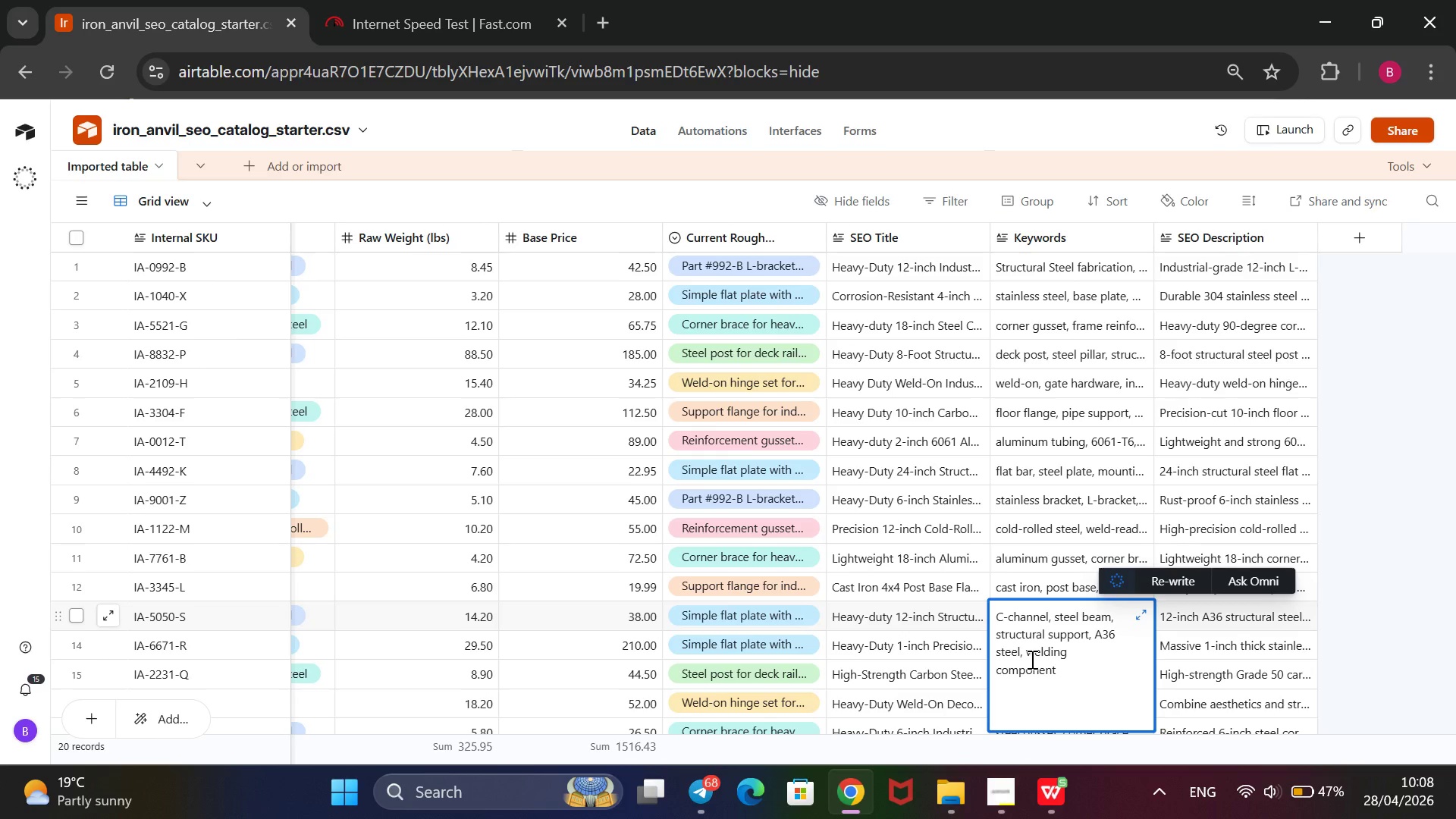 
left_click([998, 617])
 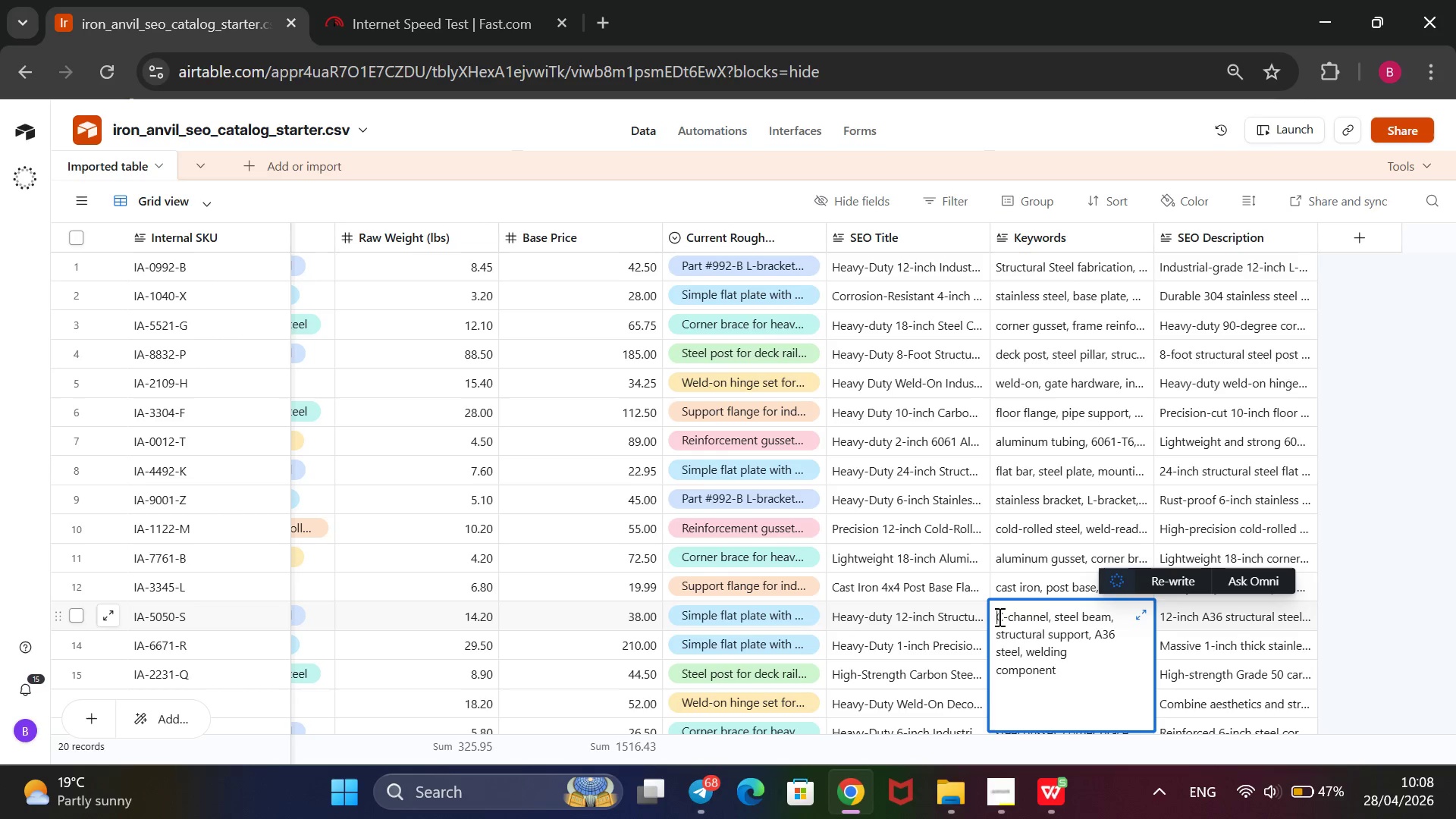 
type(Strucural Steel)
 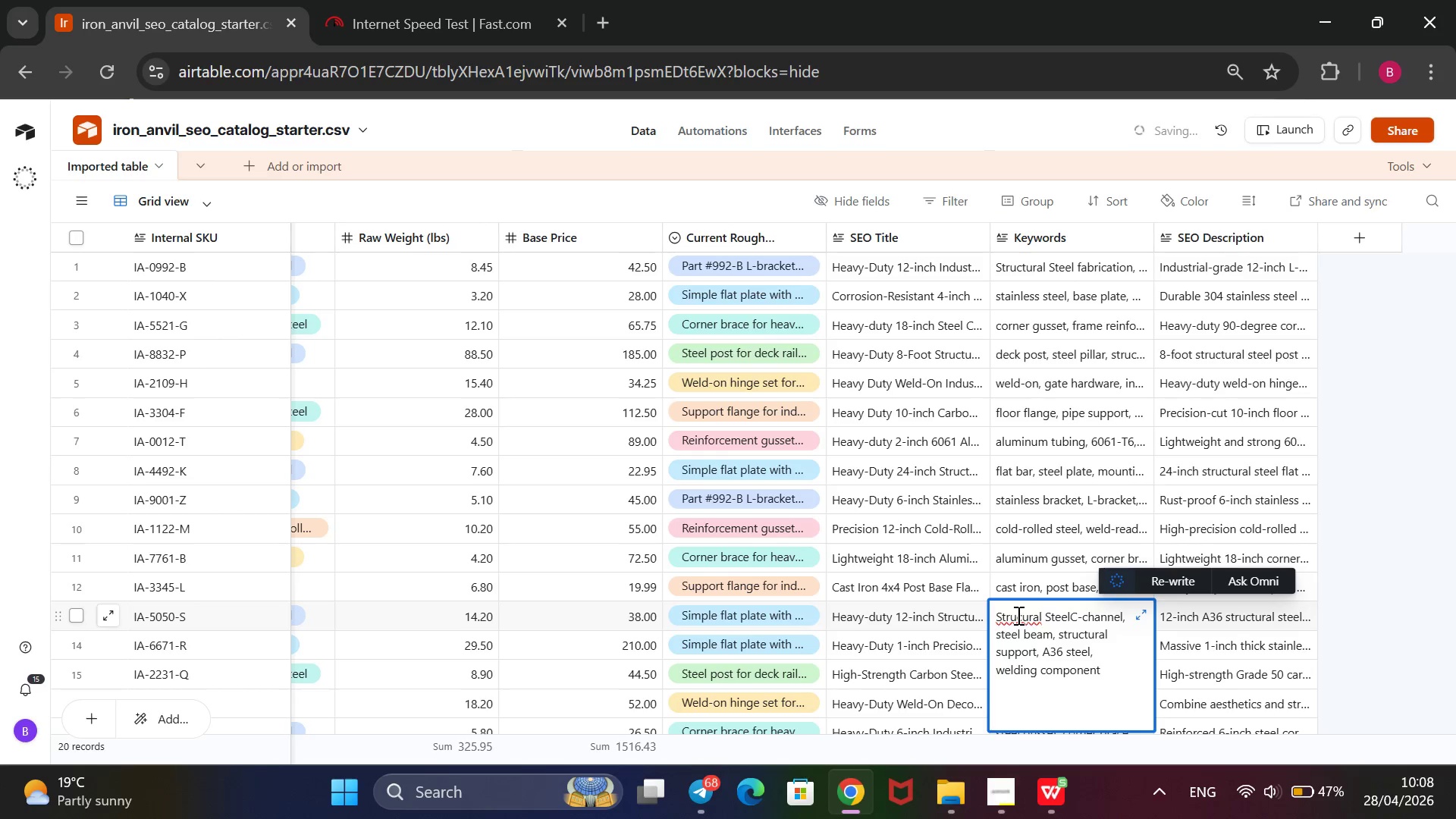 
left_click([1023, 615])
 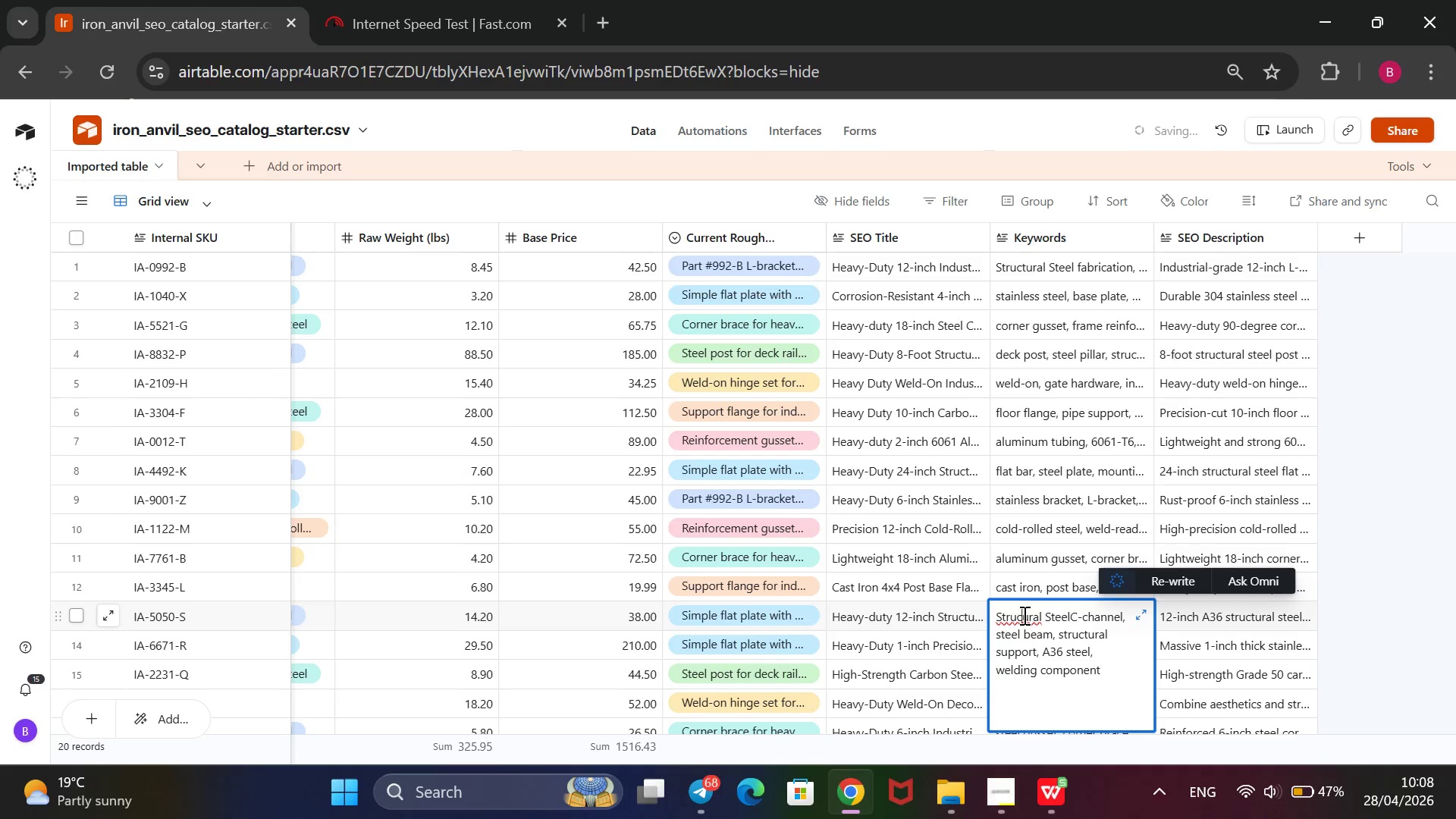 
key(T)
 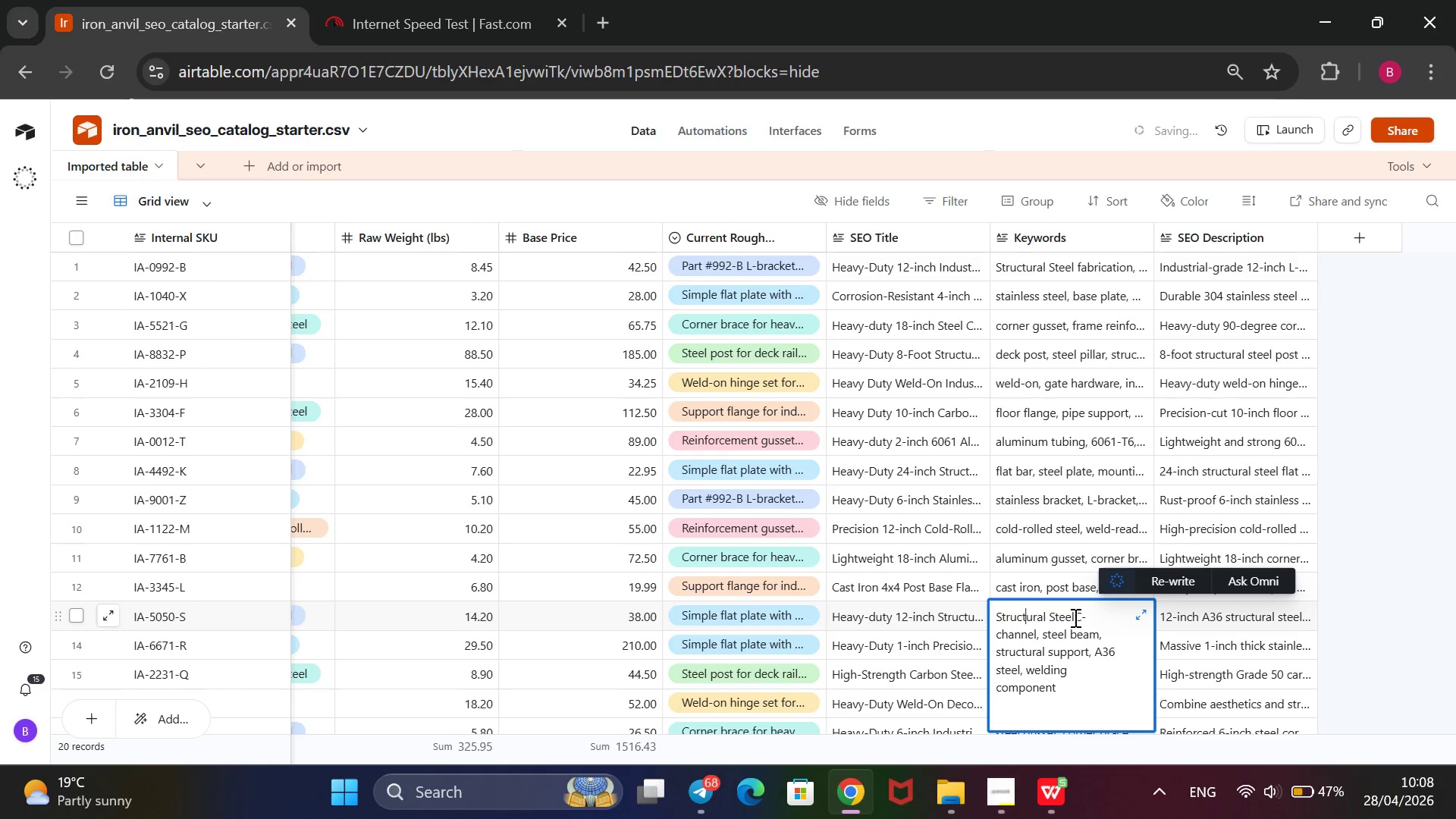 
left_click([1074, 617])
 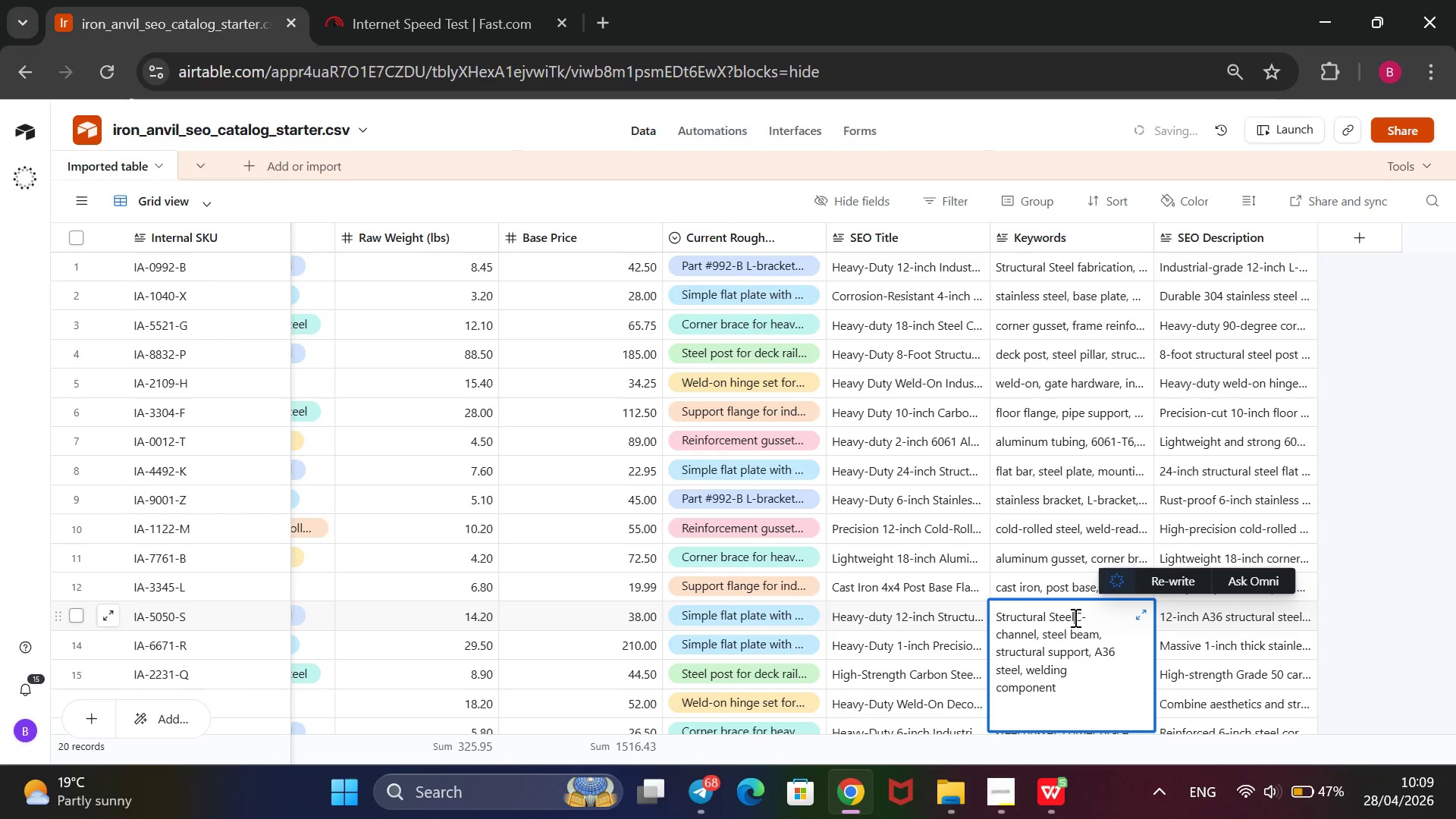 
key(Space)
 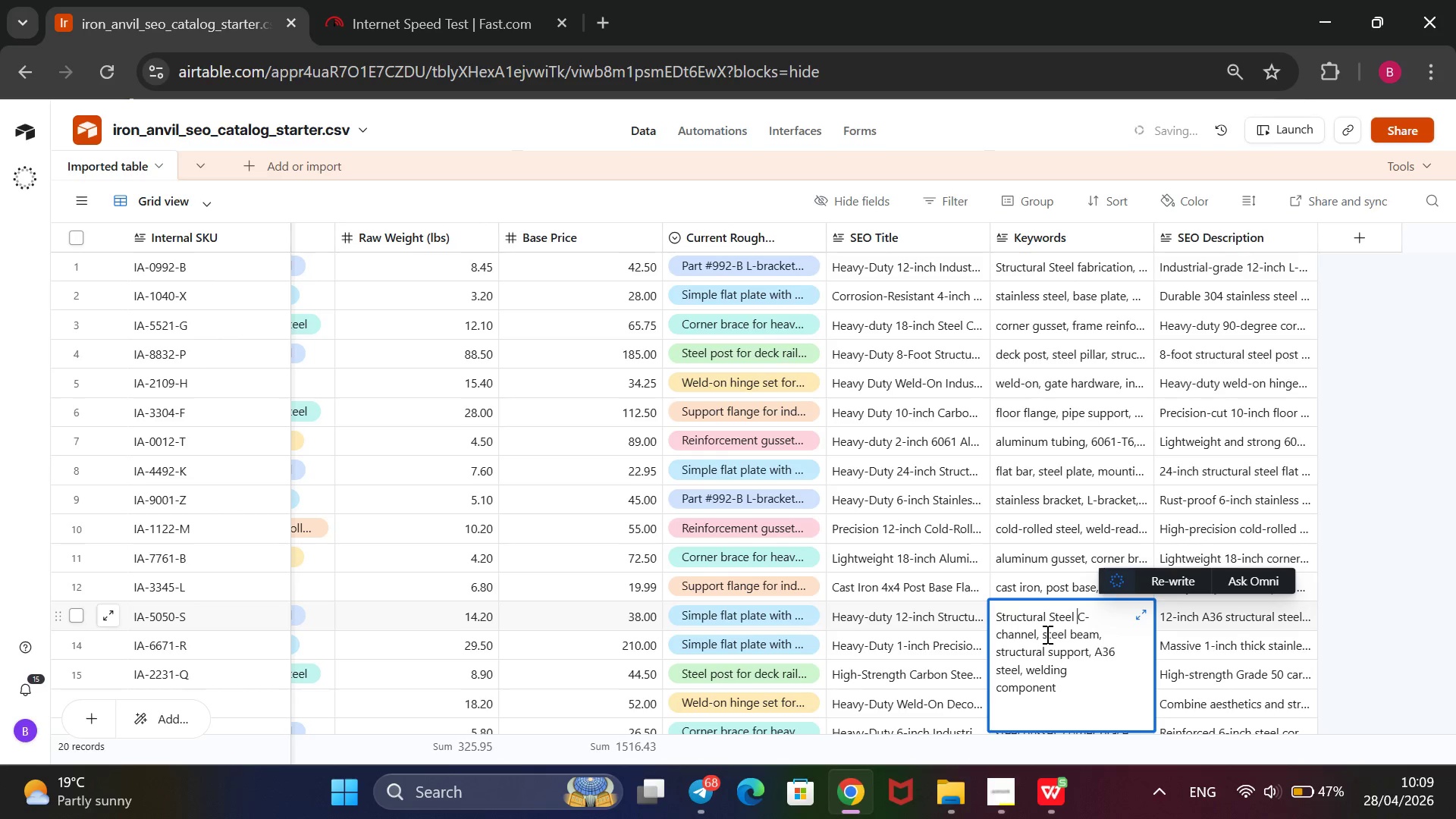 
wait(5.95)
 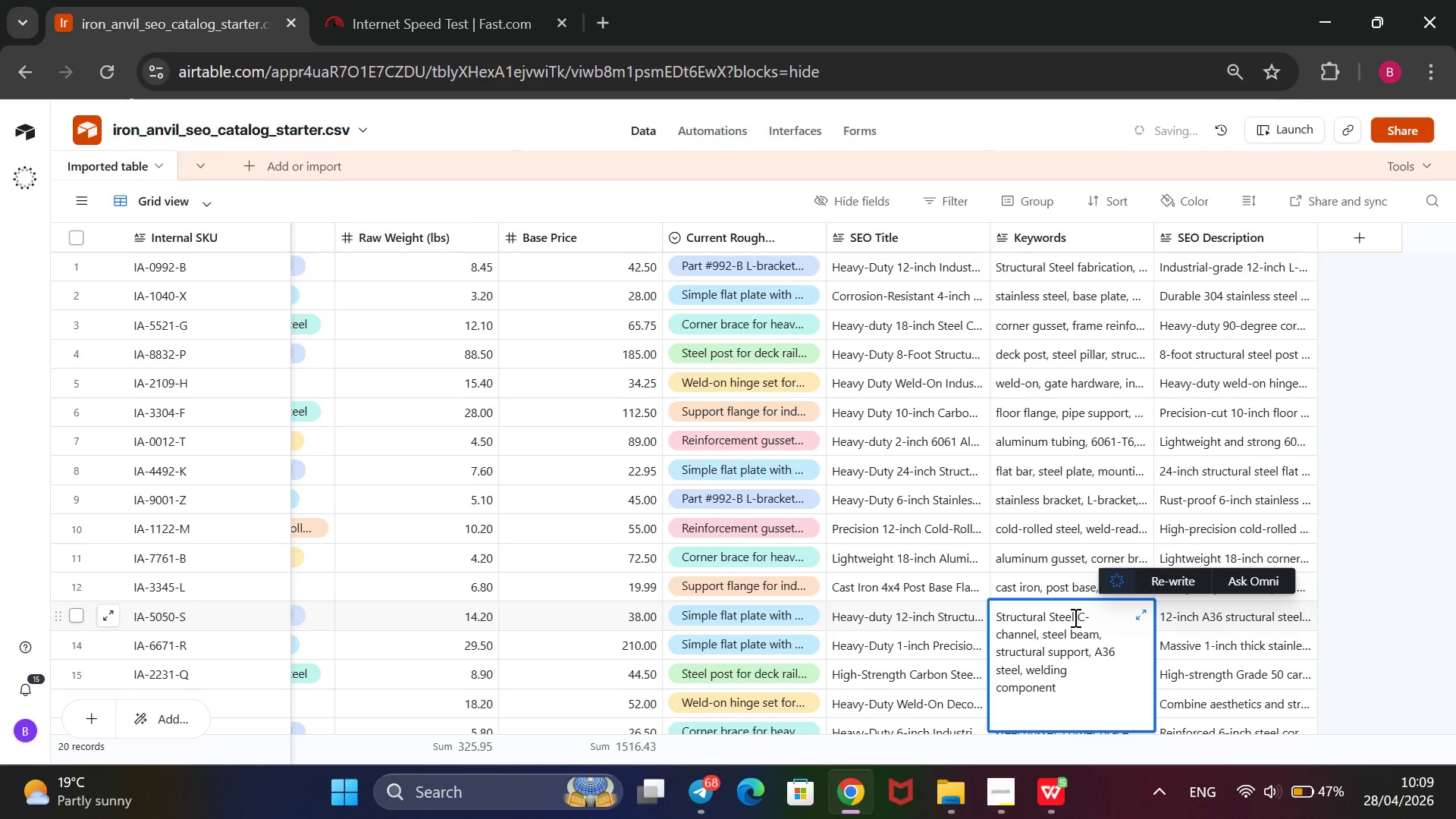 
left_click_drag(start_coordinate=[1072, 682], to_coordinate=[1044, 639])
 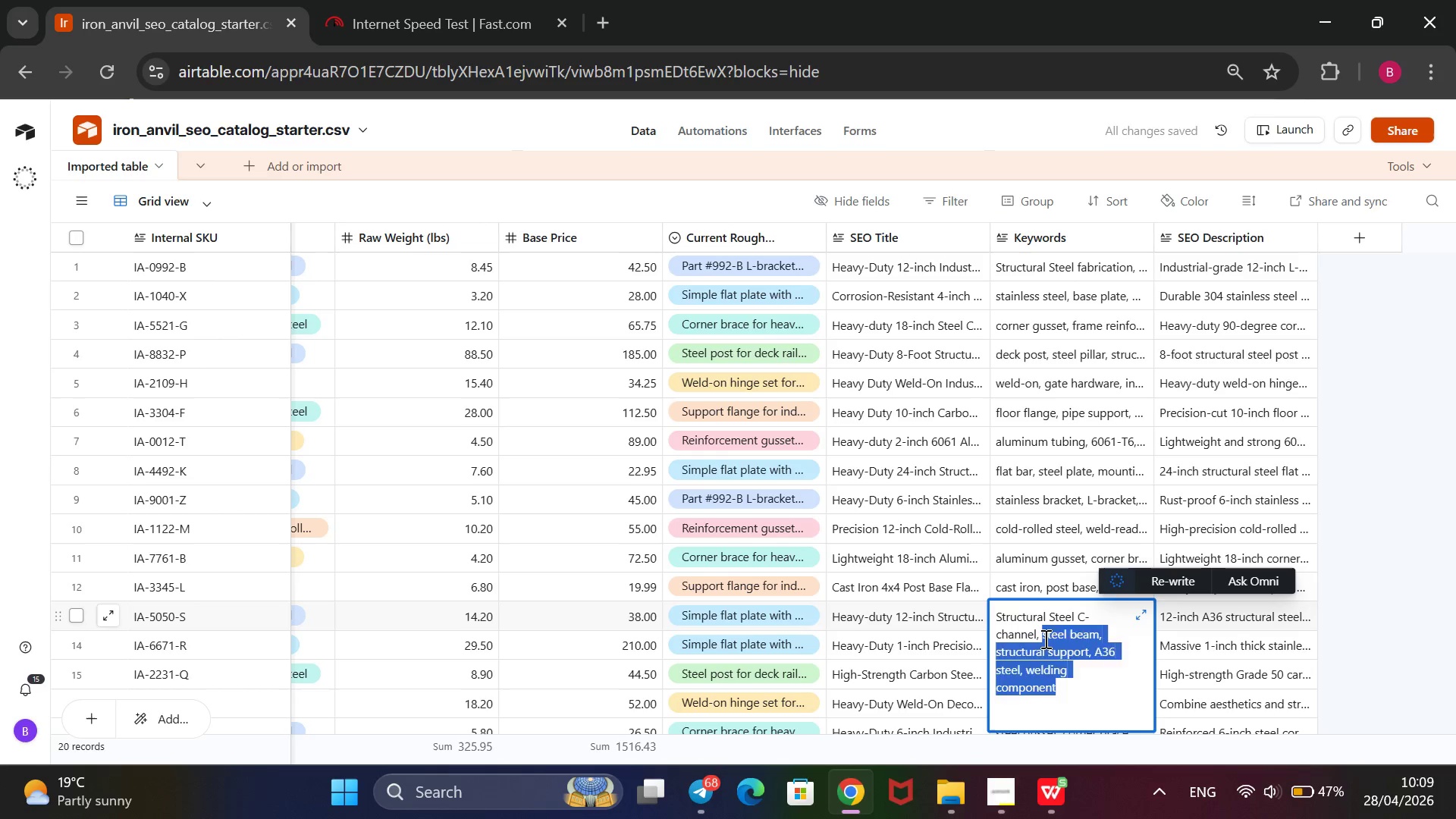 
key(Backspace)
type(load bearing steel beam, construction framing channel, haev)
key(Backspace)
 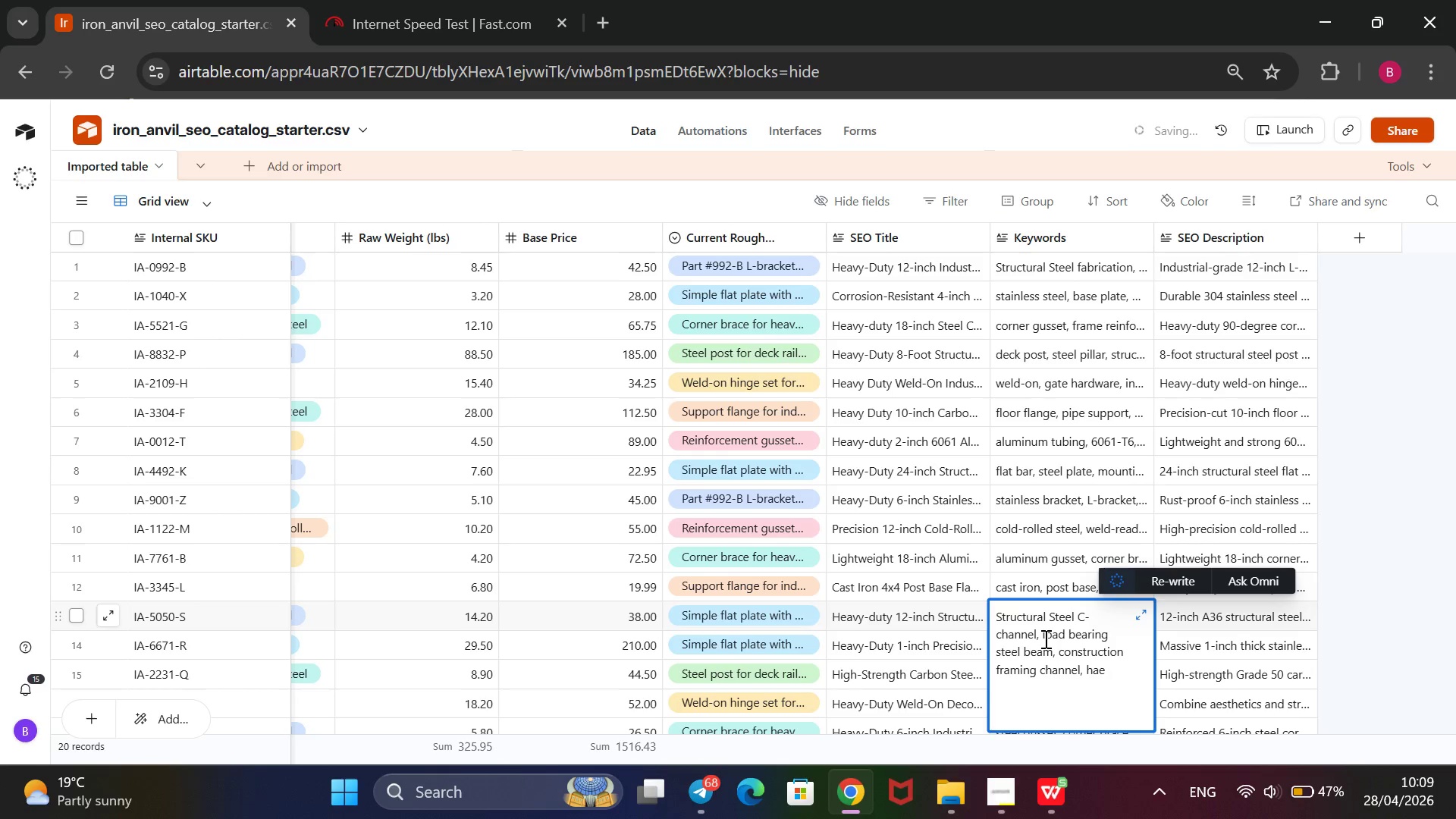 
key(Backspace)
key(Backspace)
key(Backspace)
type(fabricatio )
key(Backspace)
type(n beam system)
 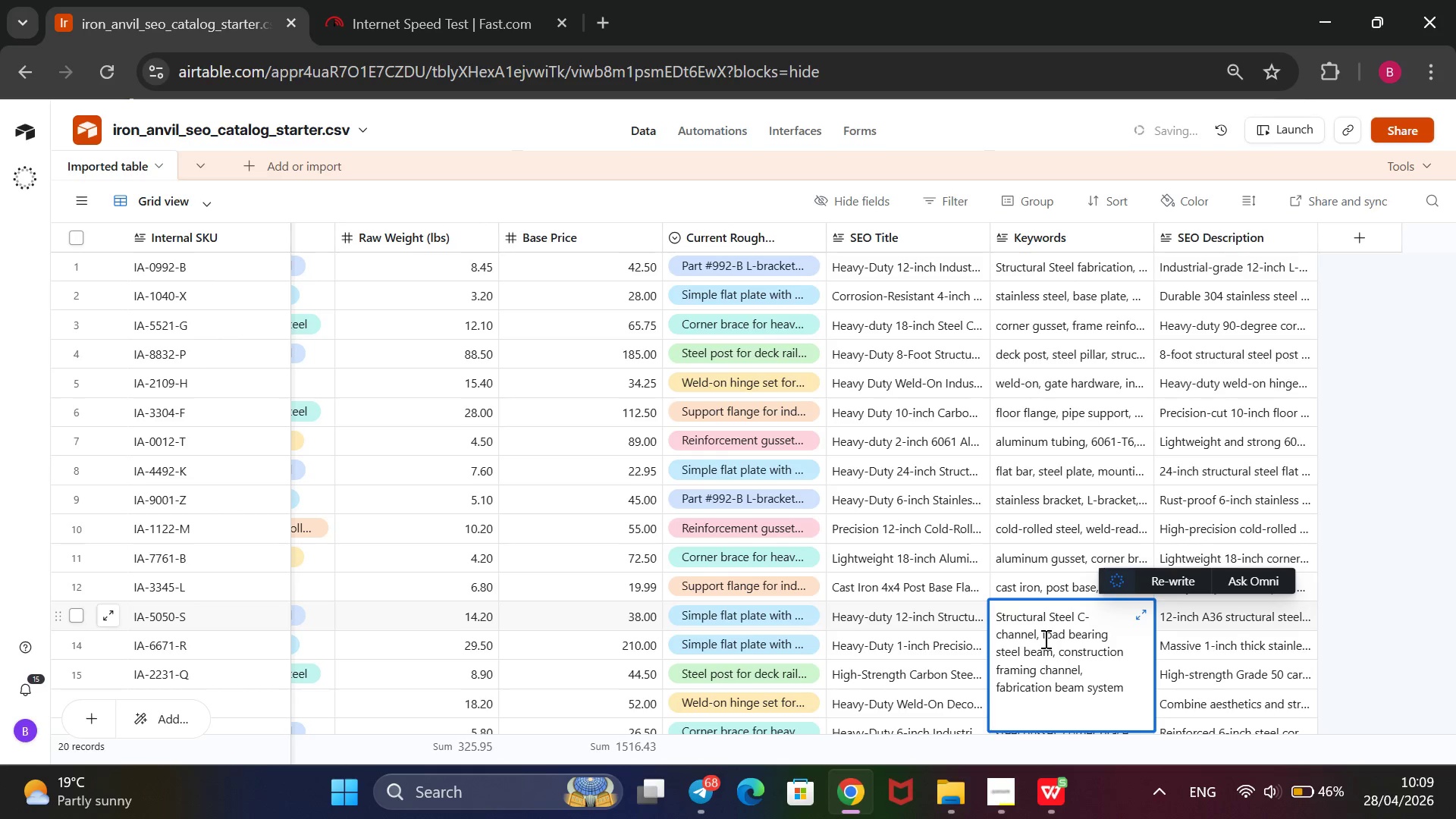 
left_click([1360, 585])
 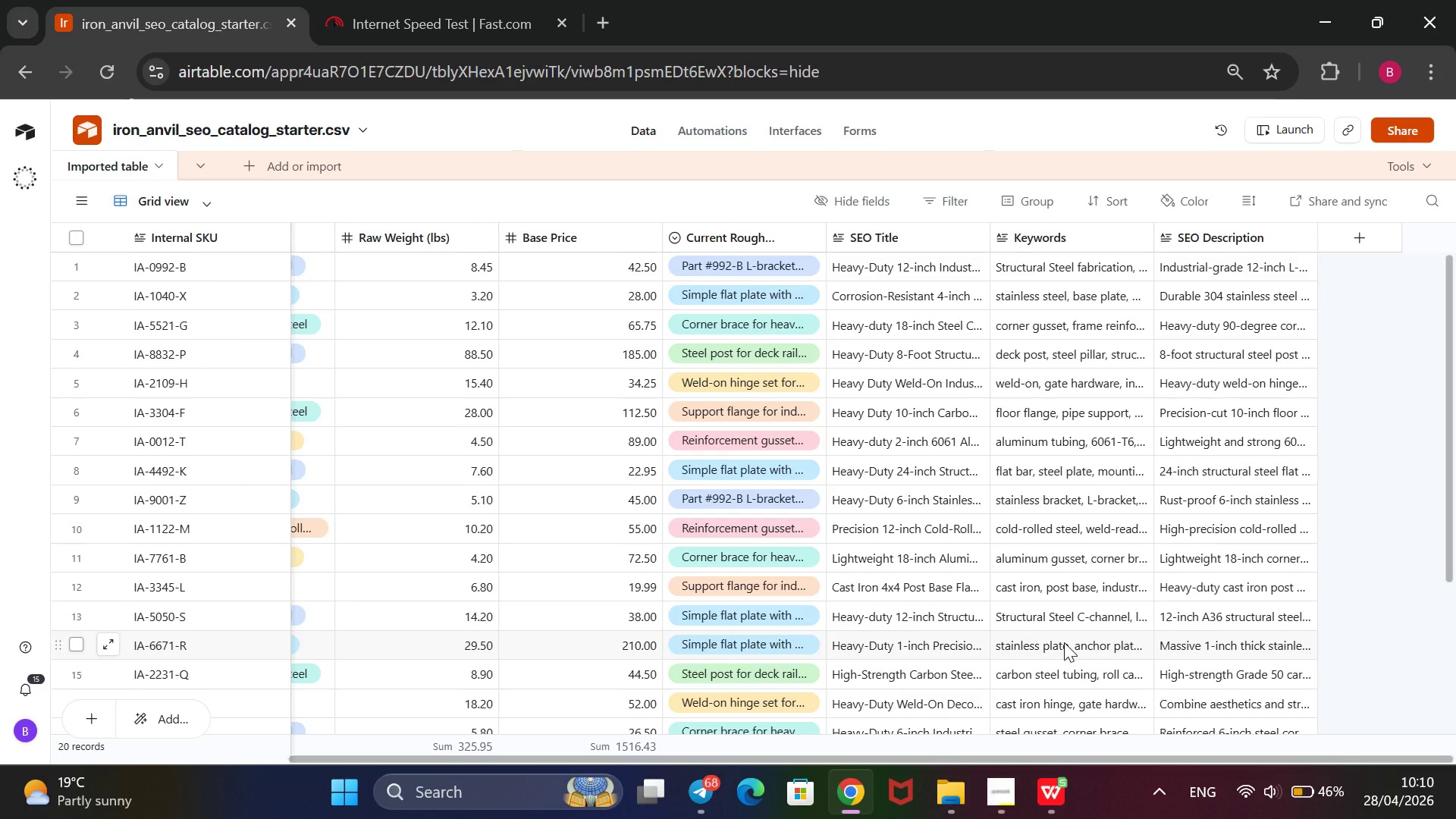 
wait(12.59)
 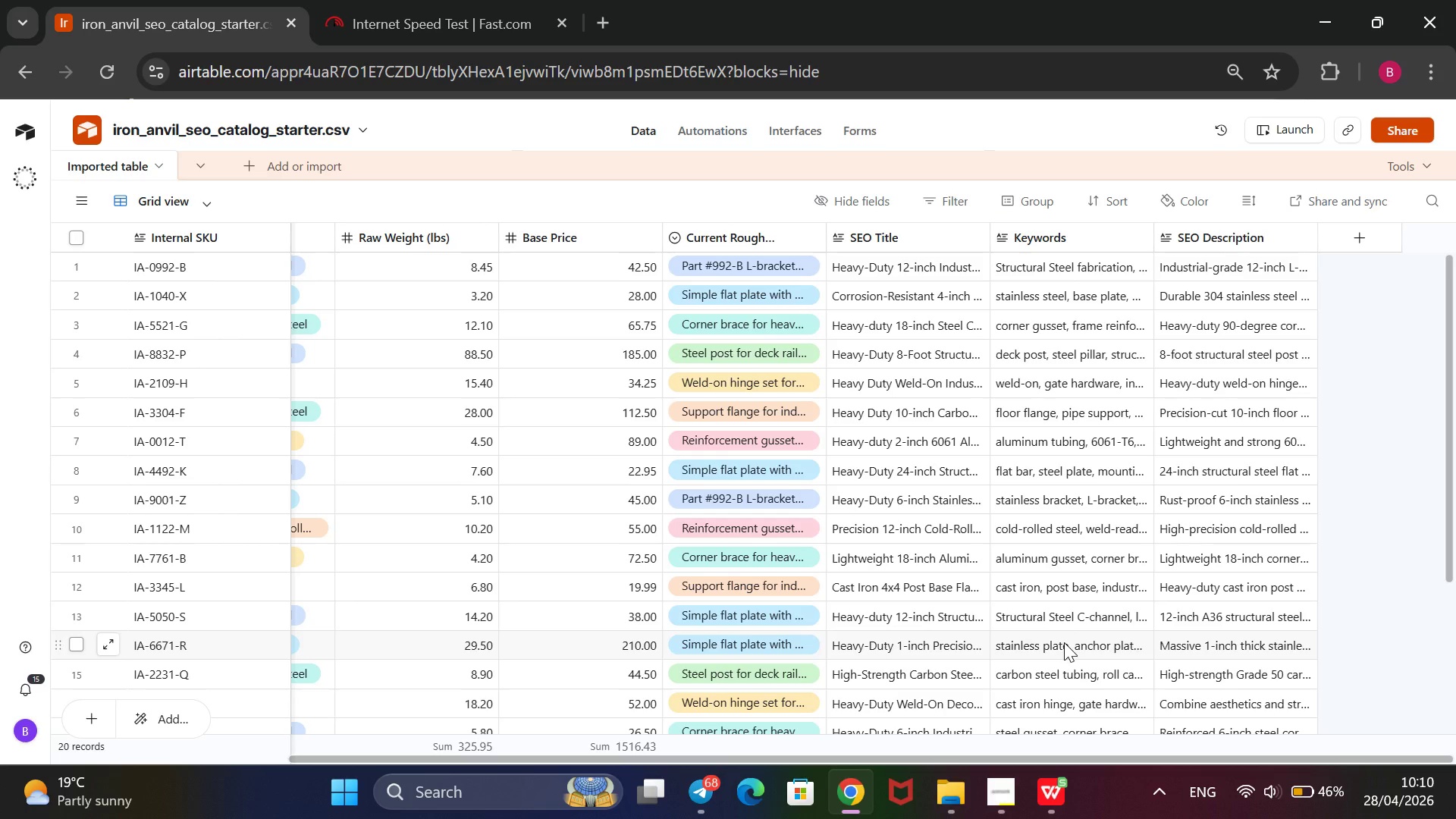 
double_click([1065, 588])
 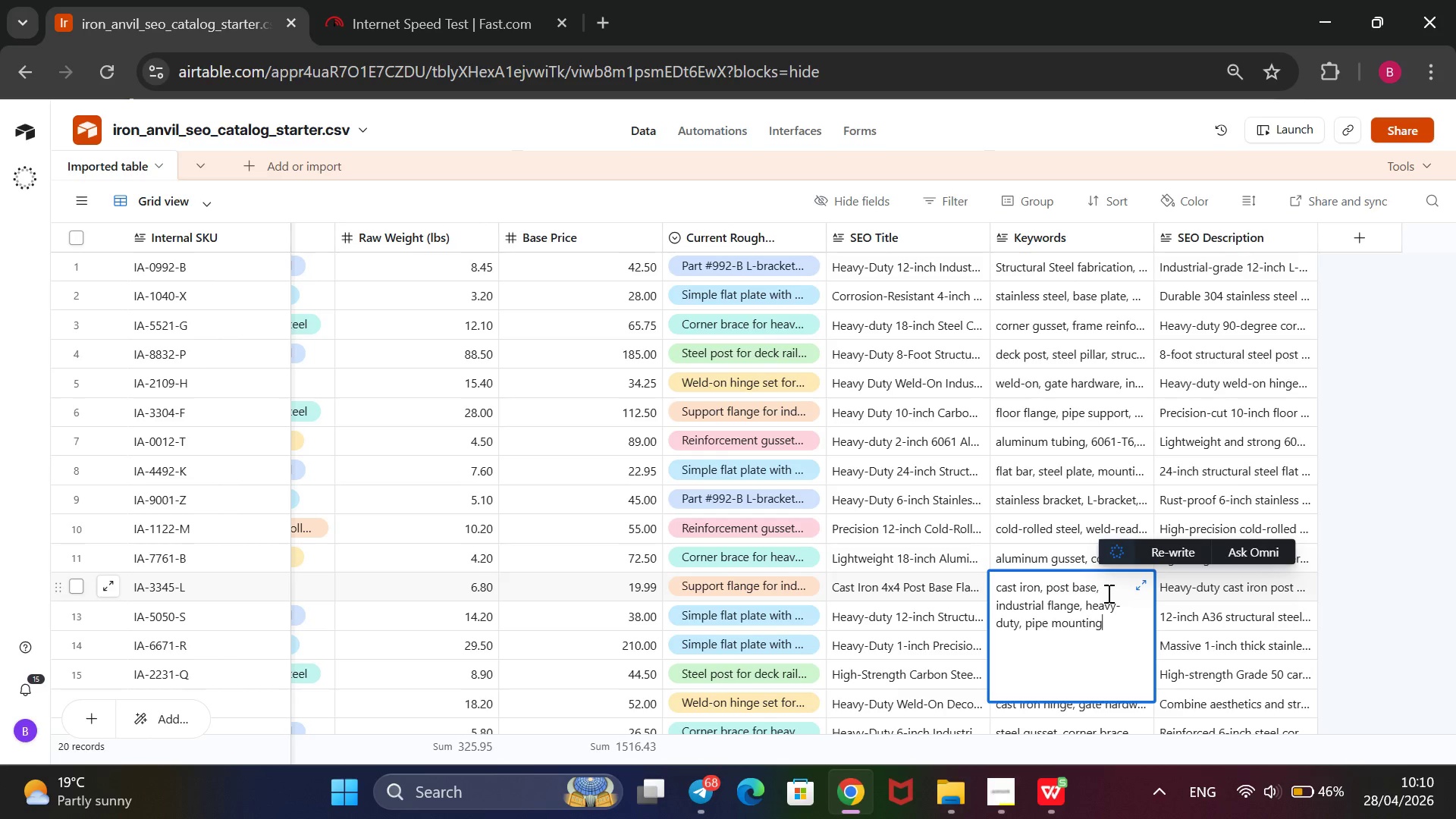 
wait(14.94)
 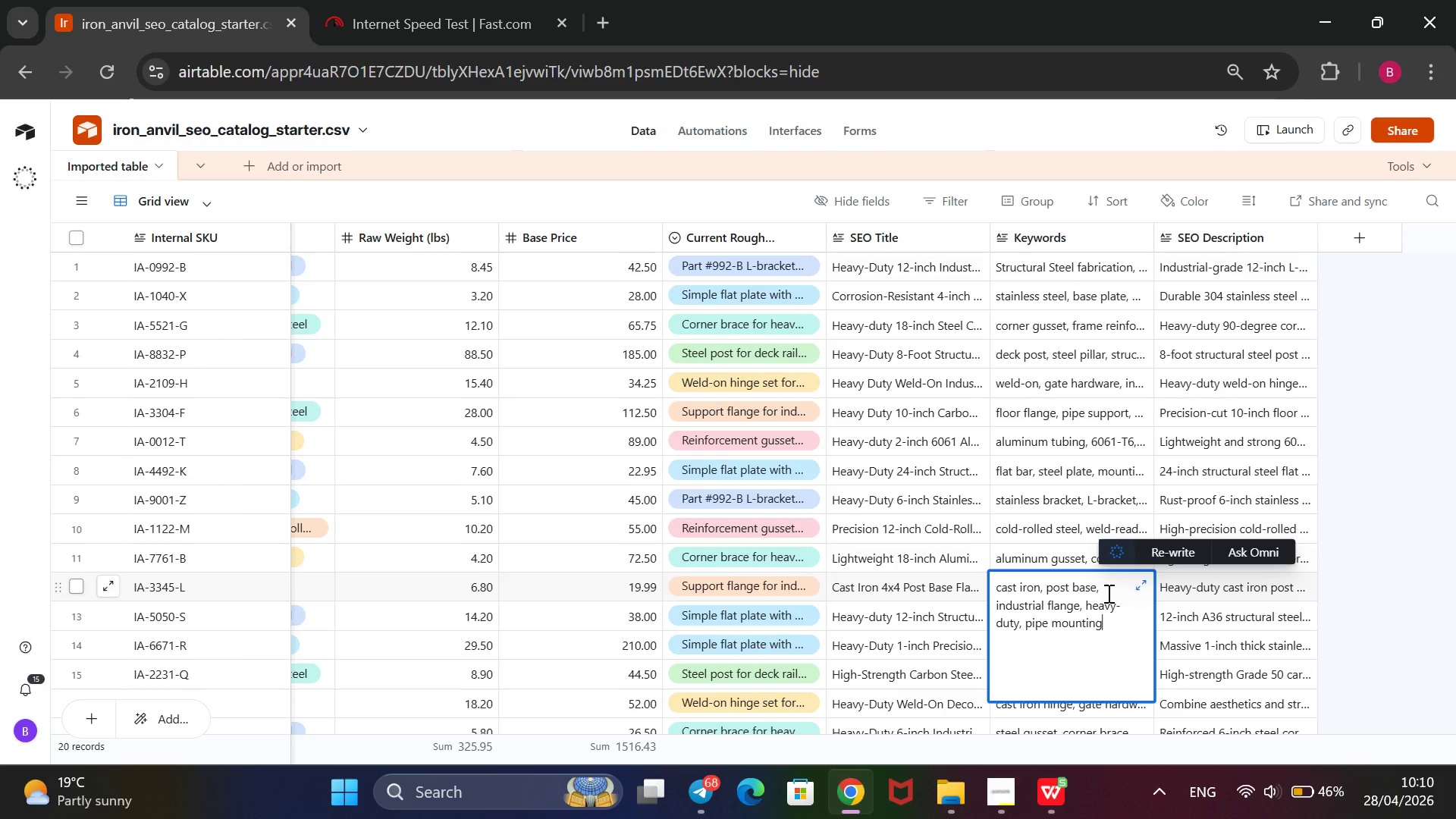 
left_click_drag(start_coordinate=[1109, 626], to_coordinate=[993, 607])
 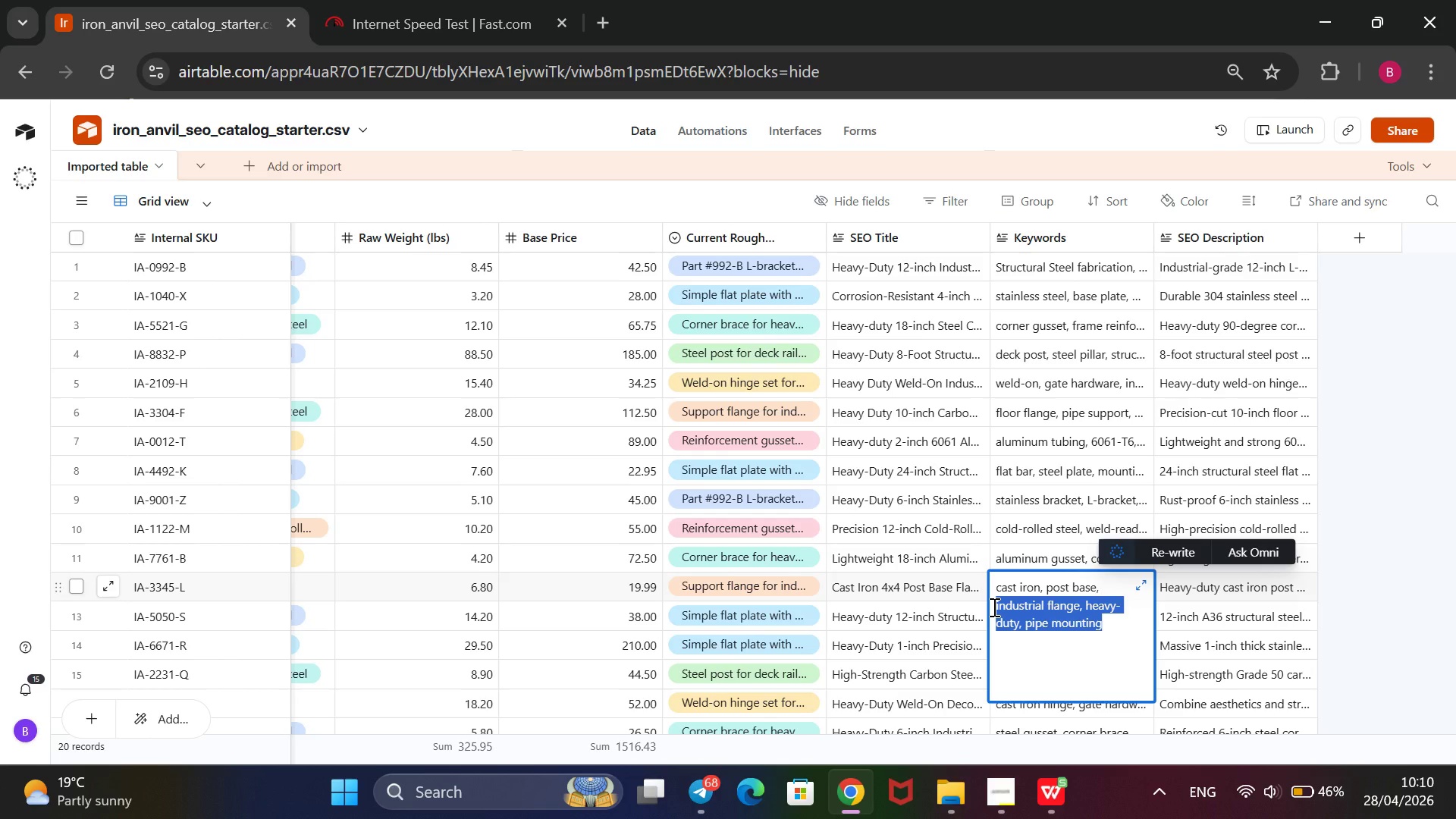 
key(Backspace)
type(4x4 post mounting base)
 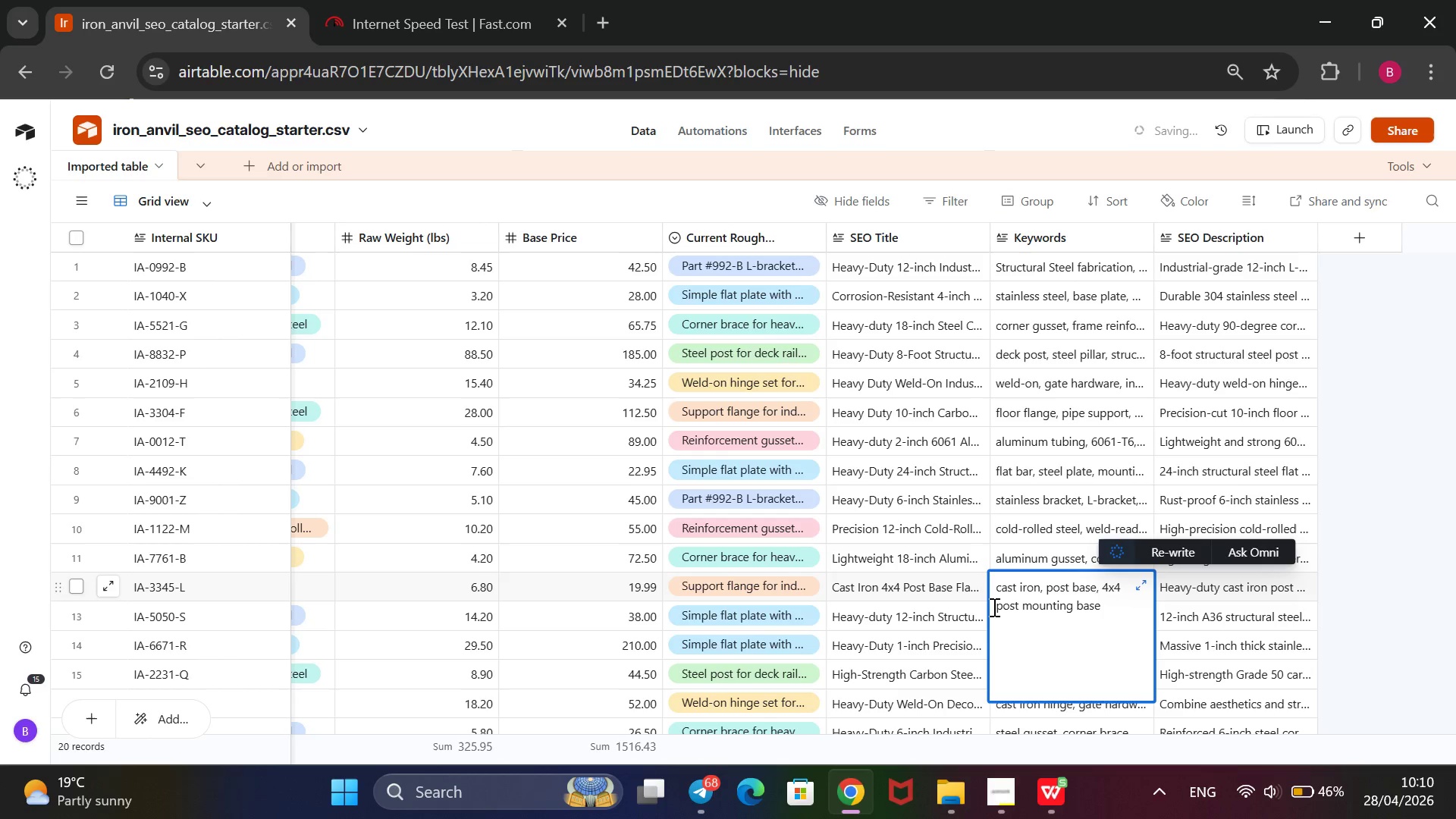 
wait(5.41)
 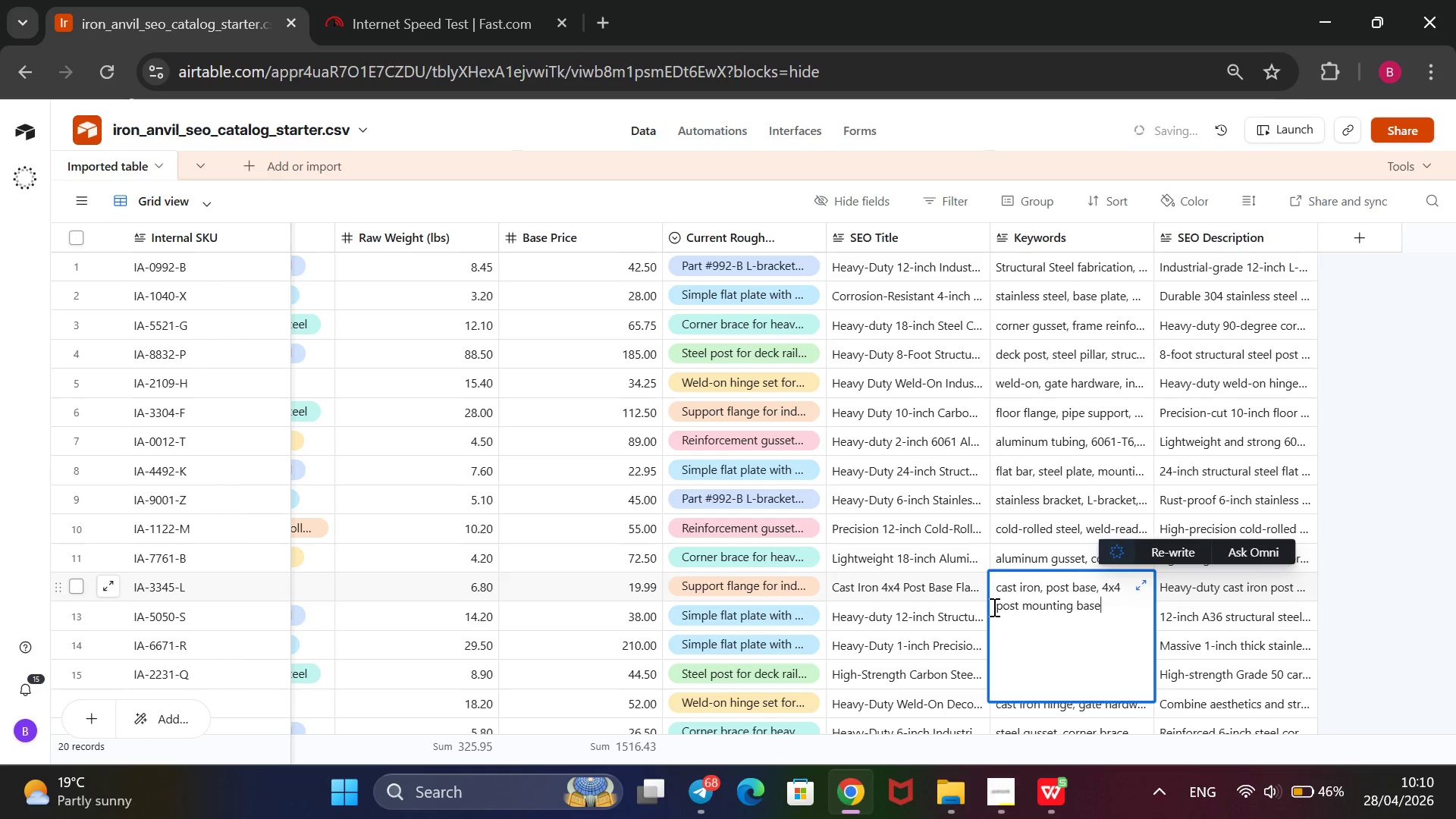 
type(, load-baring base plate)
 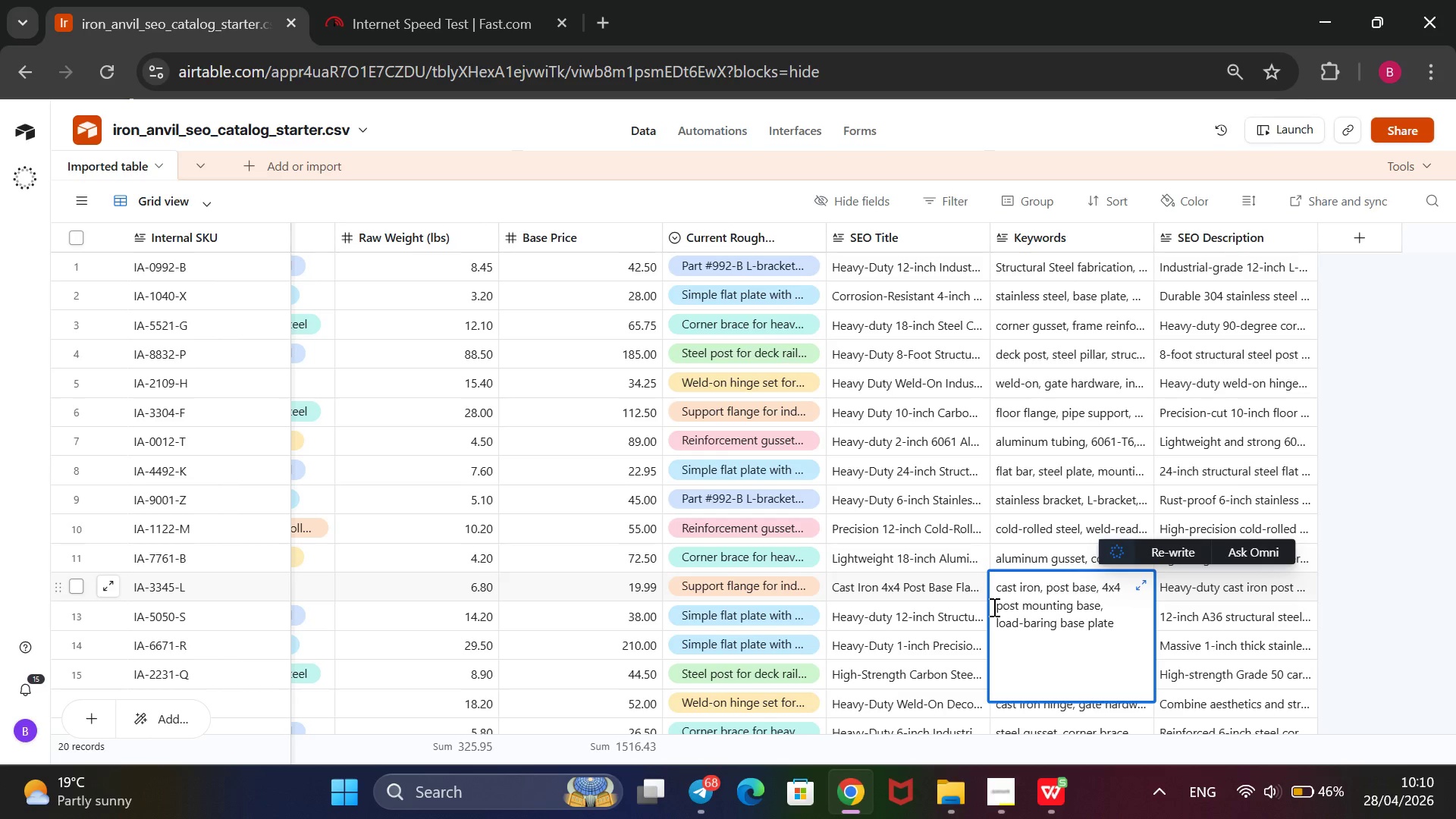 
wait(6.41)
 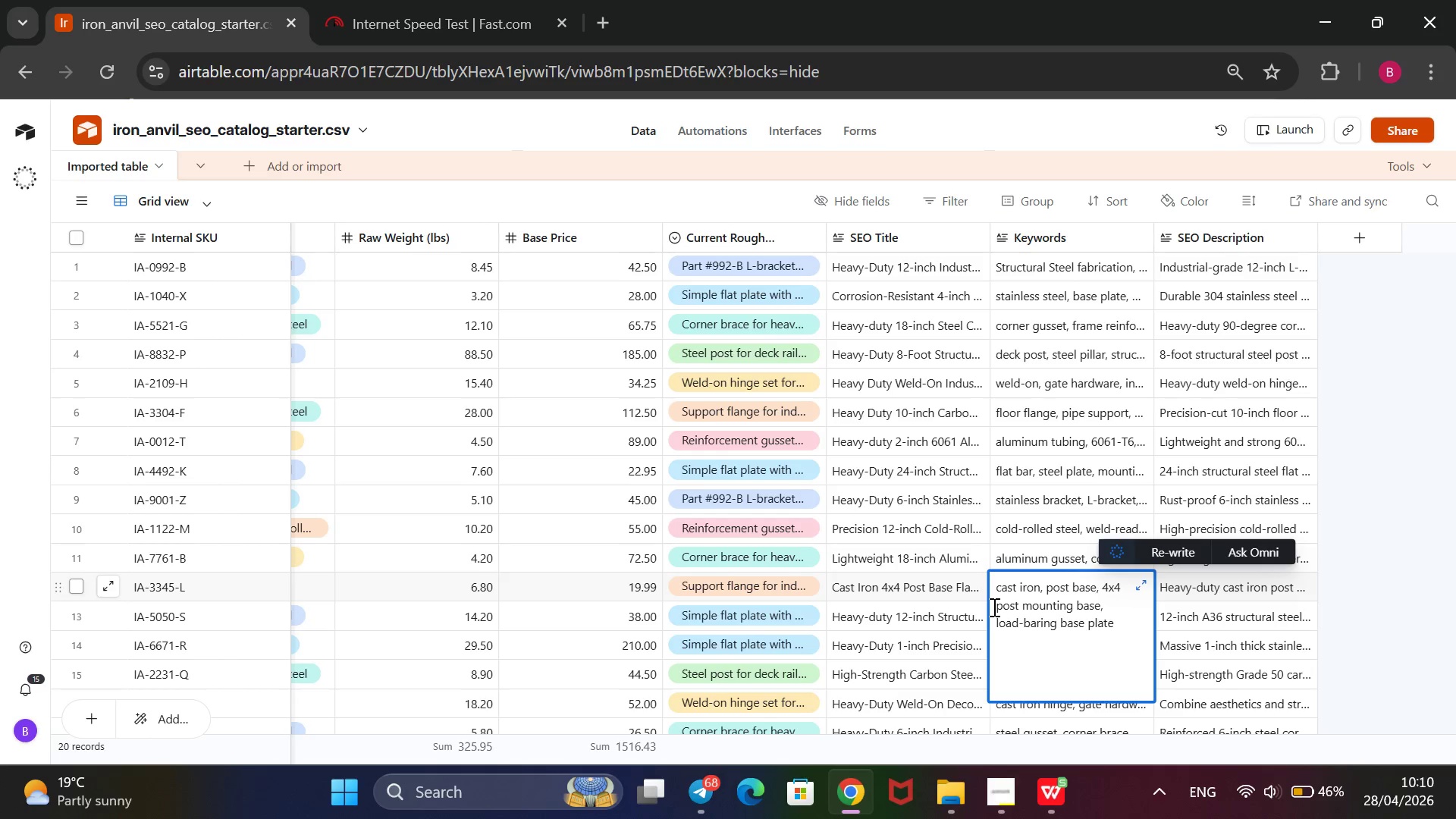 
type(, construction column bae)
key(Backspace)
type(se,)
 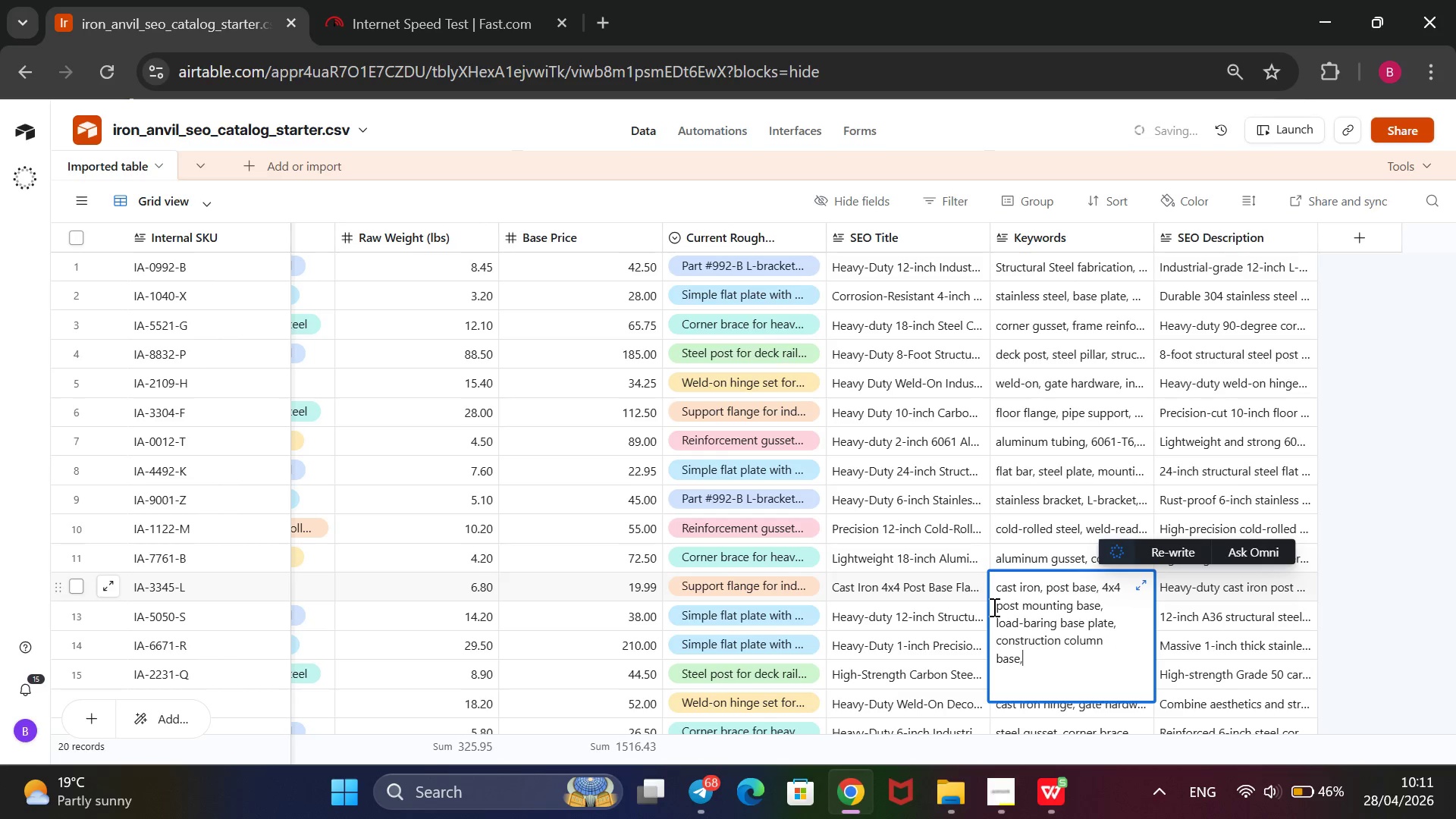 
type( welding stu)
key(Backspace)
type(ructural conner)
key(Backspace)
type(ctor)
 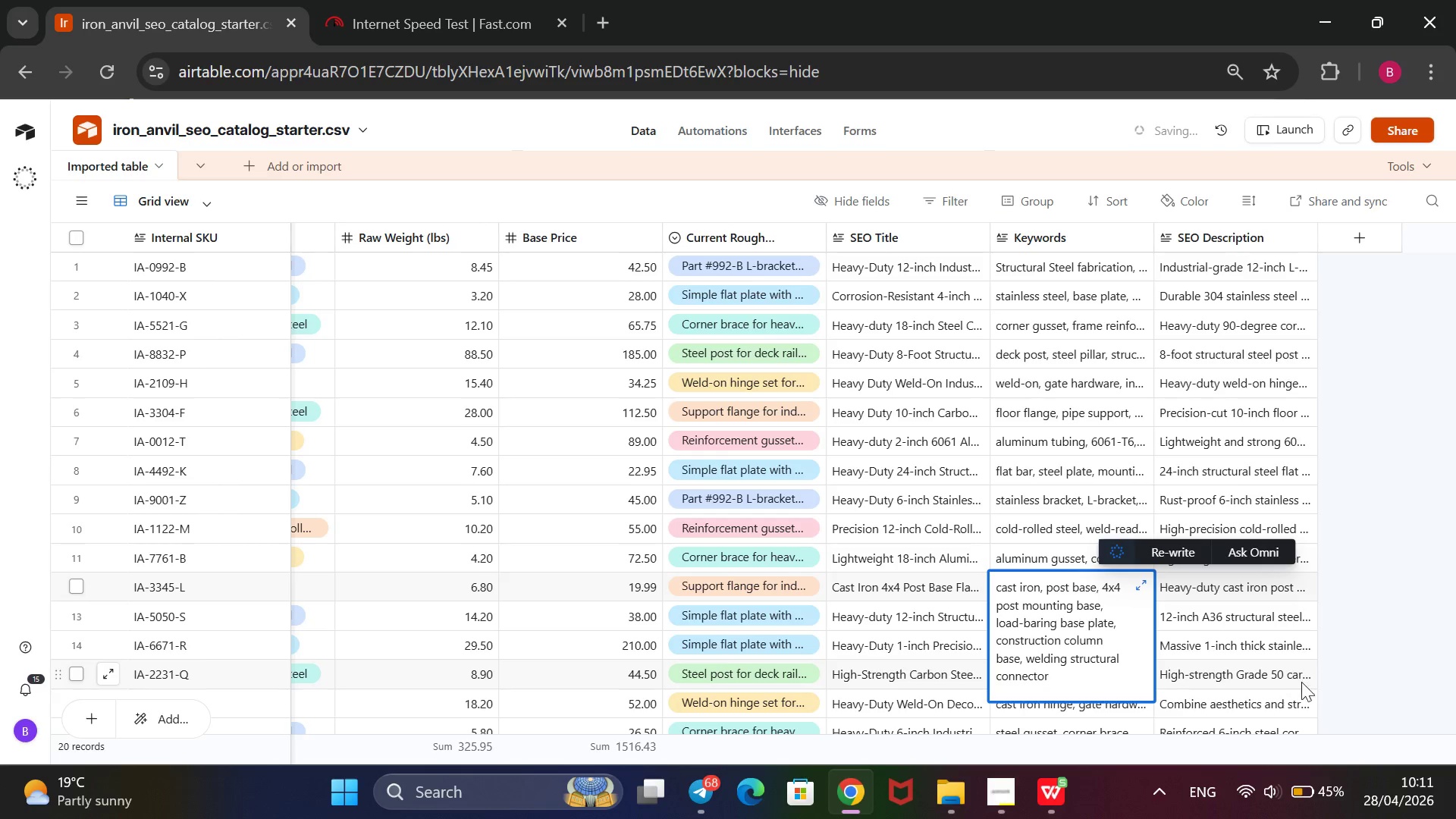 
left_click([1382, 669])
 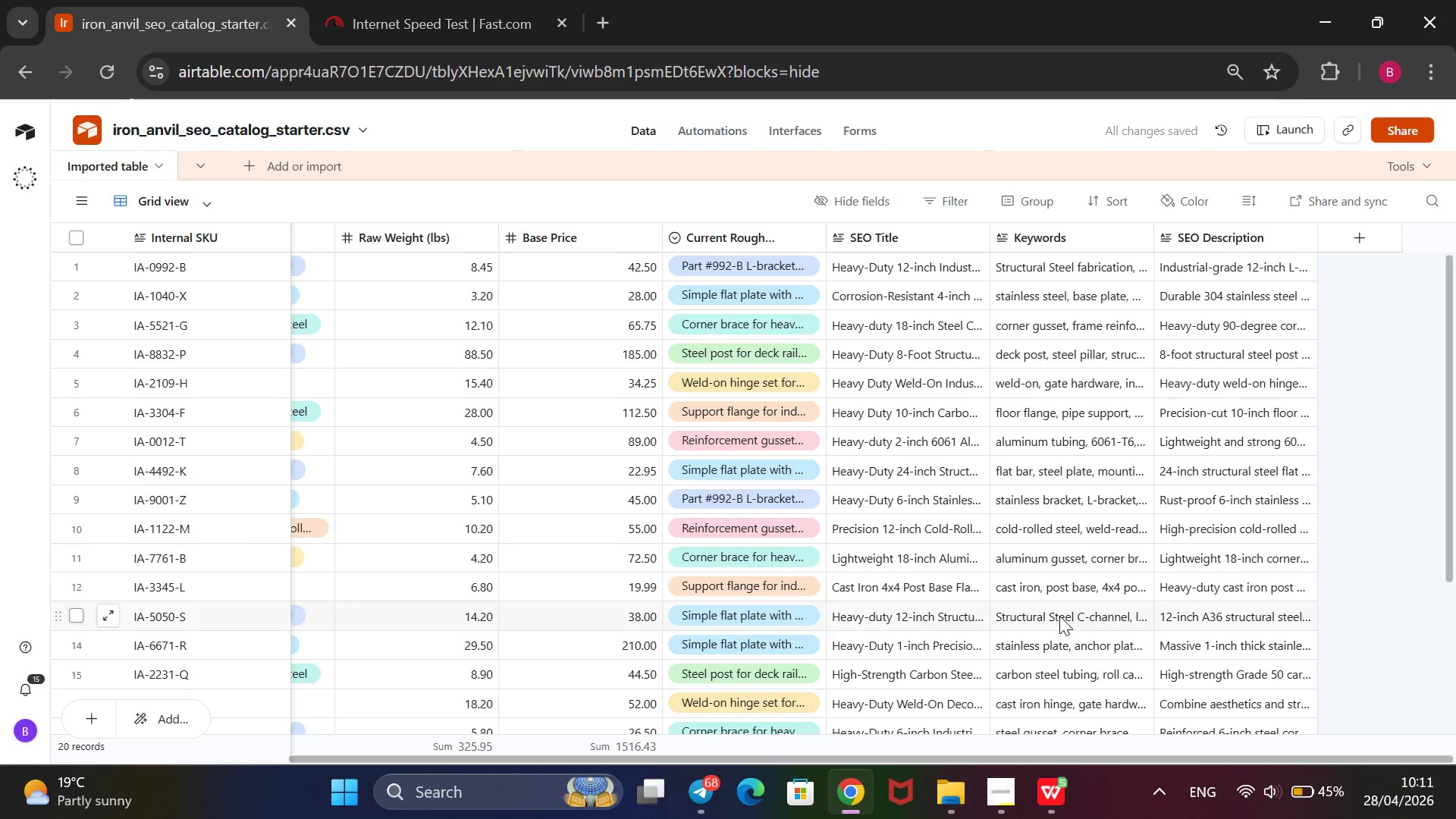 
wait(8.47)
 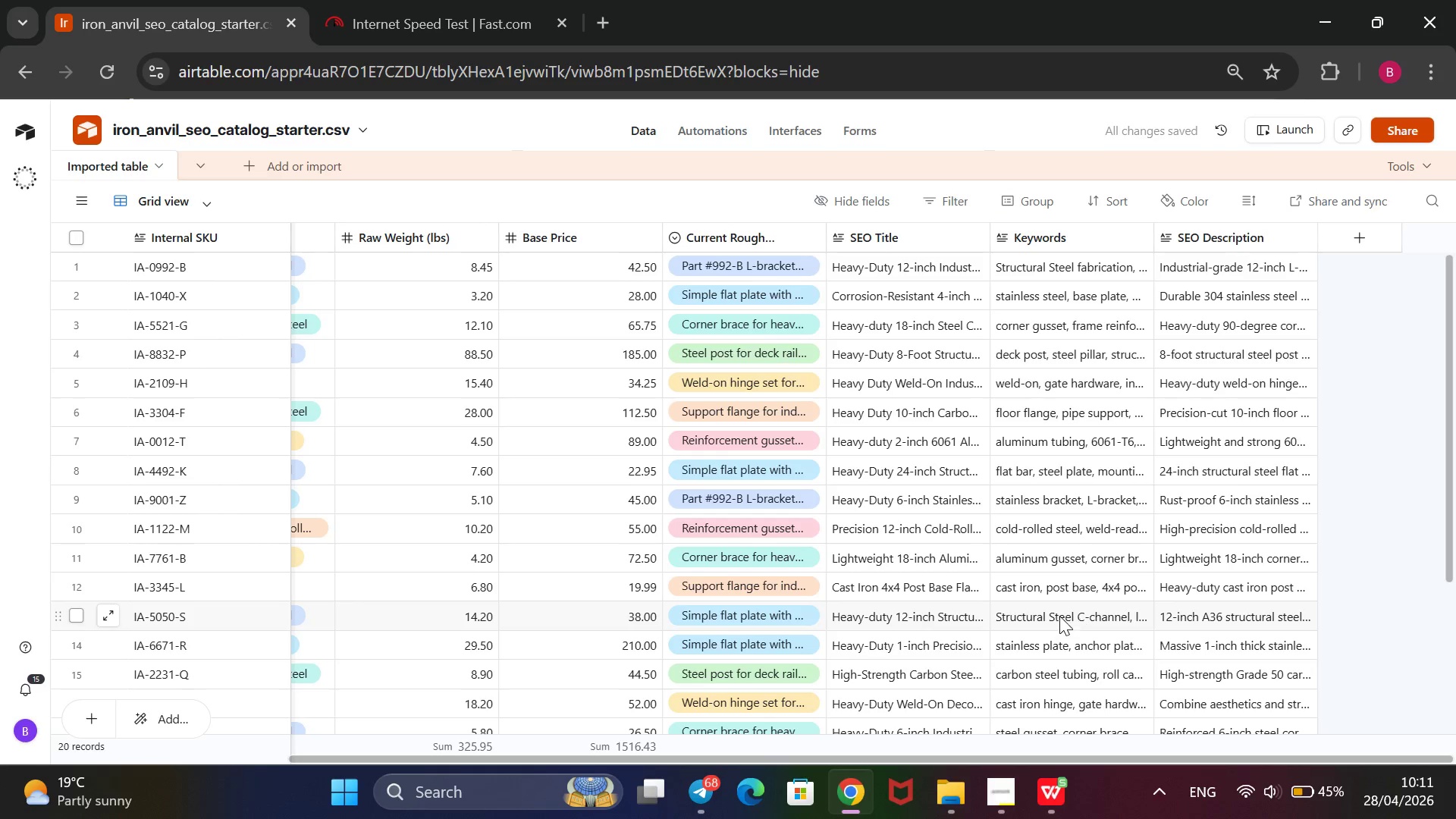 
scroll: coordinate [990, 648], scroll_direction: down, amount: 1.0
 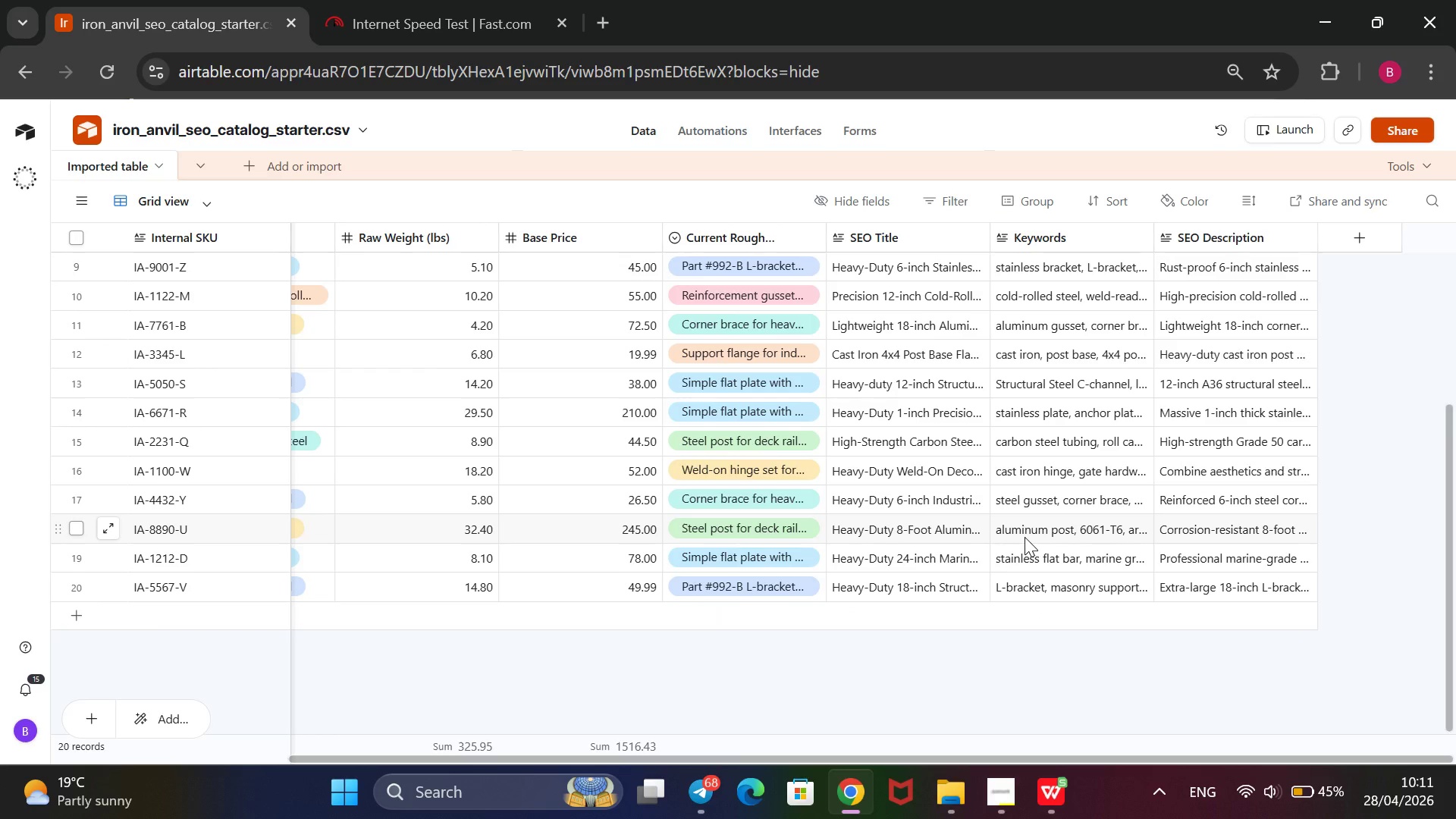 
double_click([1025, 537])
 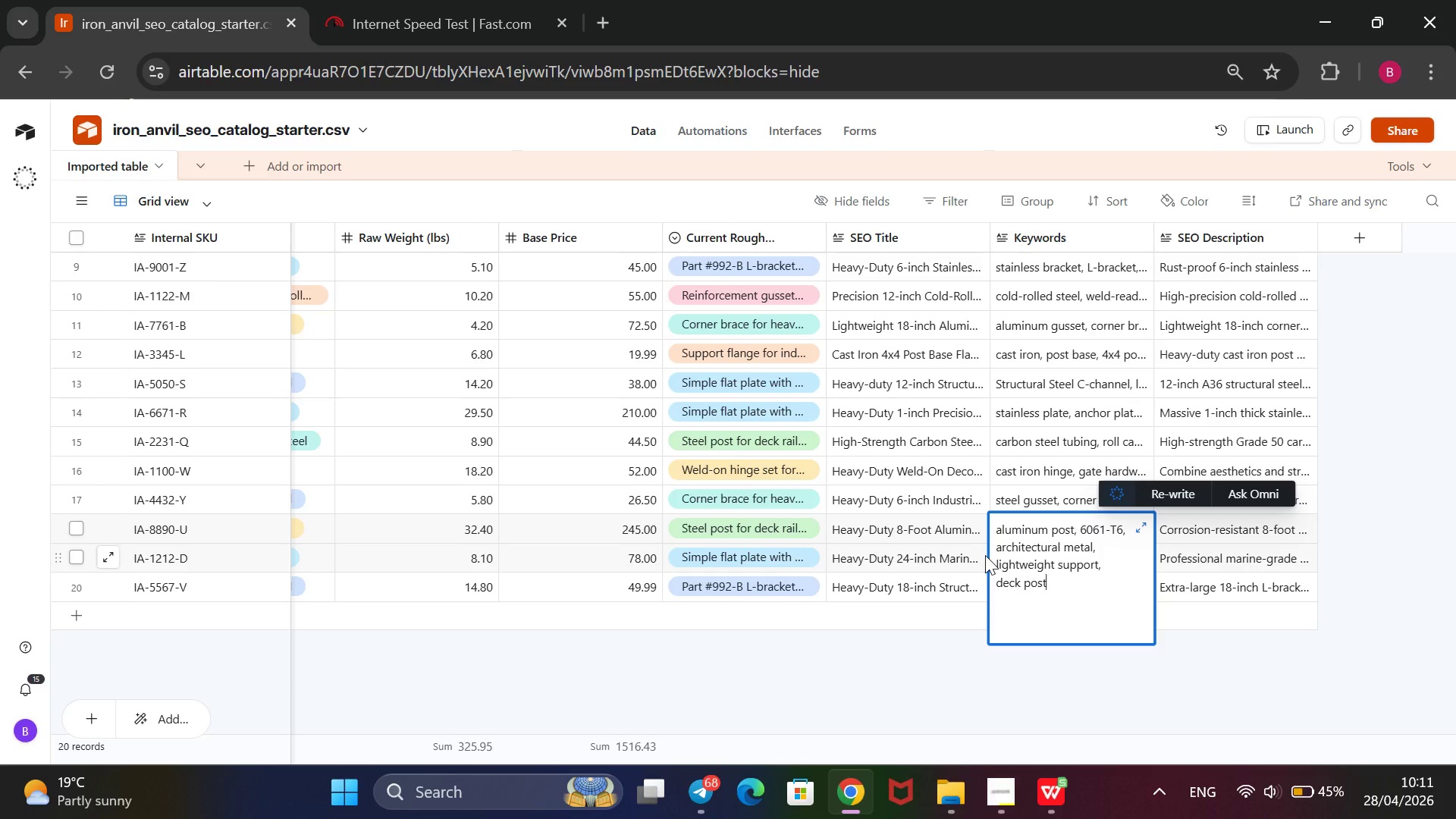 
wait(28.14)
 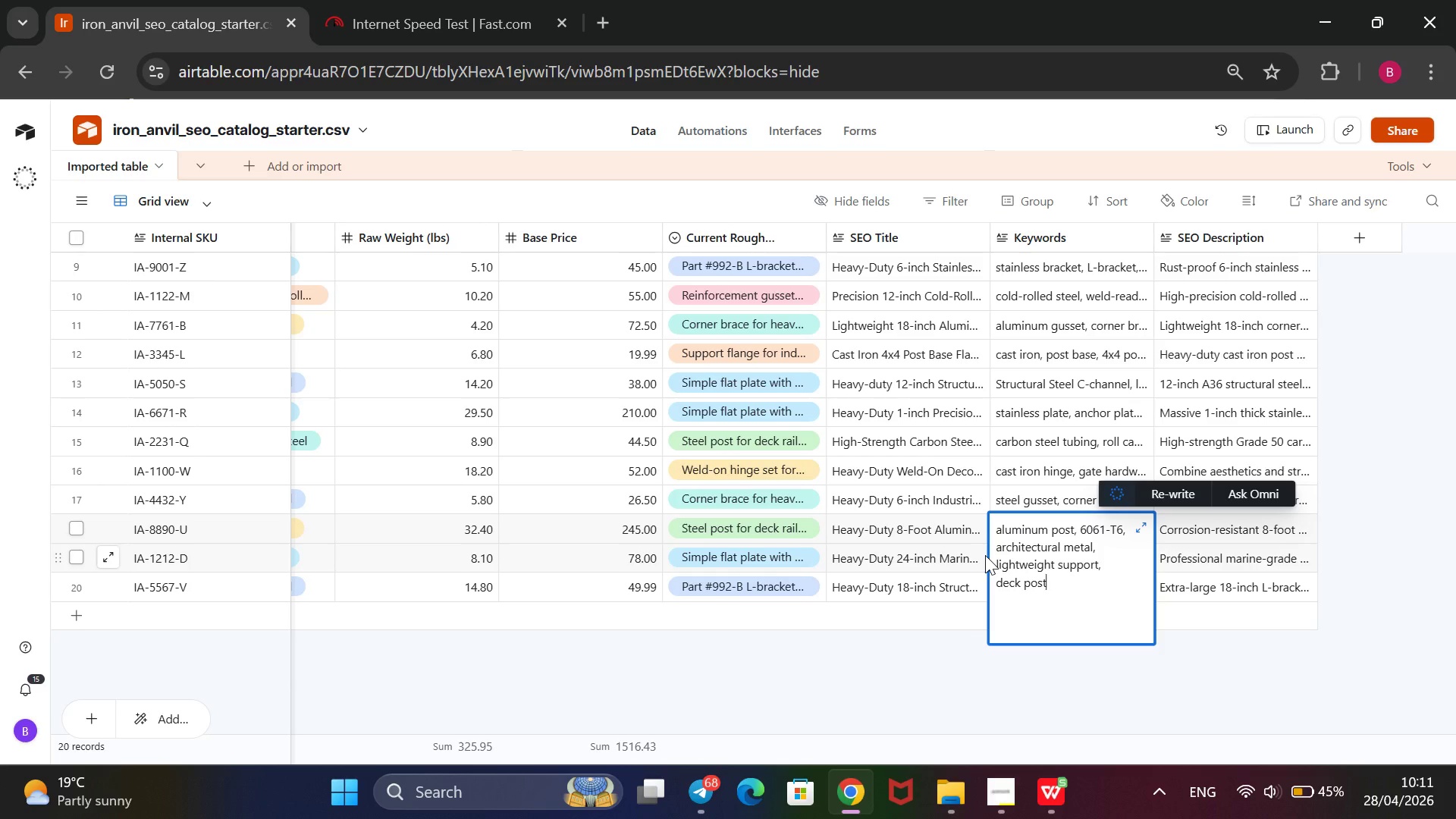 
left_click_drag(start_coordinate=[1044, 590], to_coordinate=[994, 602])
 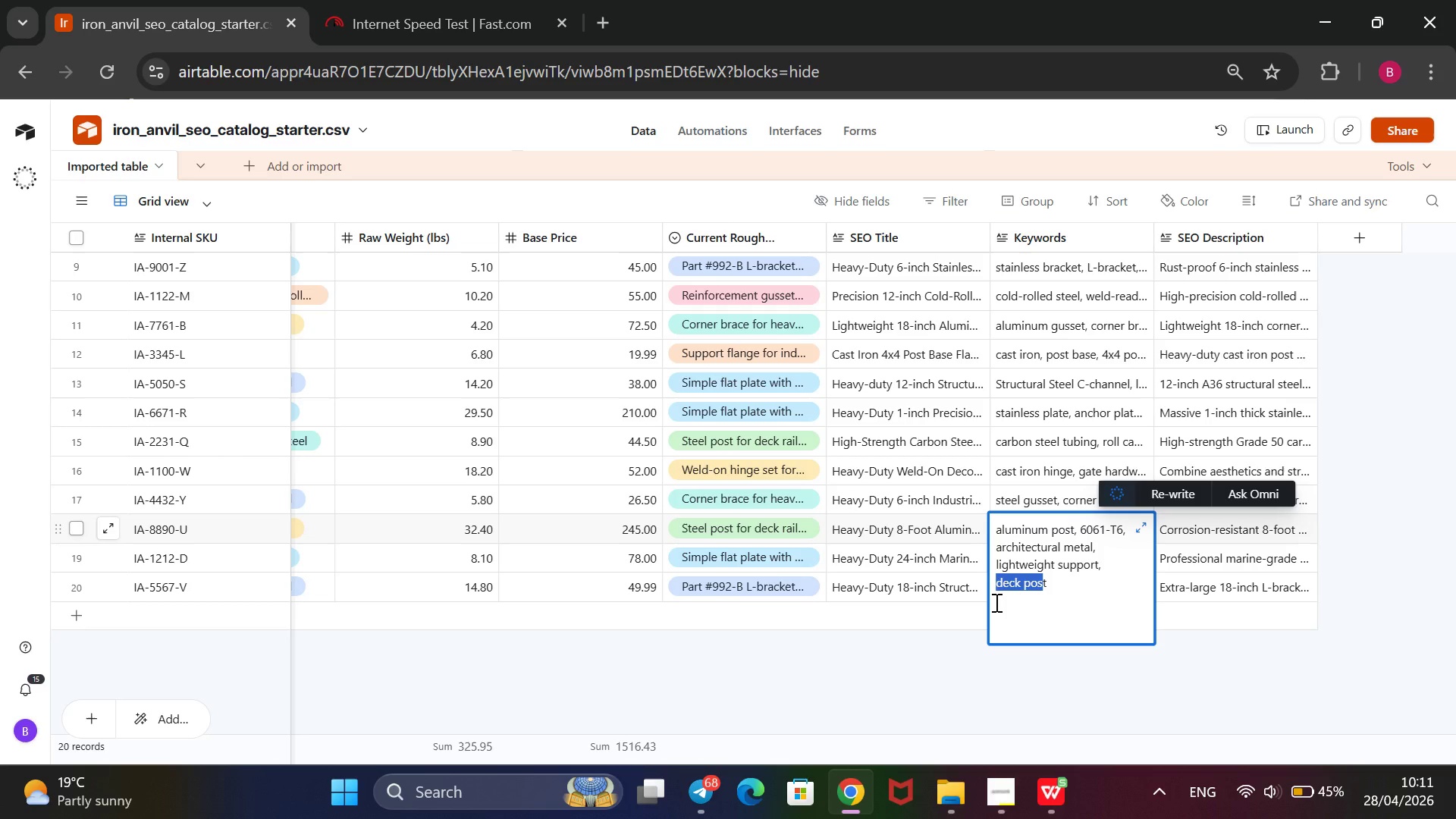 
key(ArrowRight)
 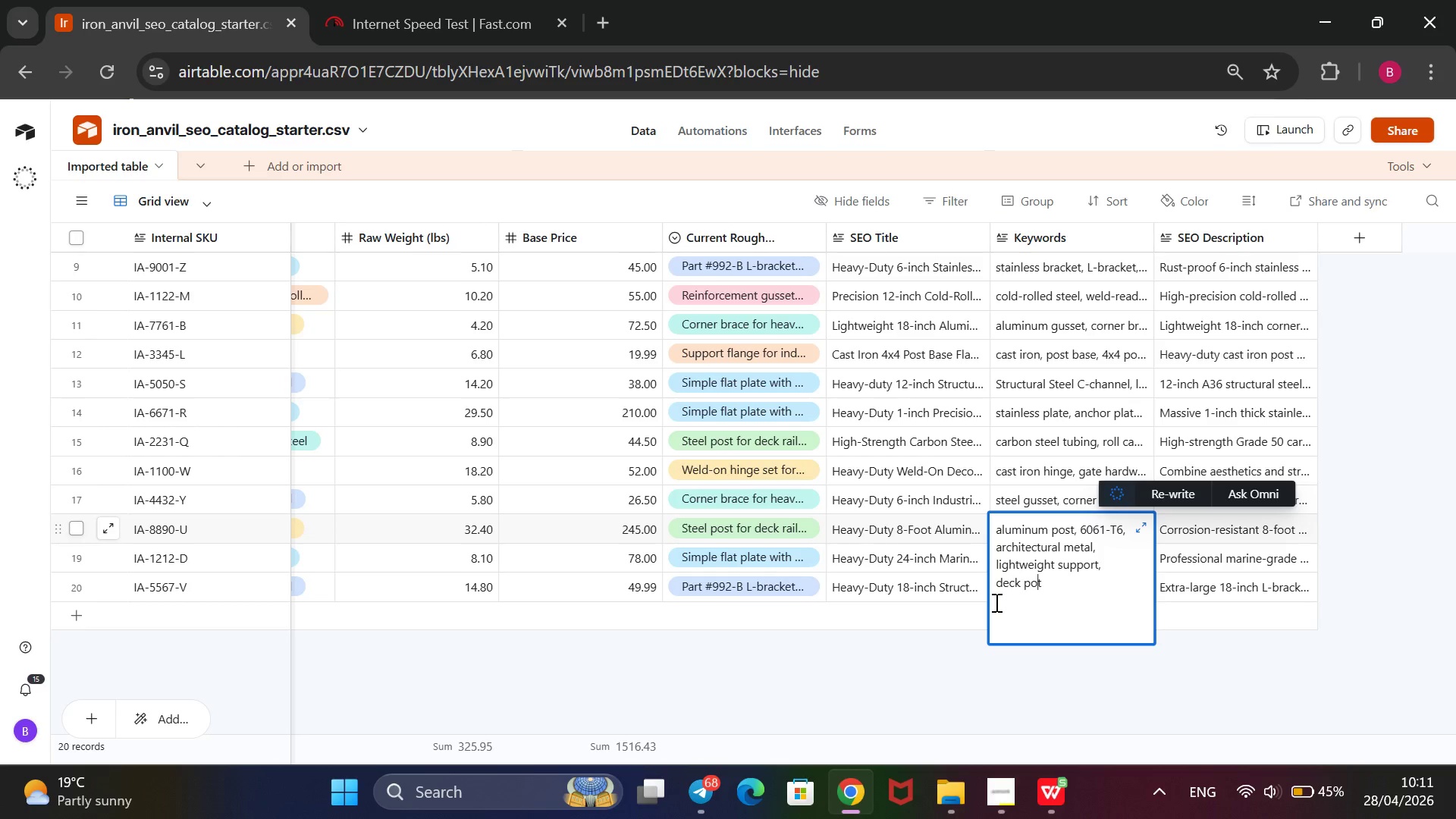 
key(Backspace)
 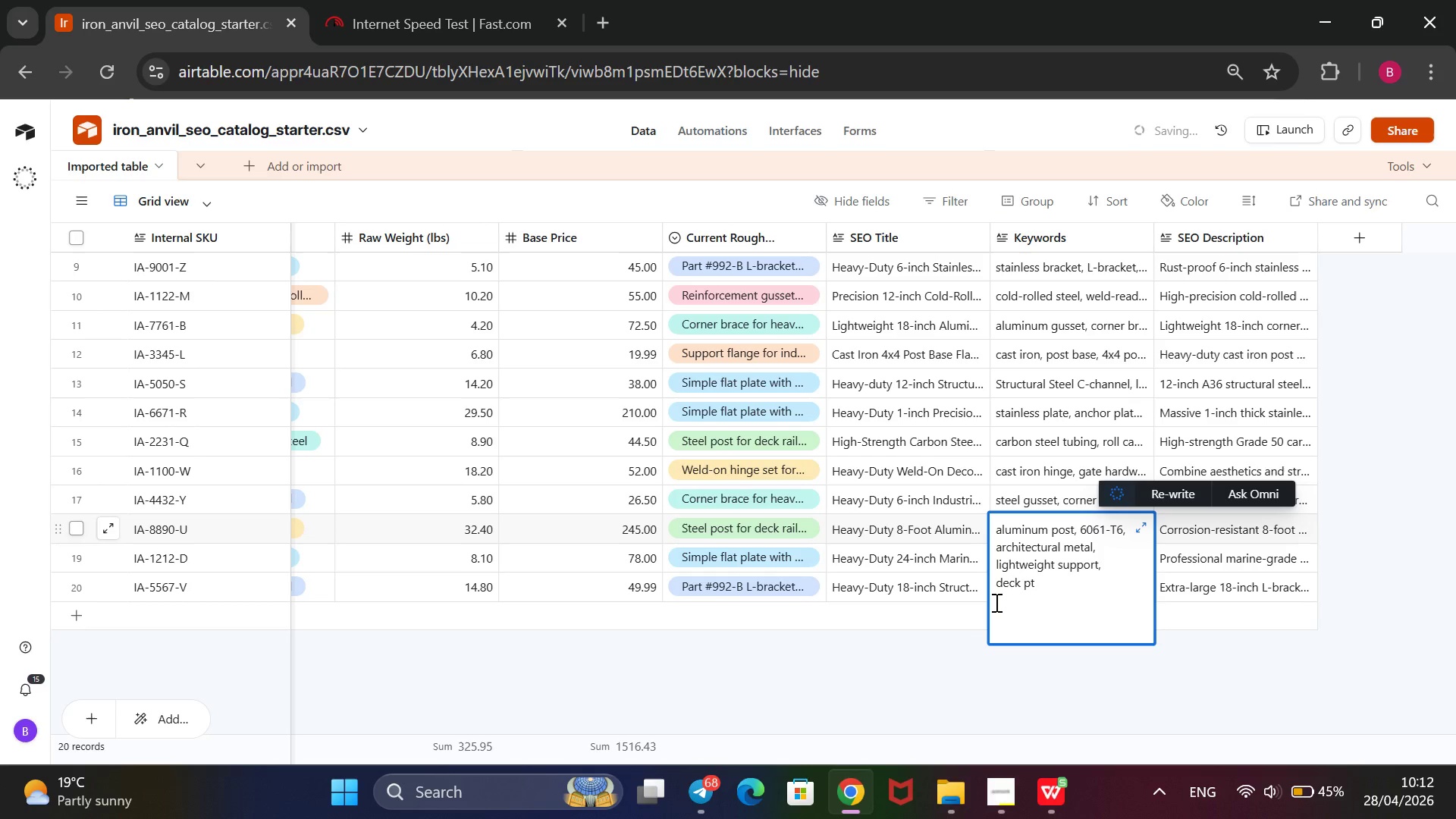 
key(Backspace)
 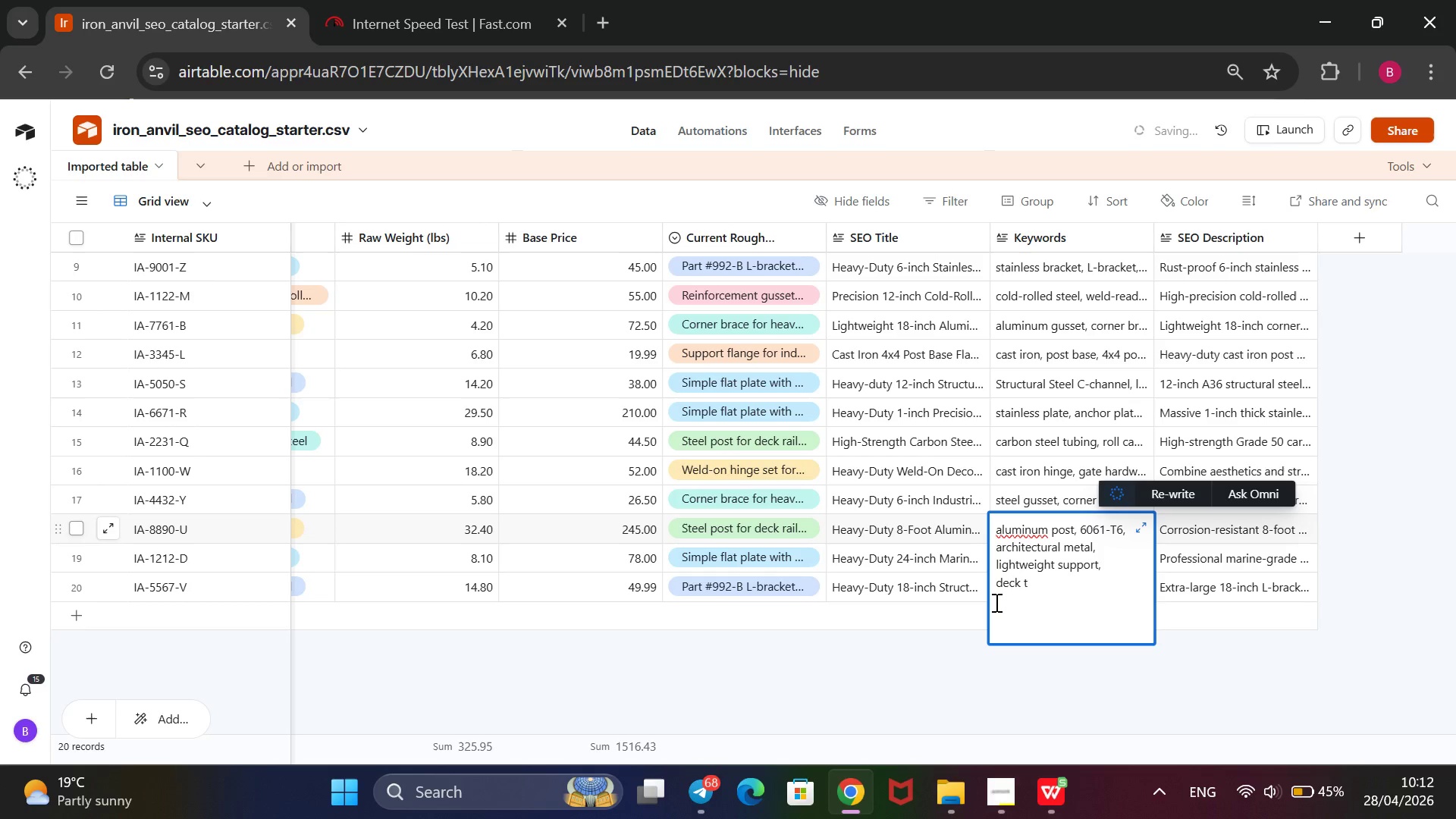 
key(Backspace)
 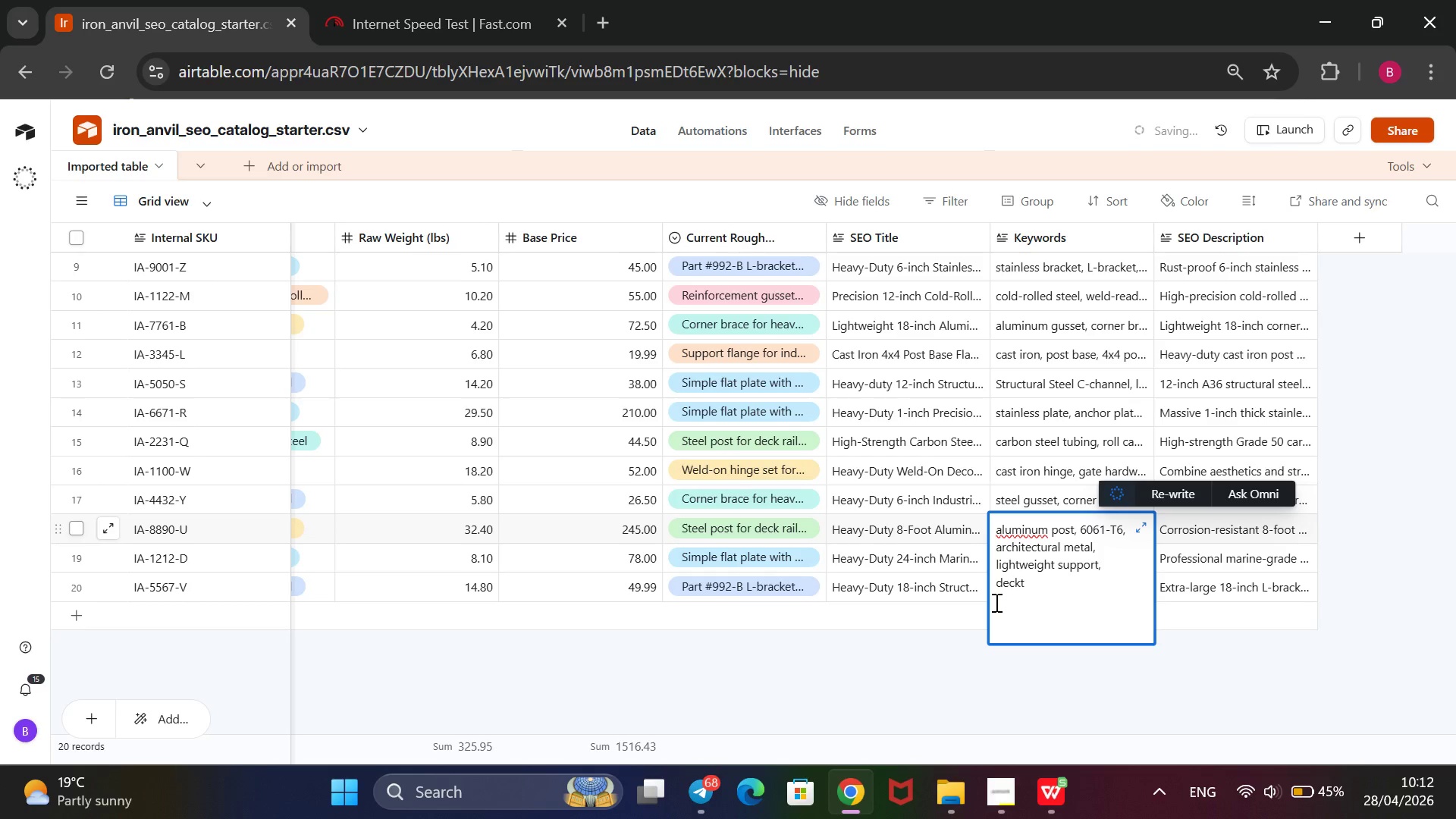 
key(Backspace)
 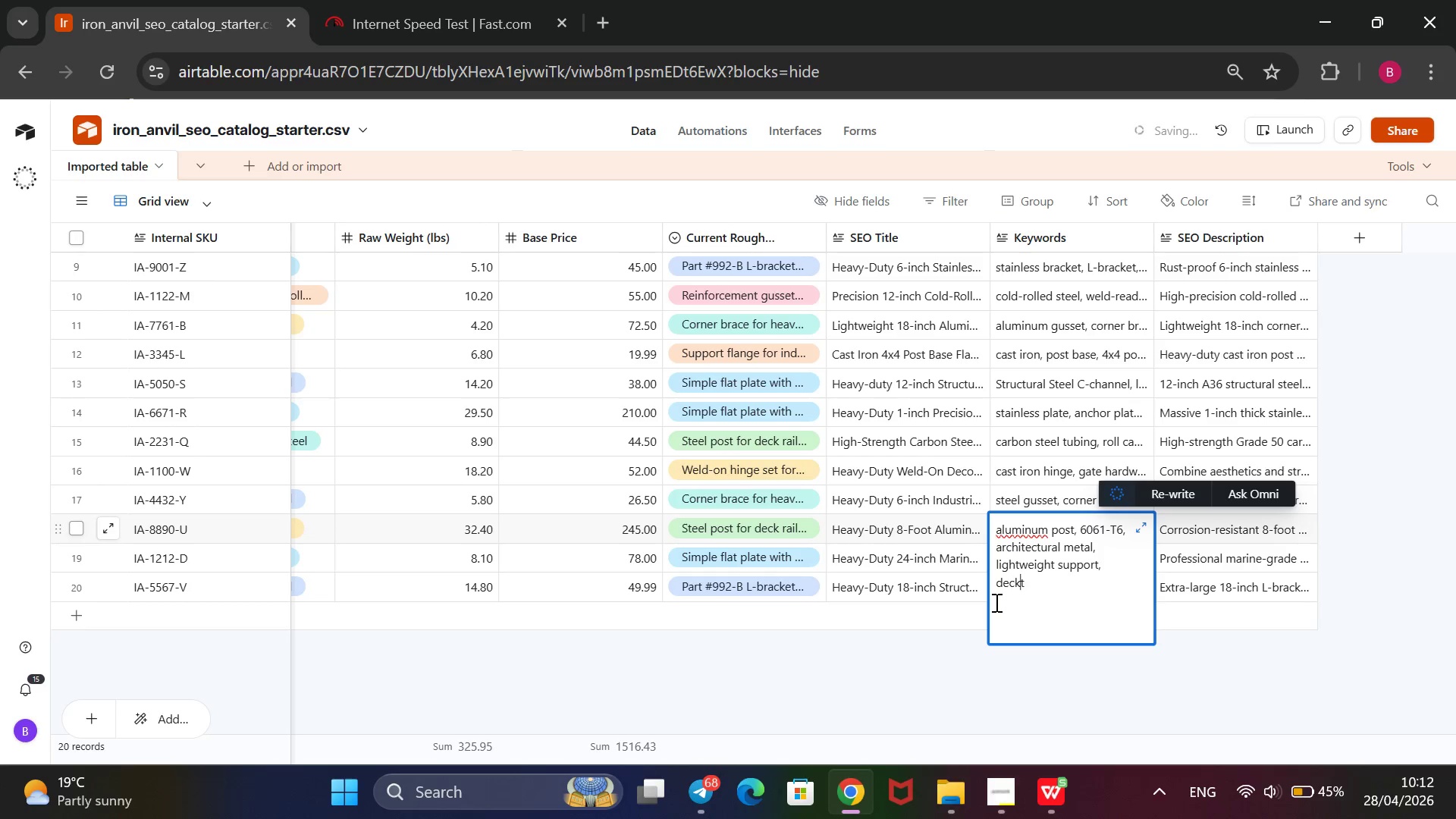 
key(Backspace)
 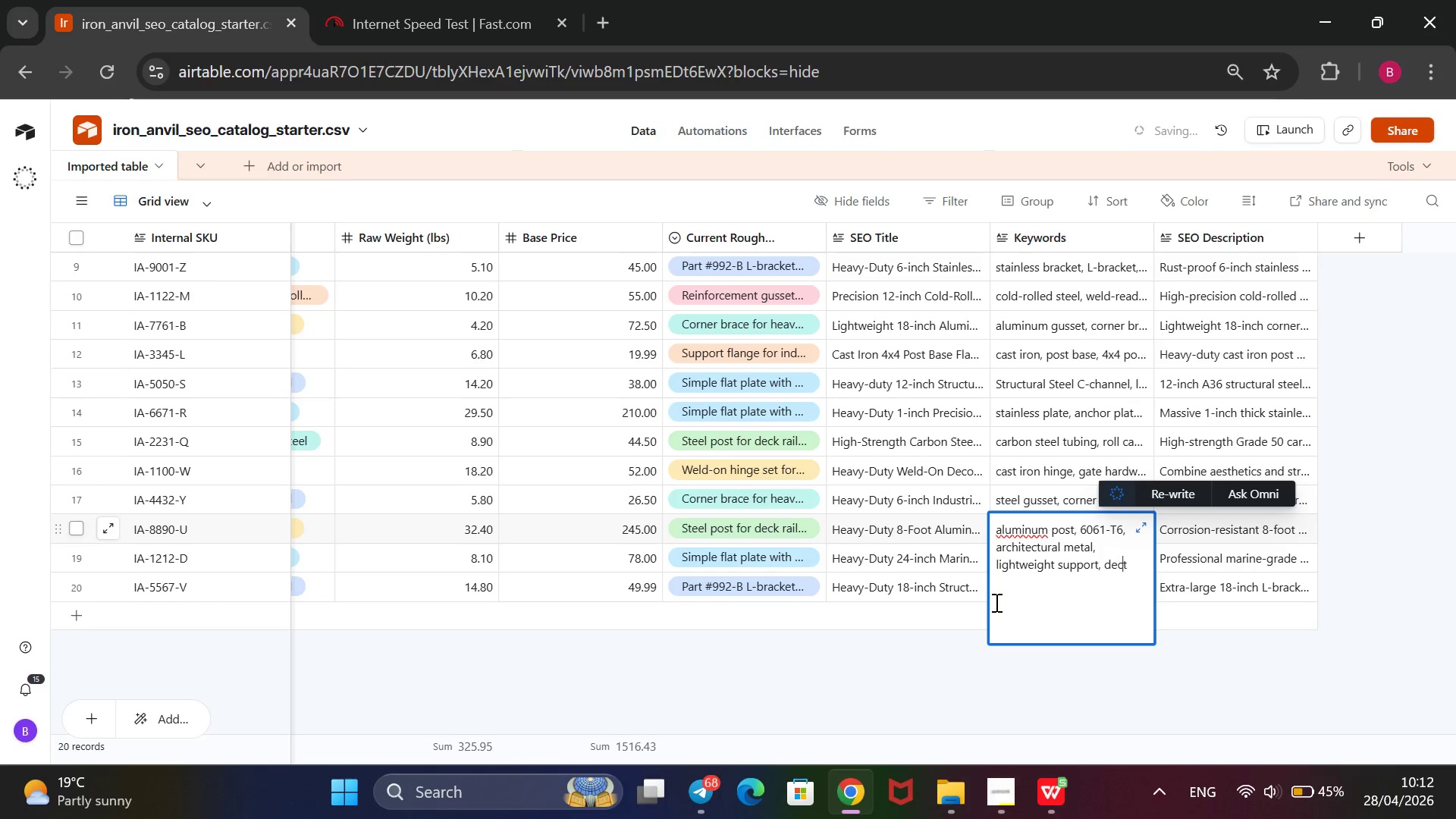 
key(Backspace)
 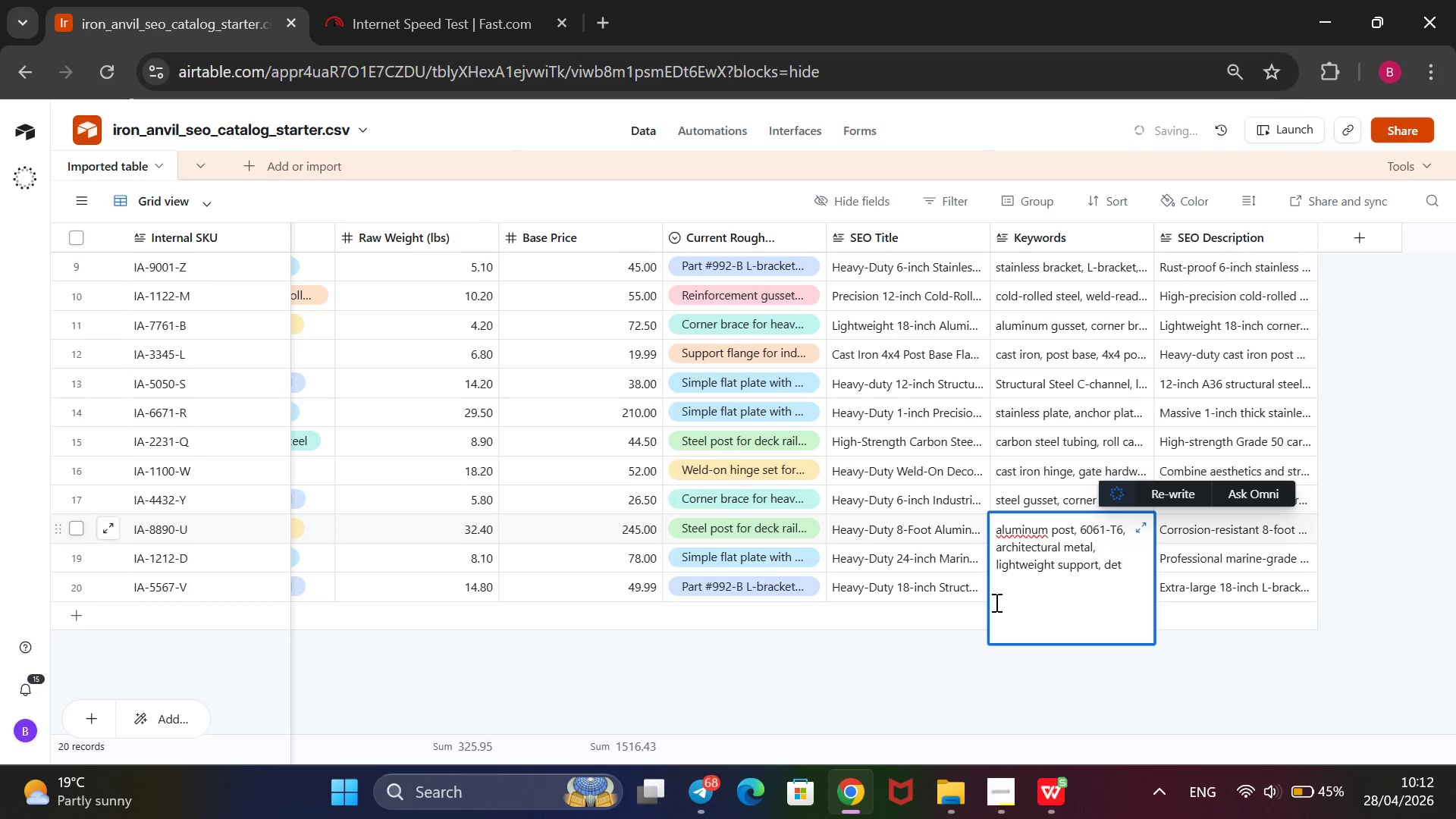 
key(ArrowRight)
 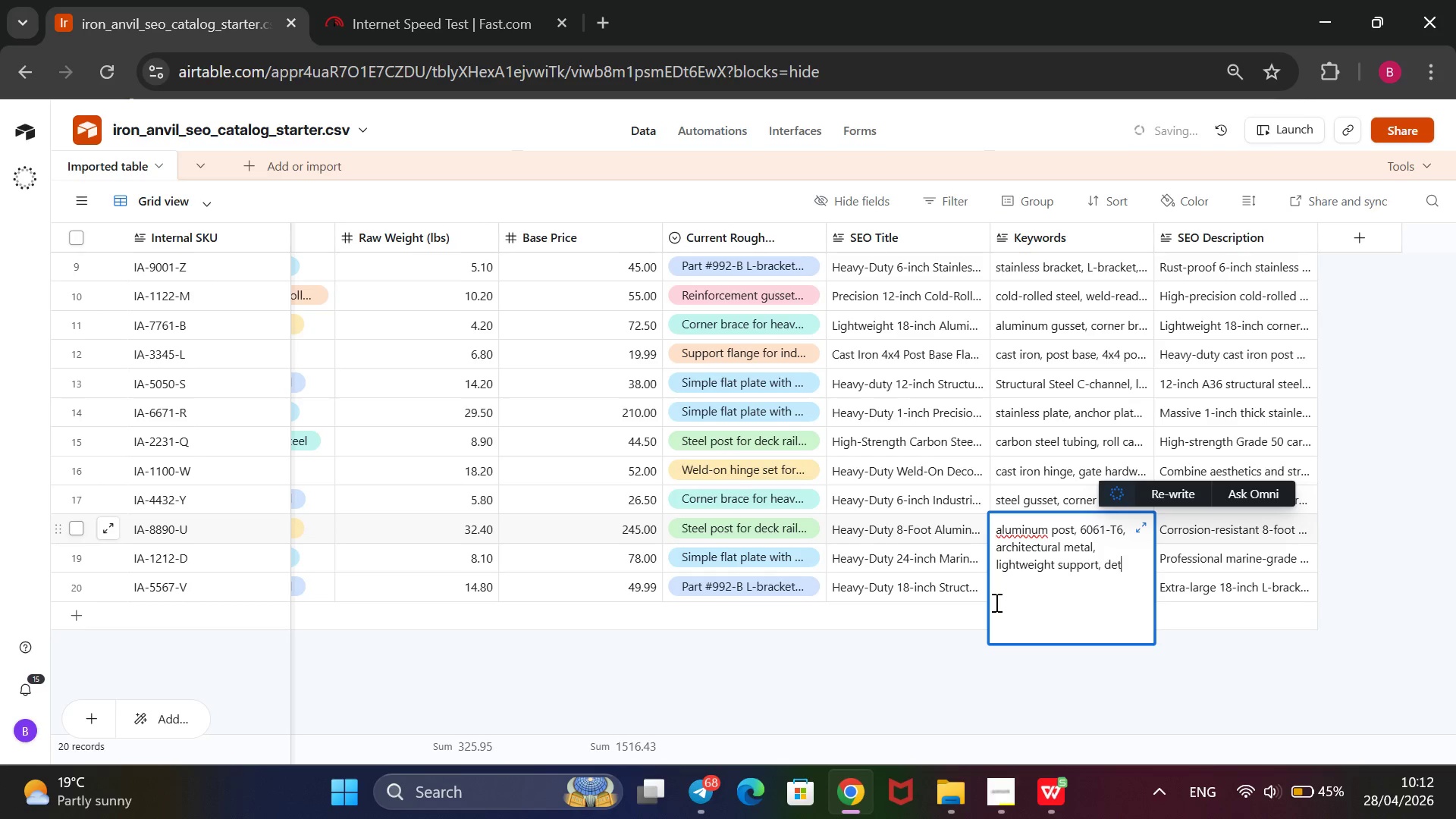 
key(Backspace)
key(Backspace)
key(Backspace)
key(Backspace)
type( industrial aluminum suppoe)
key(Backspace)
type(rt)
 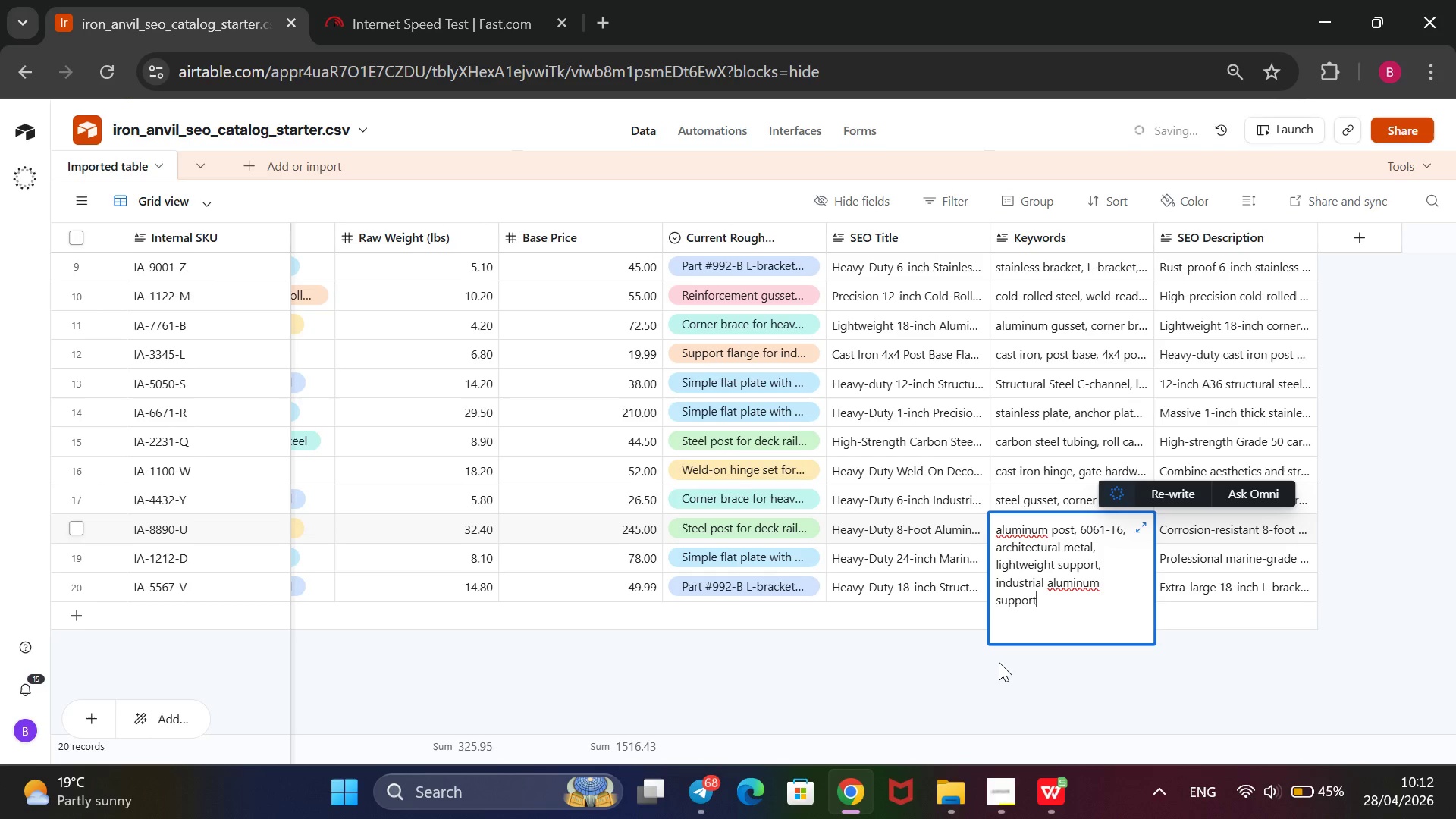 
left_click([1003, 532])
 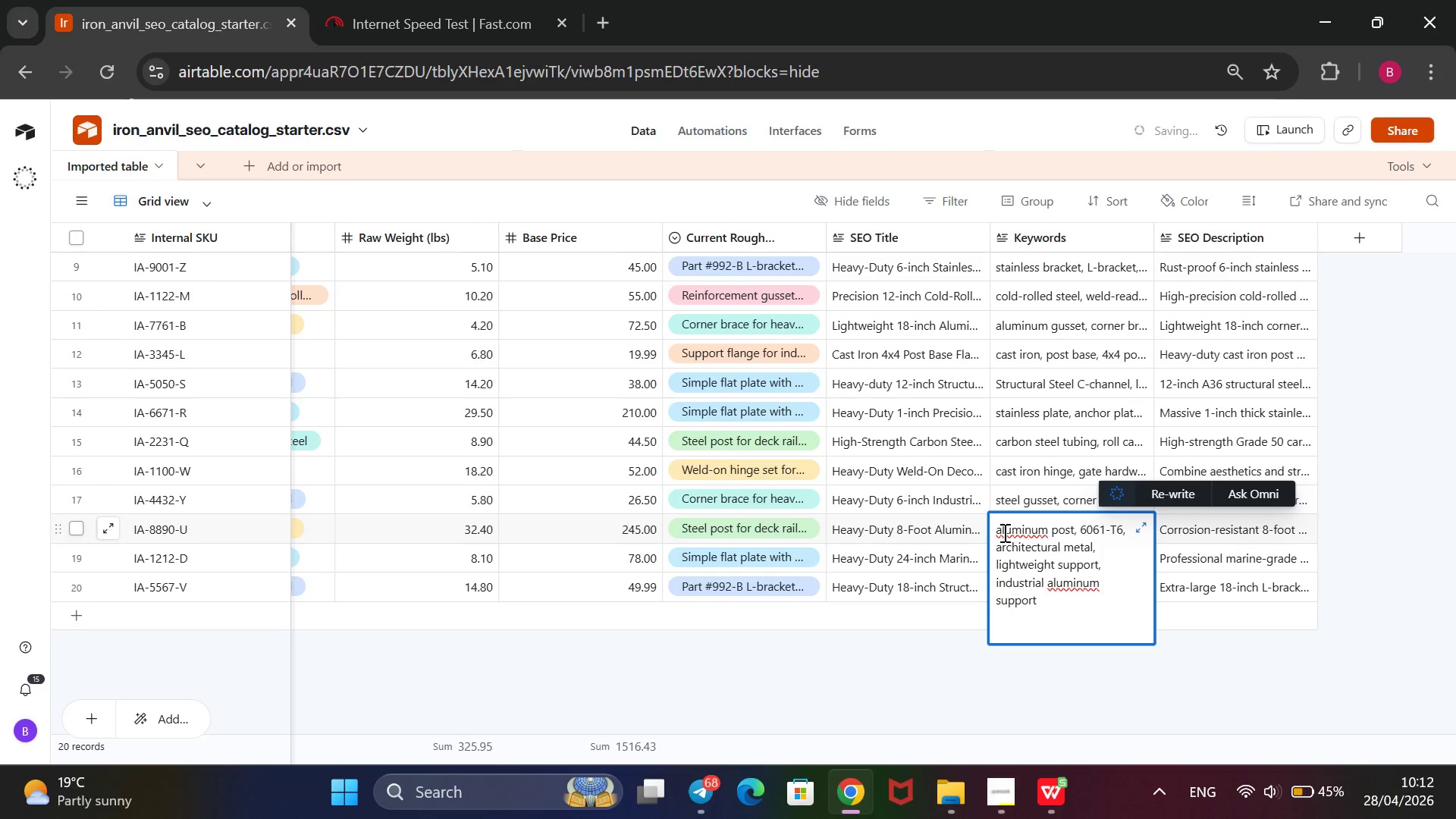 
key(Backspace)
 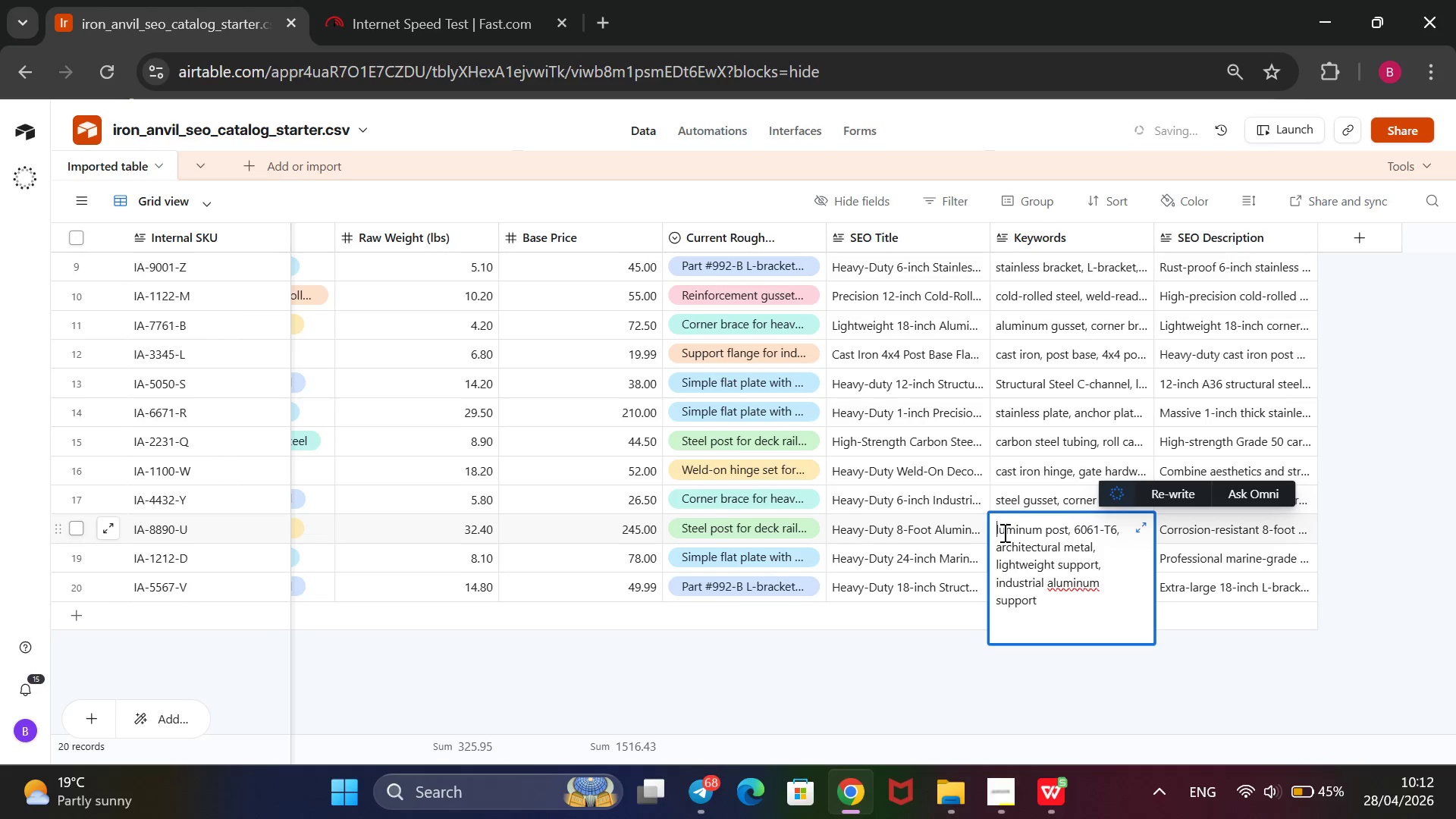 
key(CapsLock)
 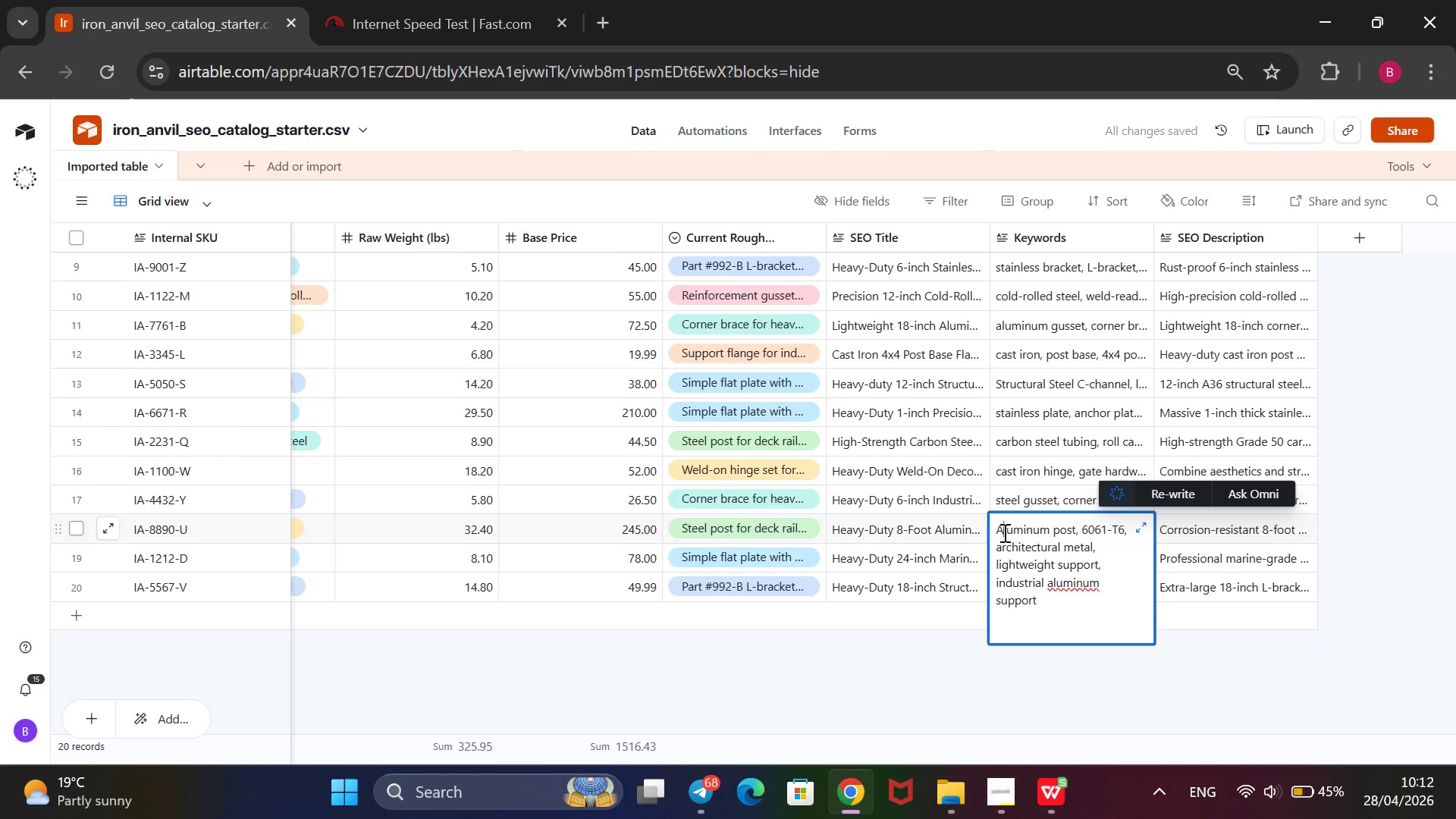 
key(A)
 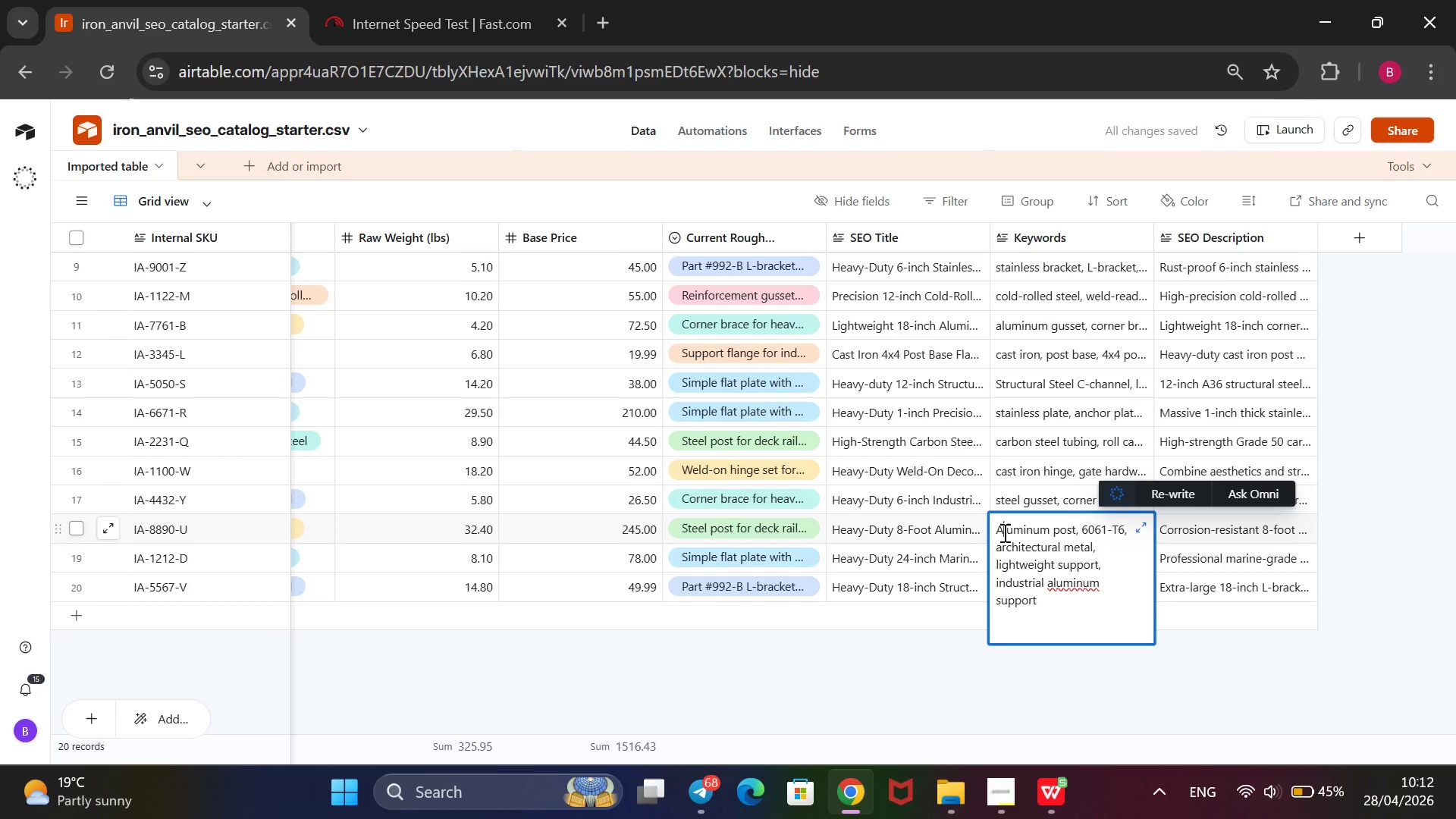 
key(CapsLock)
 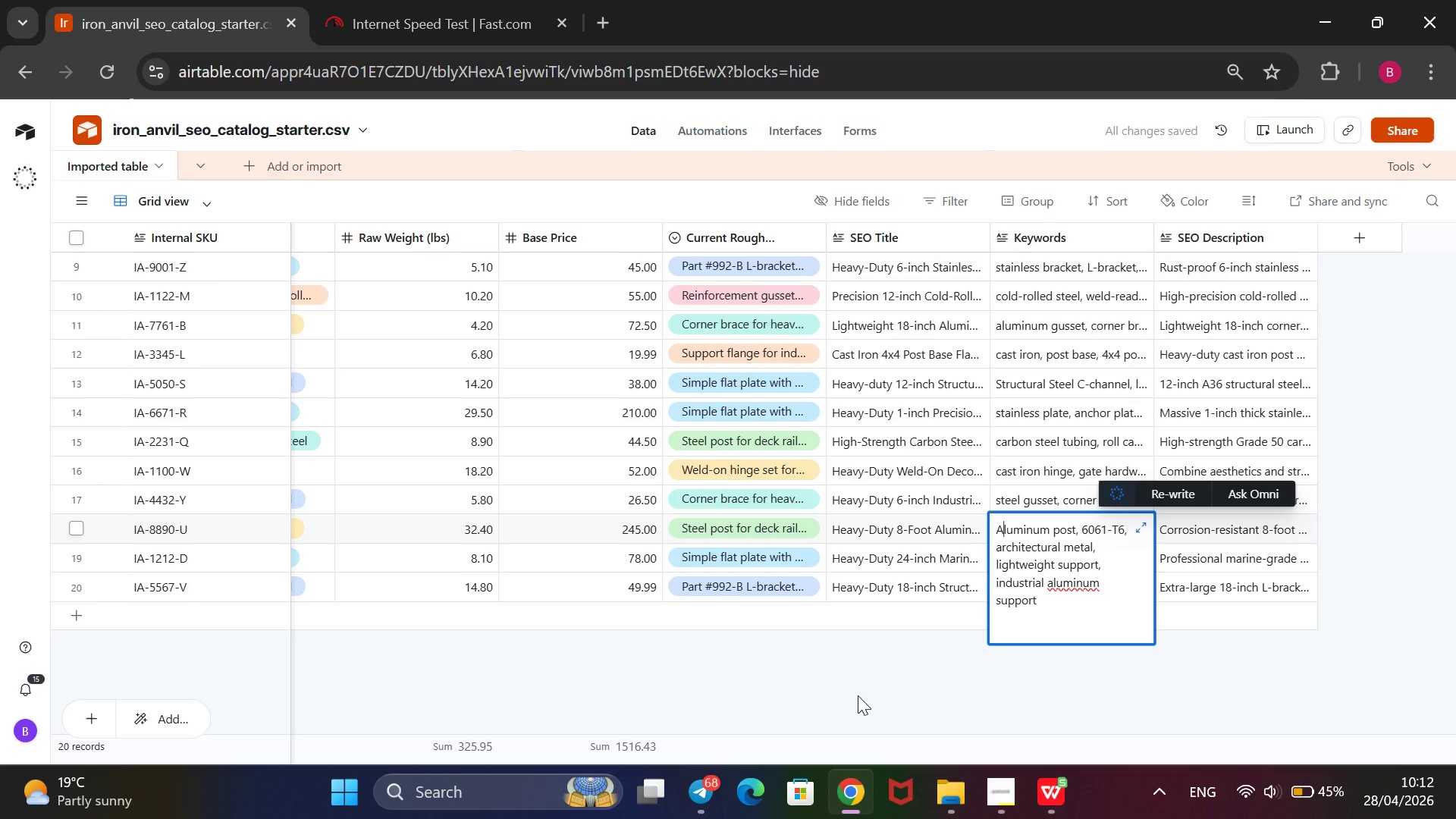 
left_click([858, 695])
 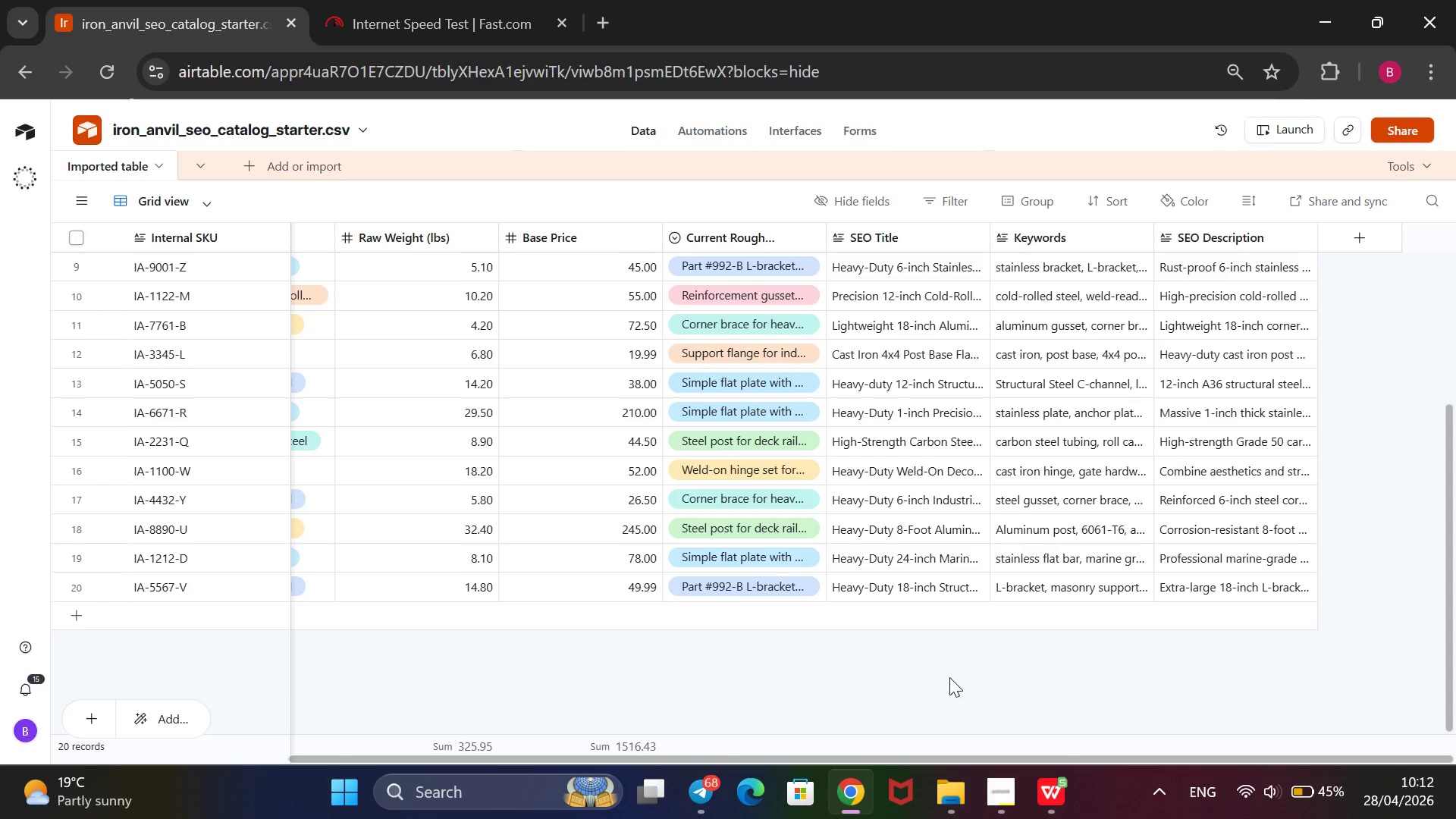 
wait(5.42)
 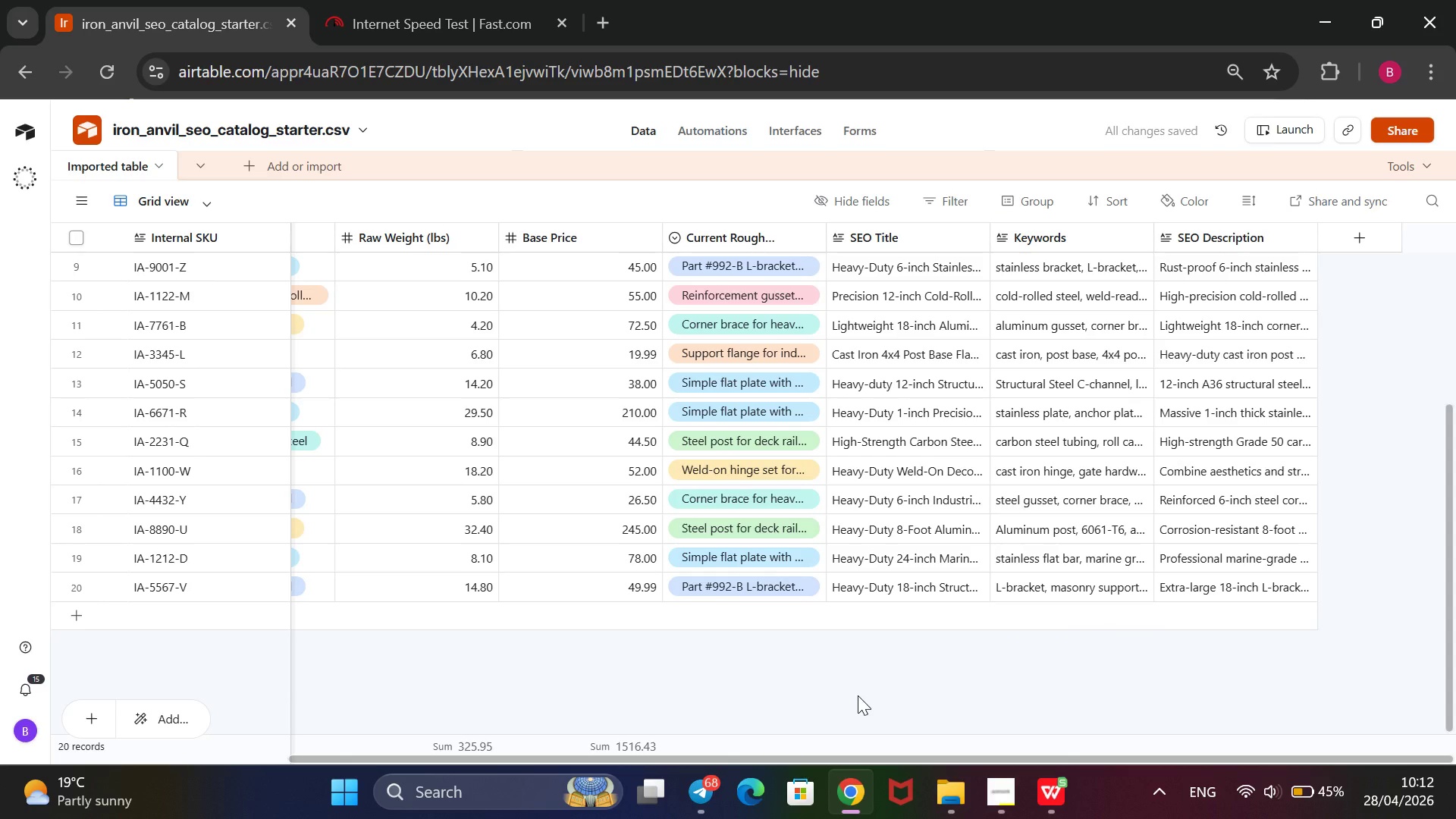 
double_click([1128, 559])
 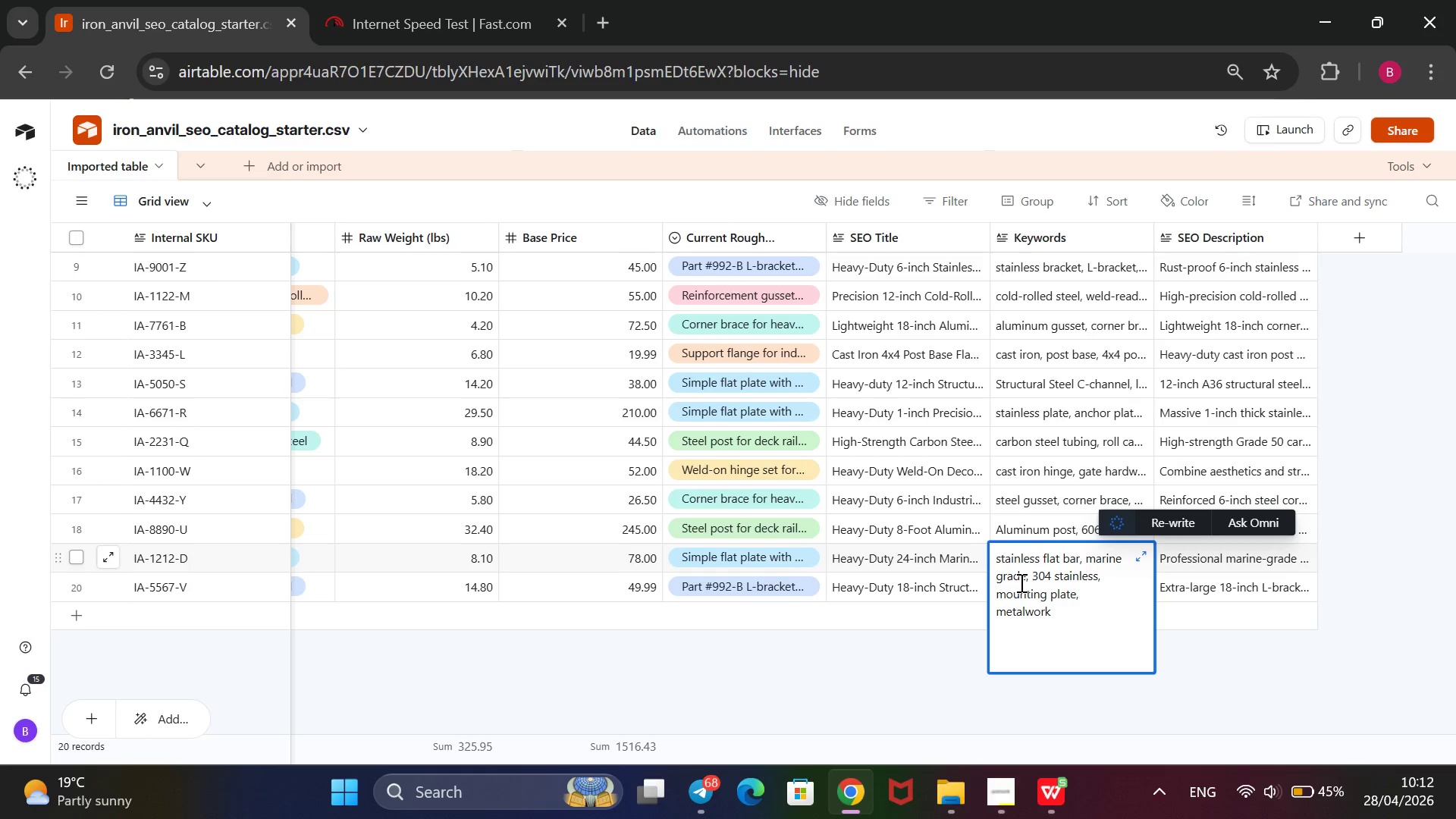 
wait(11.5)
 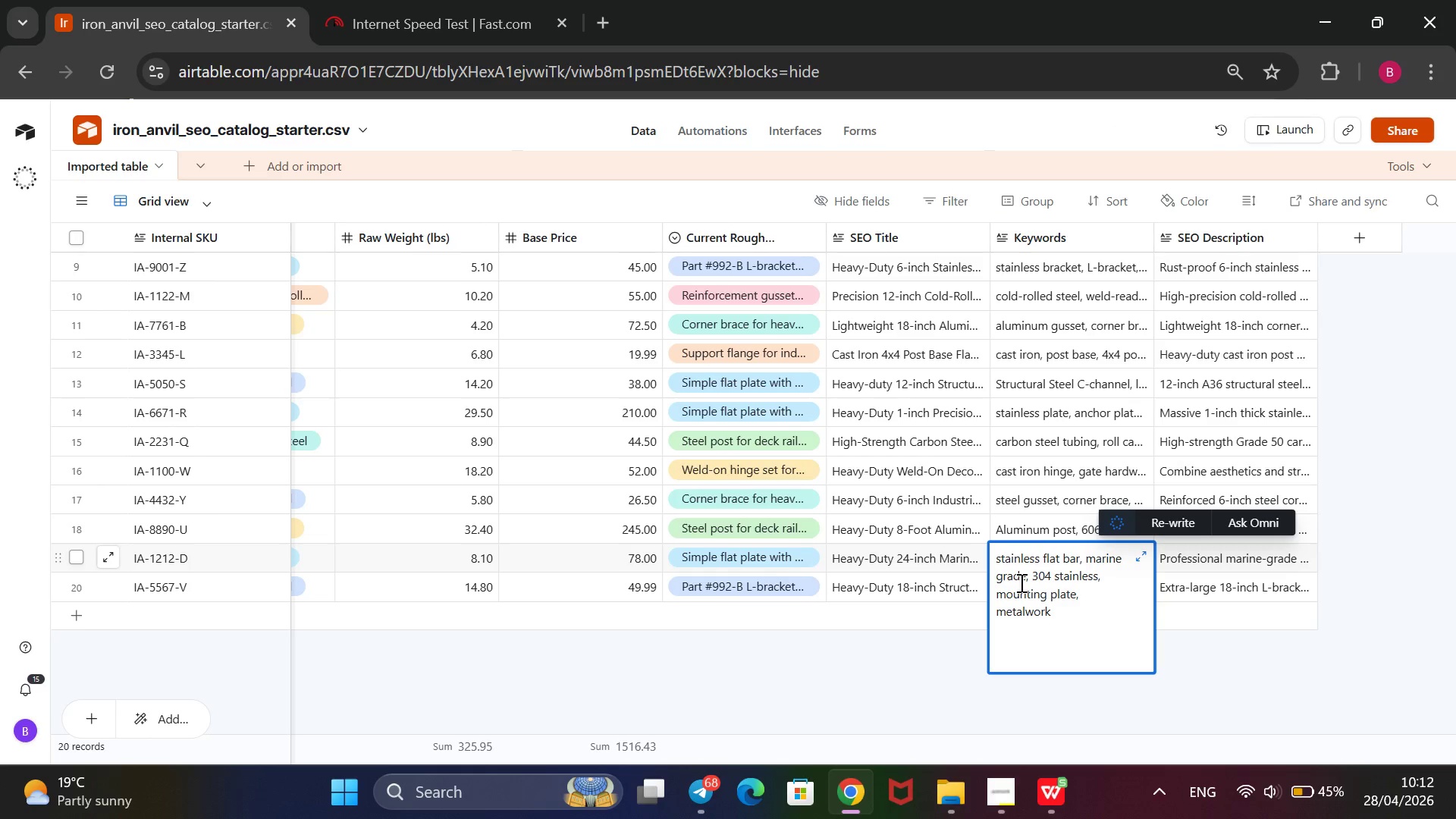 
left_click([1078, 555])
 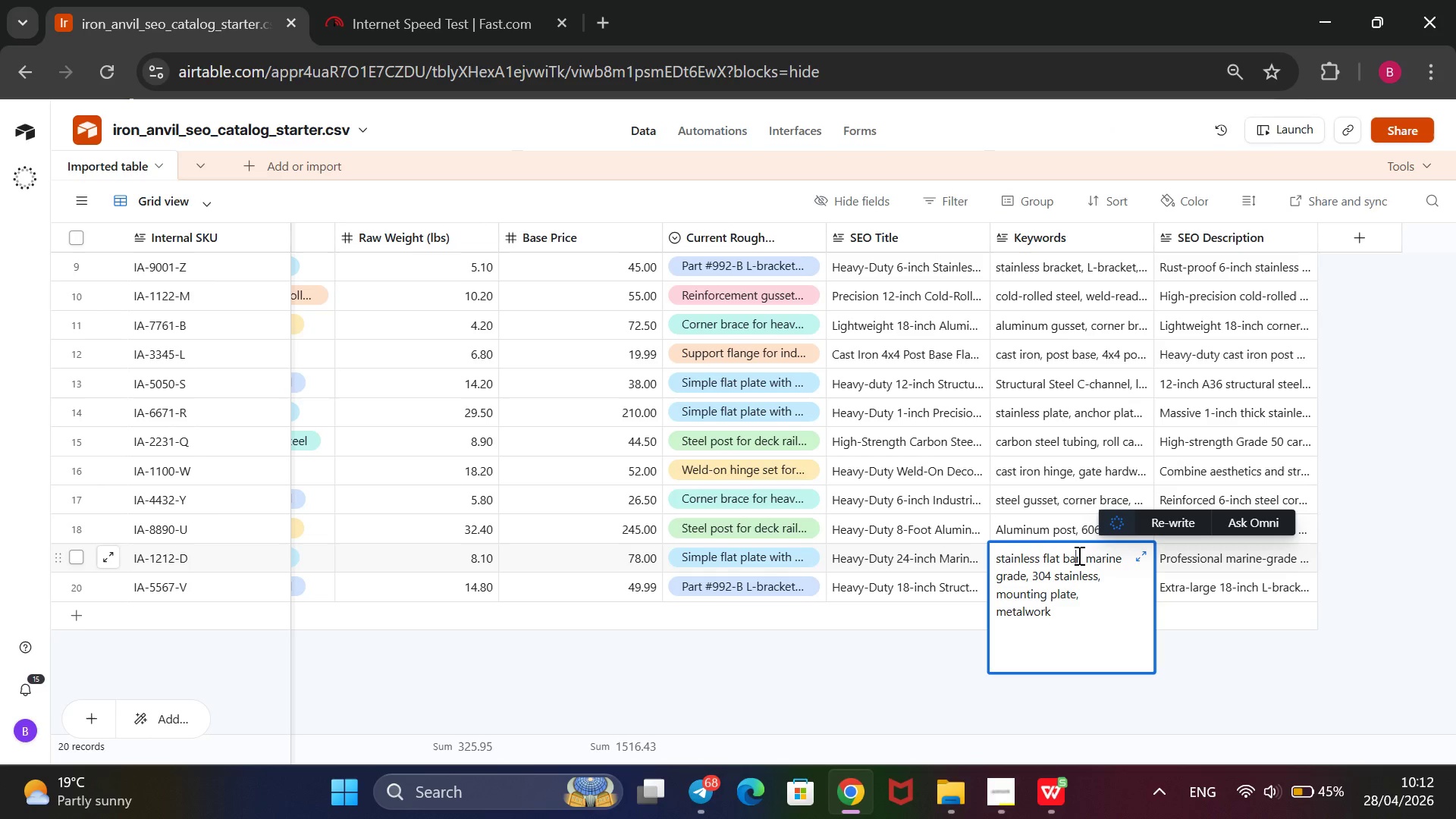 
key(ArrowRight)
 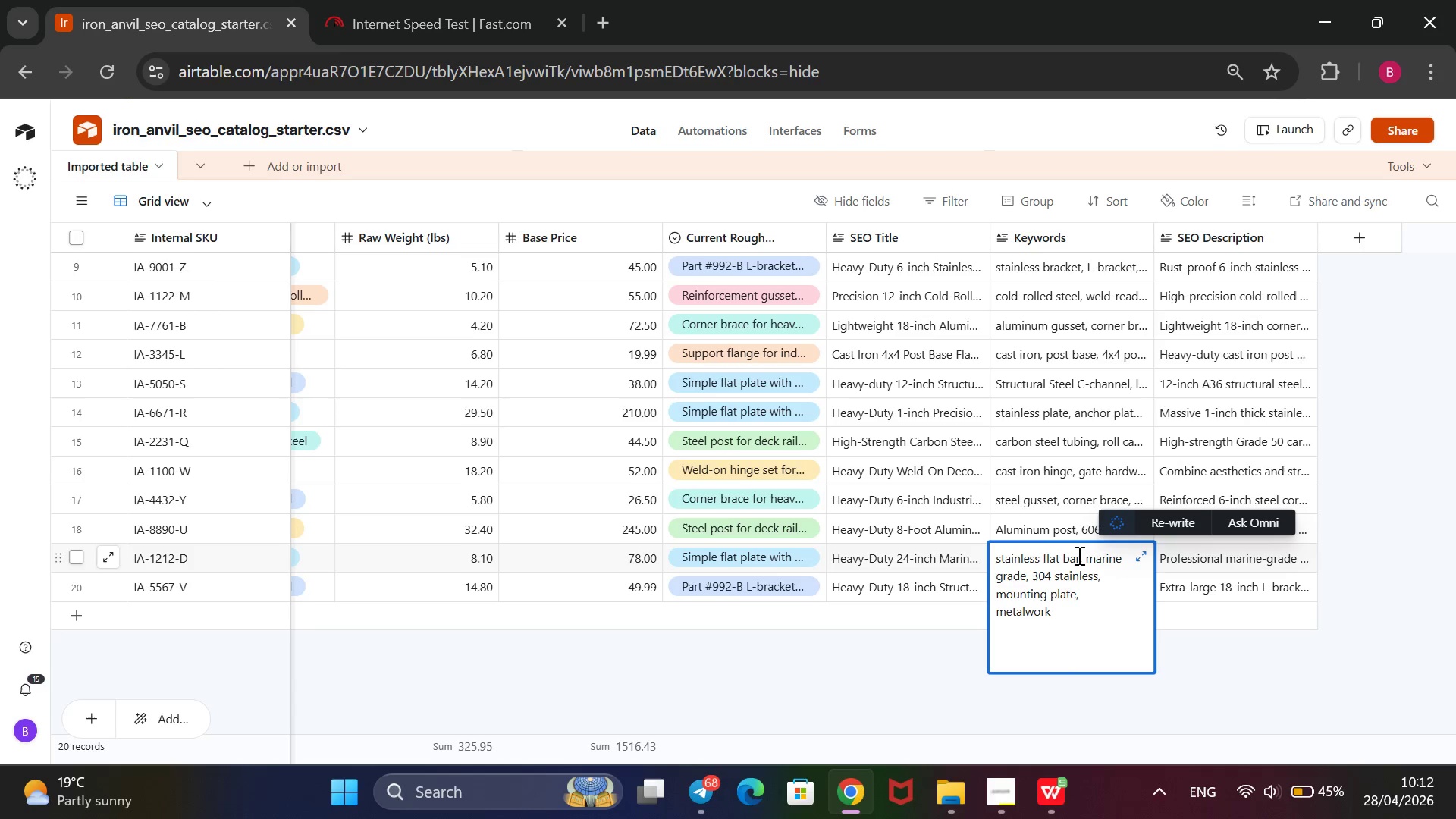 
type( hardware)
 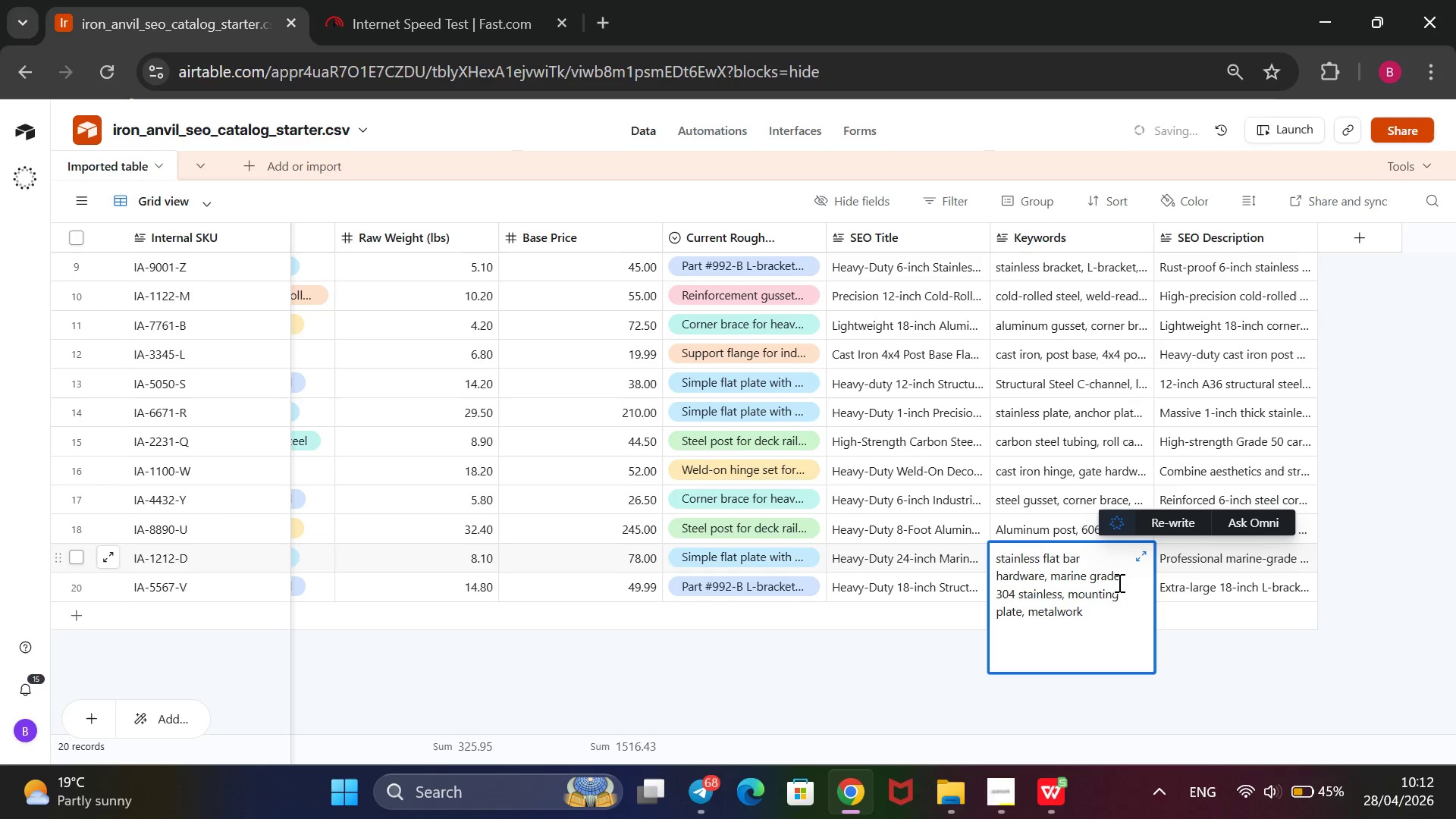 
left_click([1118, 580])
 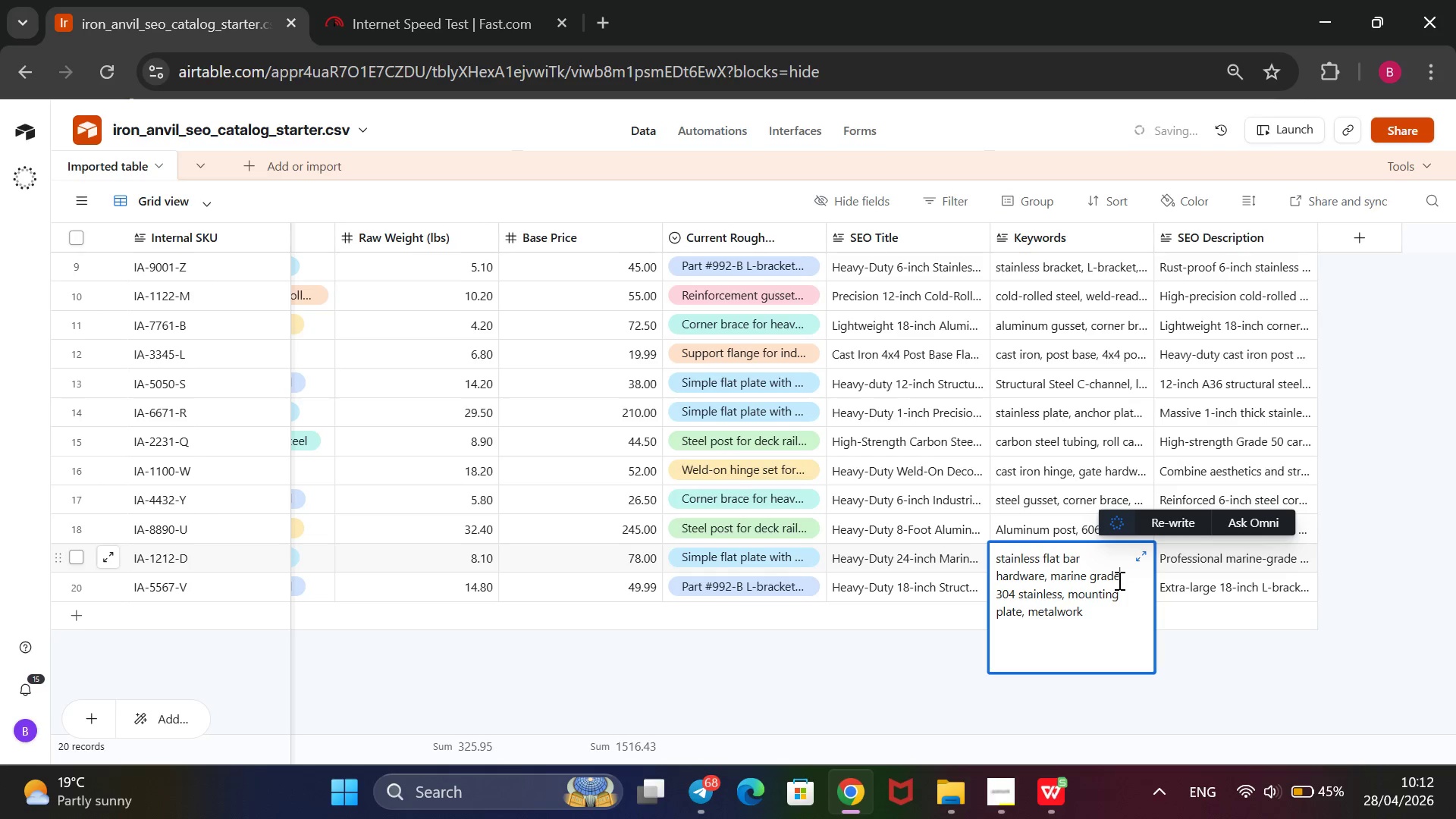 
type( stainless steel plate)
 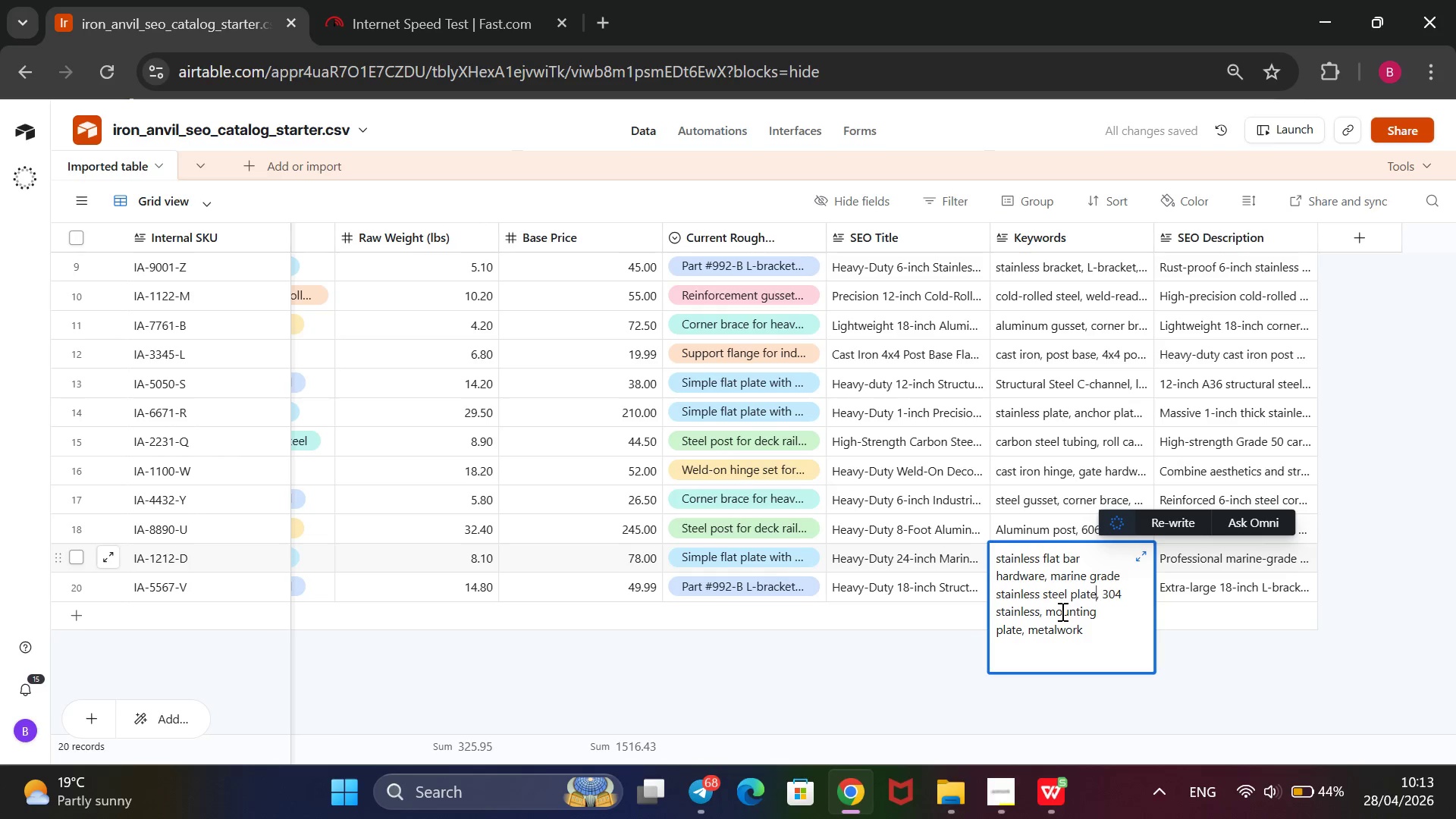 
wait(11.28)
 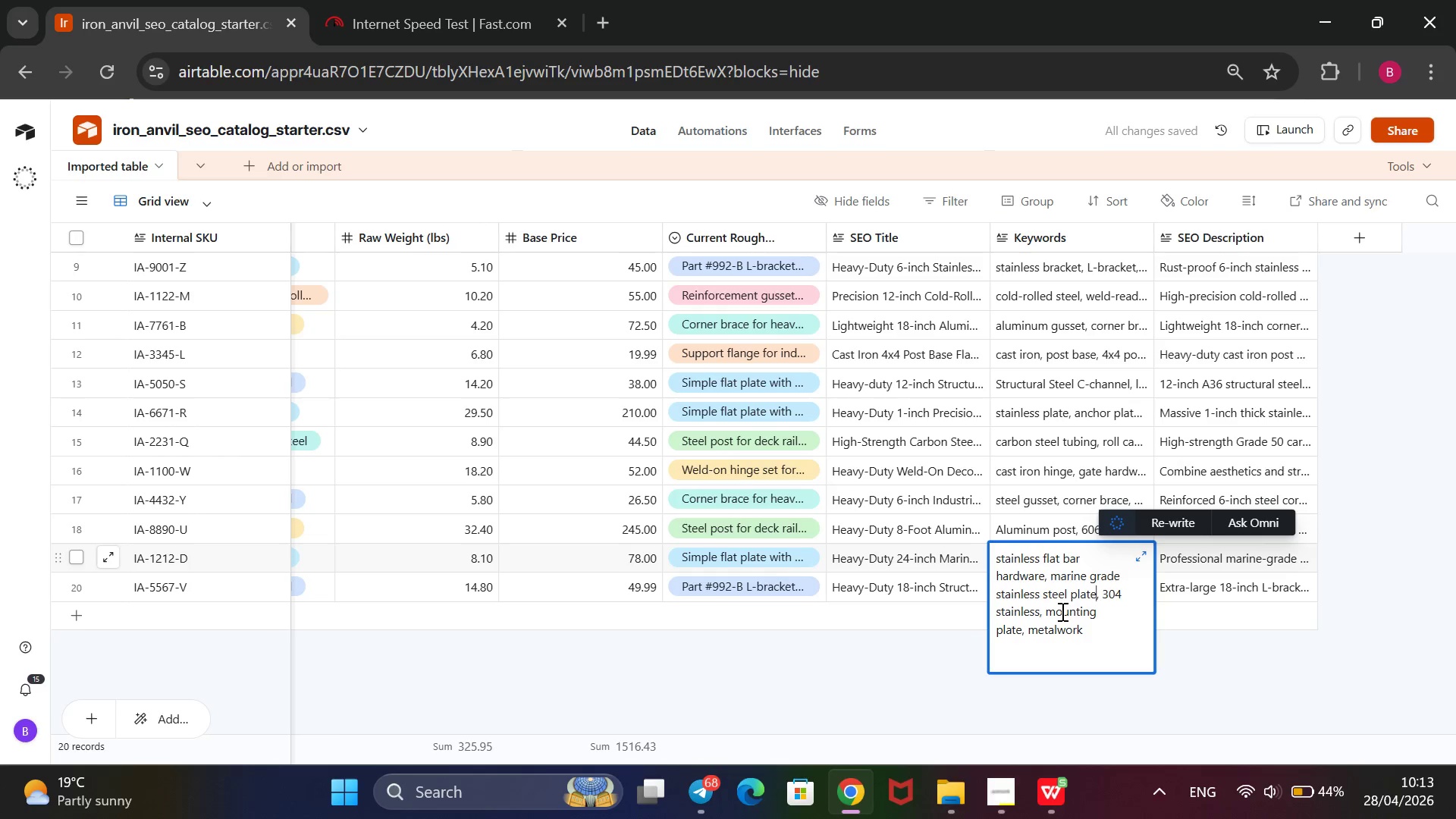 
left_click_drag(start_coordinate=[1043, 613], to_coordinate=[1100, 598])
 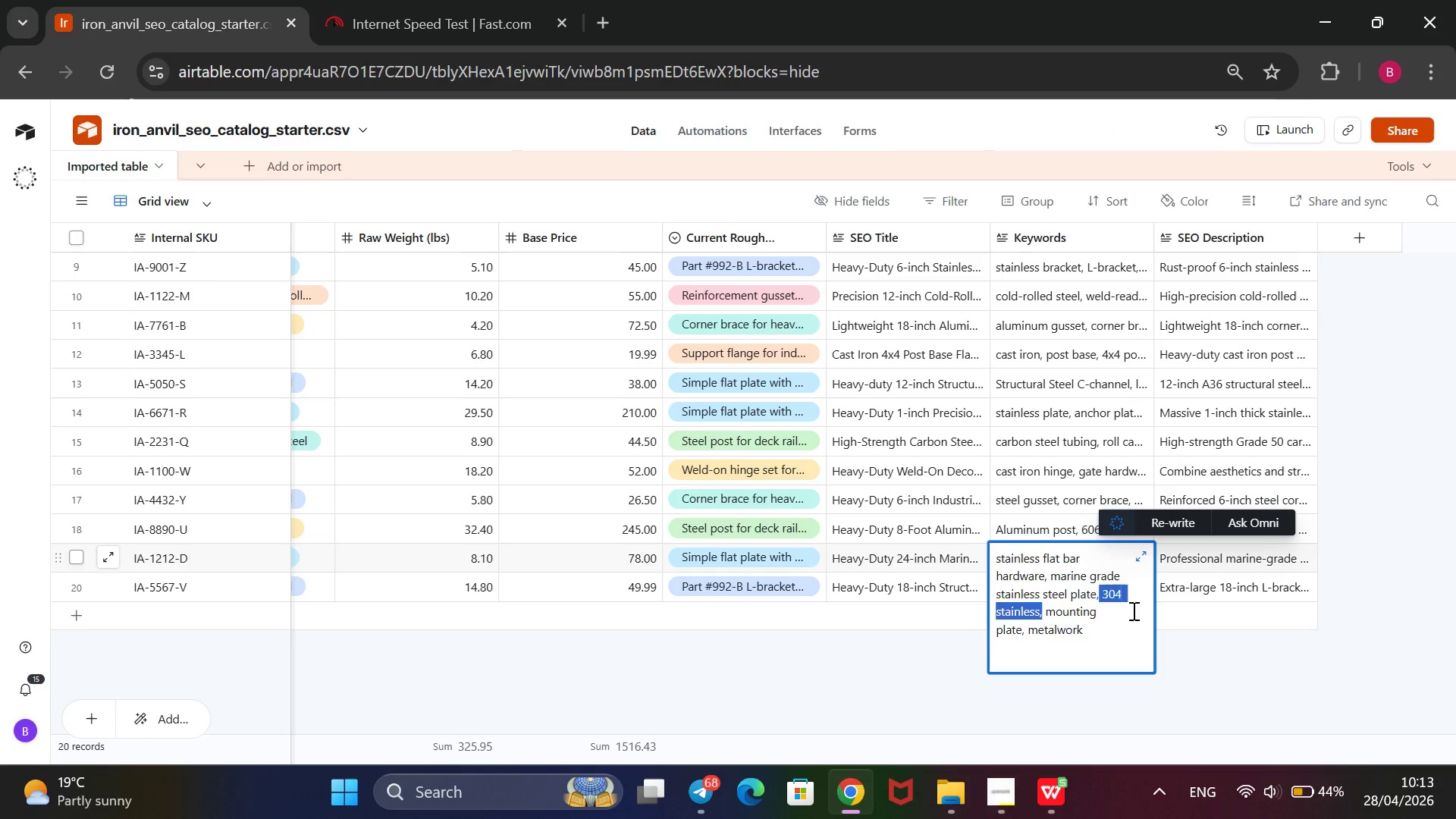 
key(Backspace)
type(load0bar)
key(Backspace)
key(Backspace)
type(ea)
 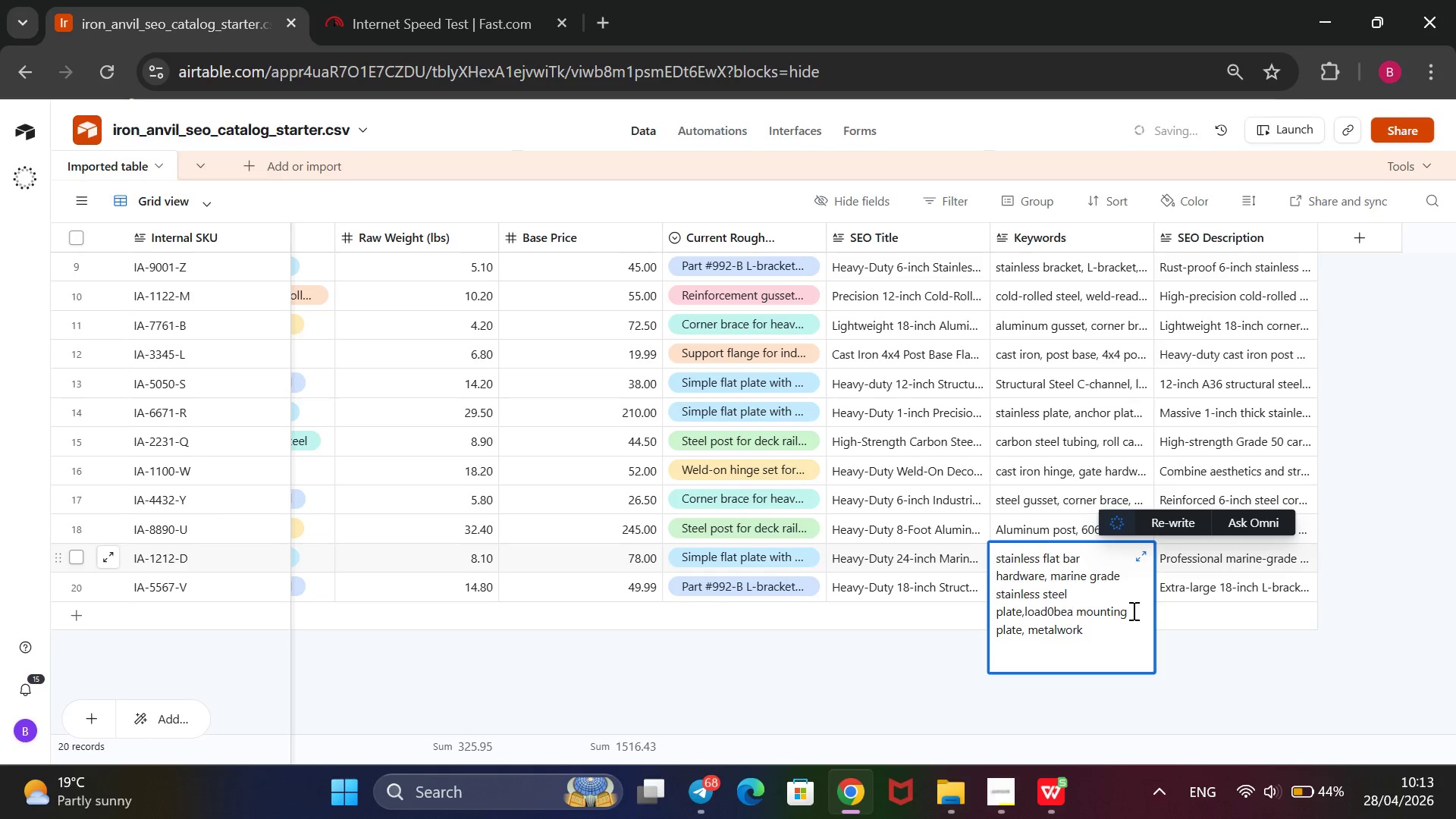 
key(ArrowLeft)
 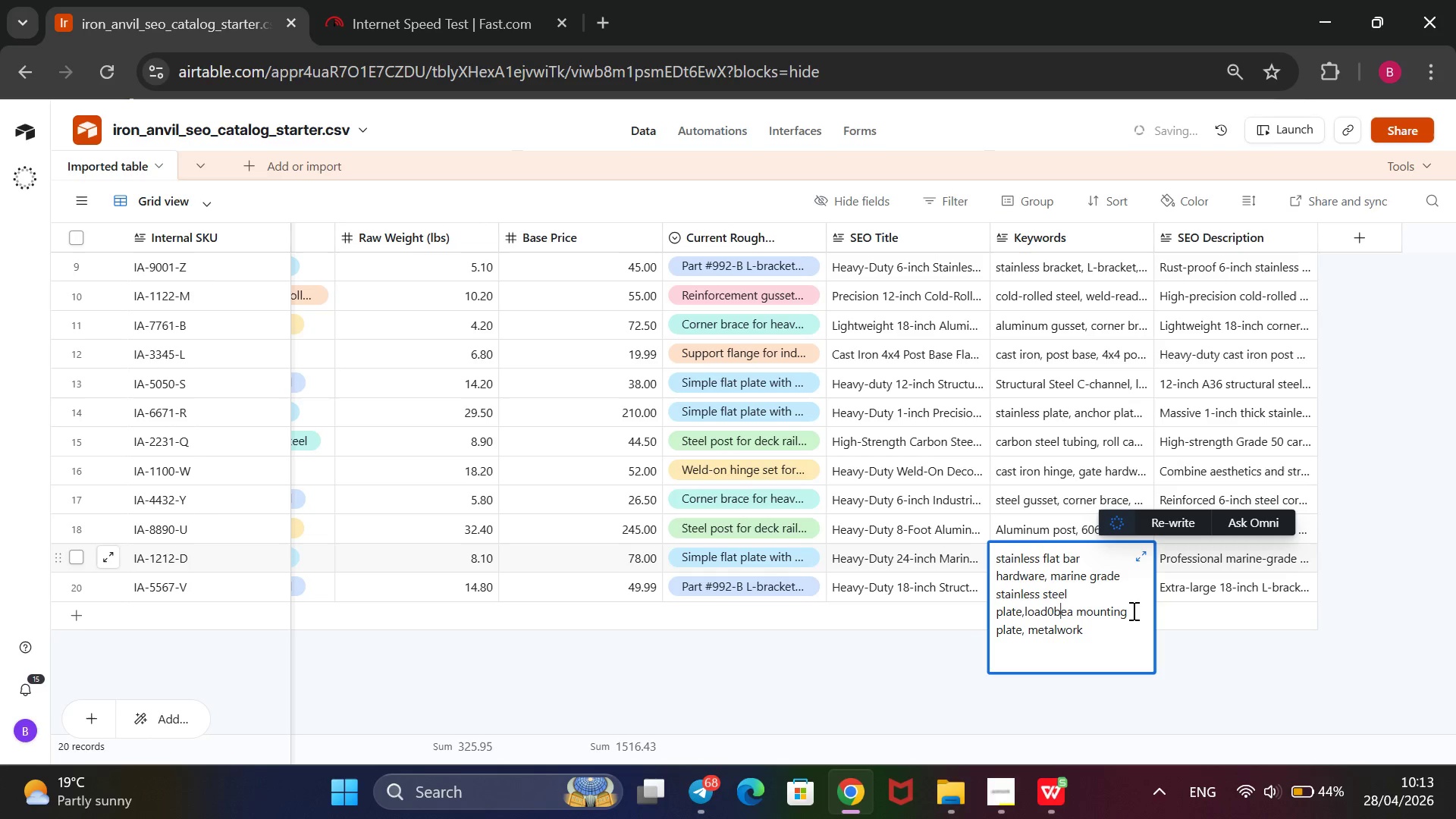 
key(ArrowLeft)
 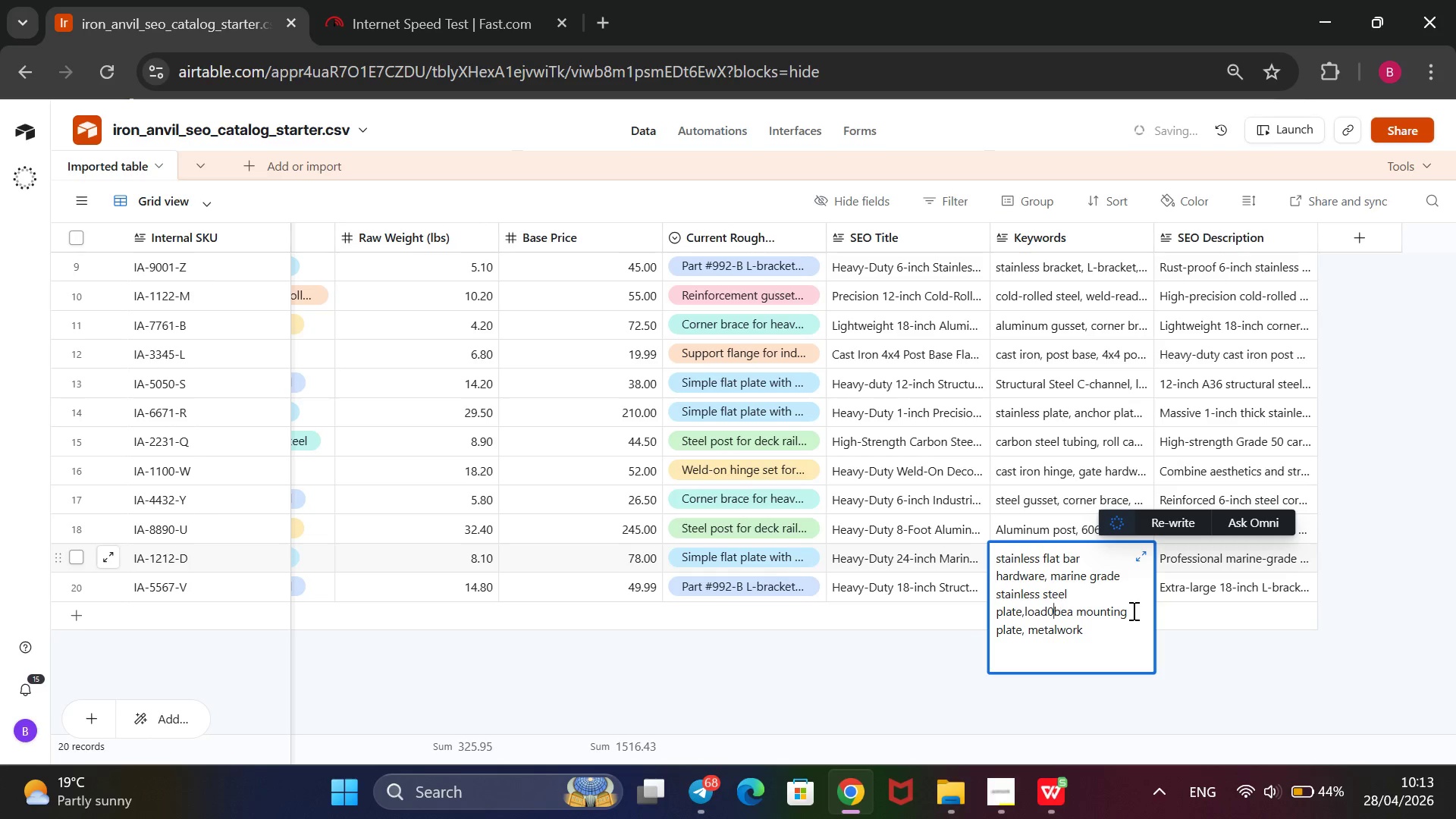 
key(ArrowLeft)
 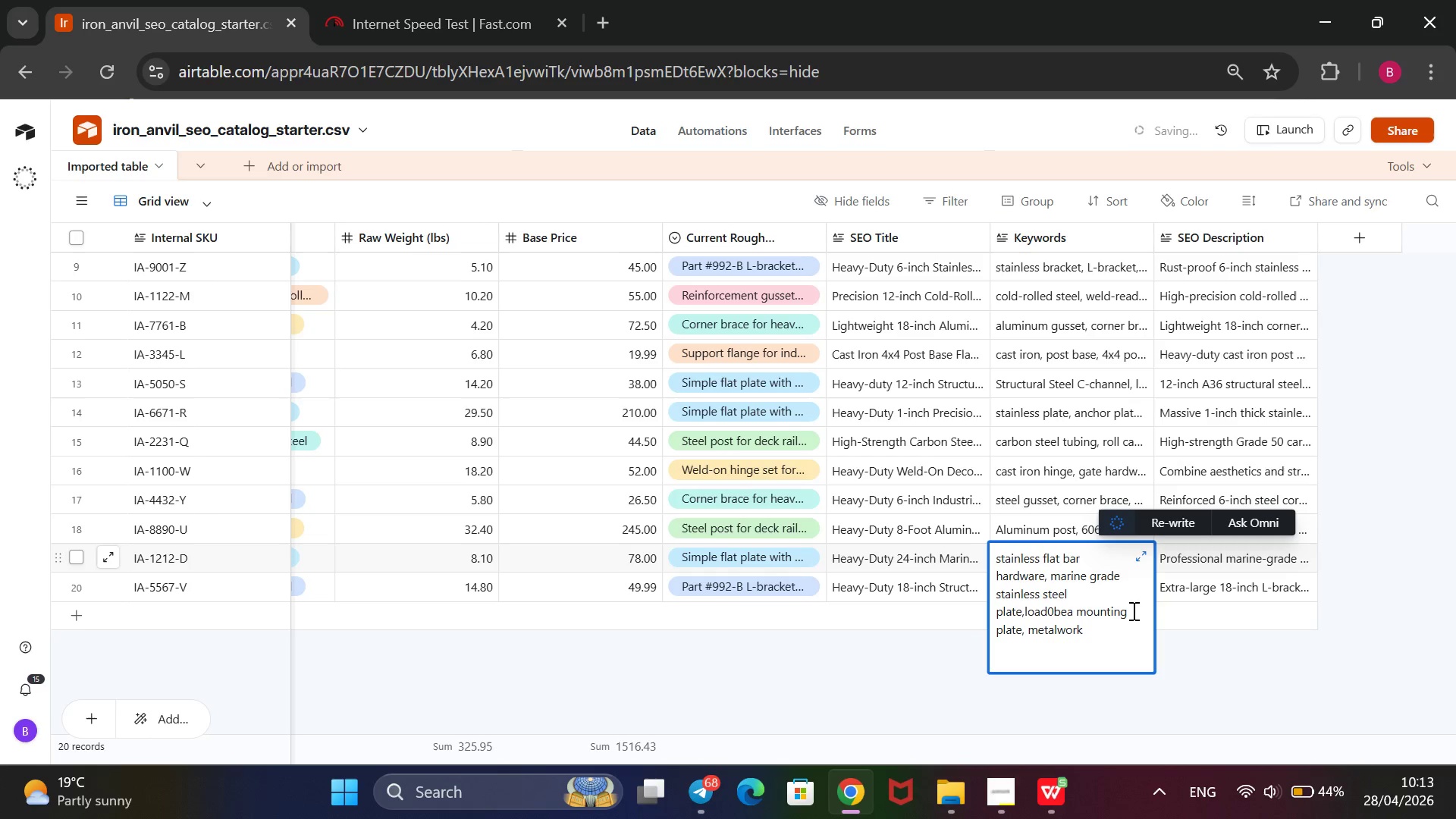 
key(Backspace)
 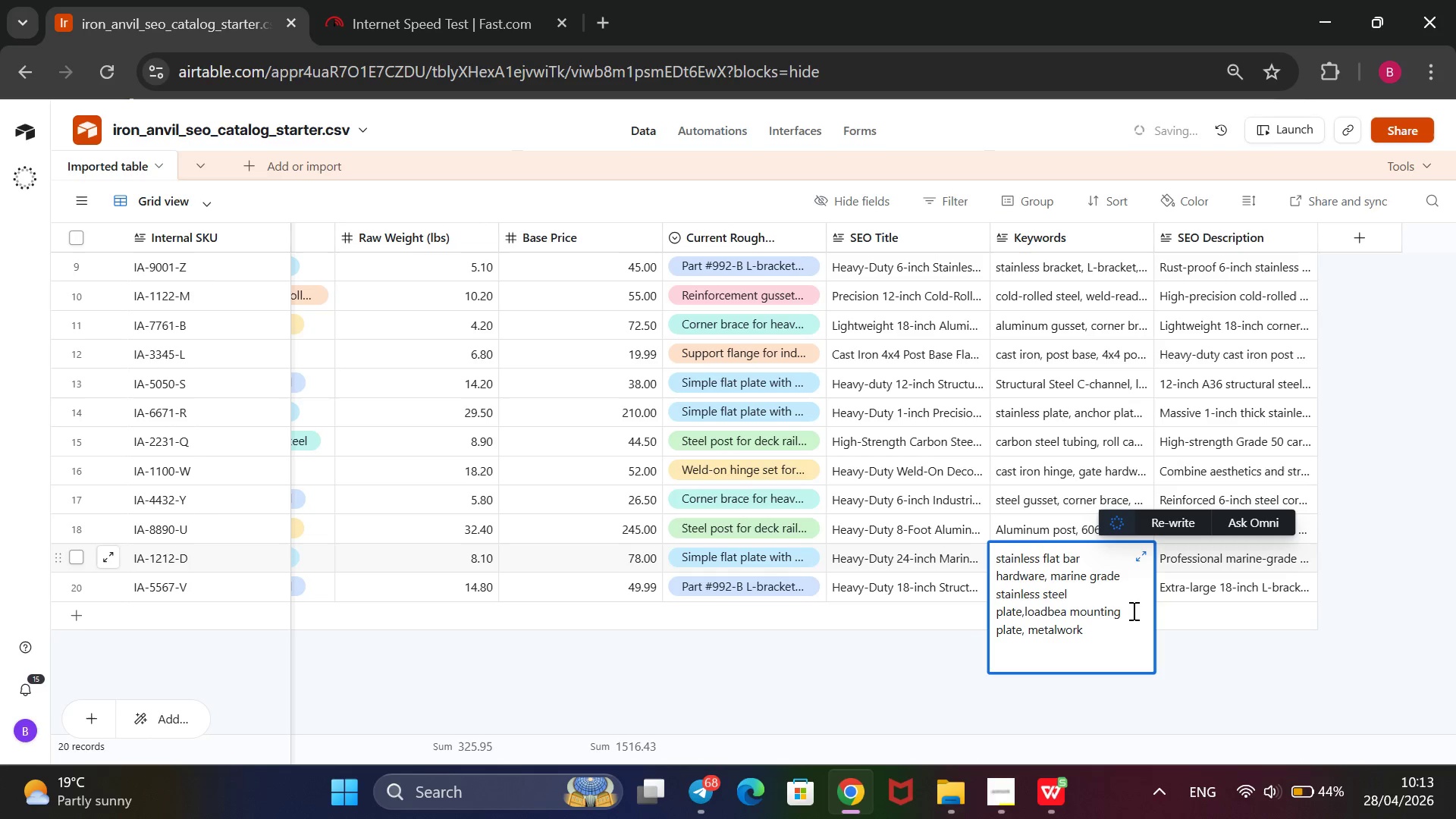 
key(Minus)
 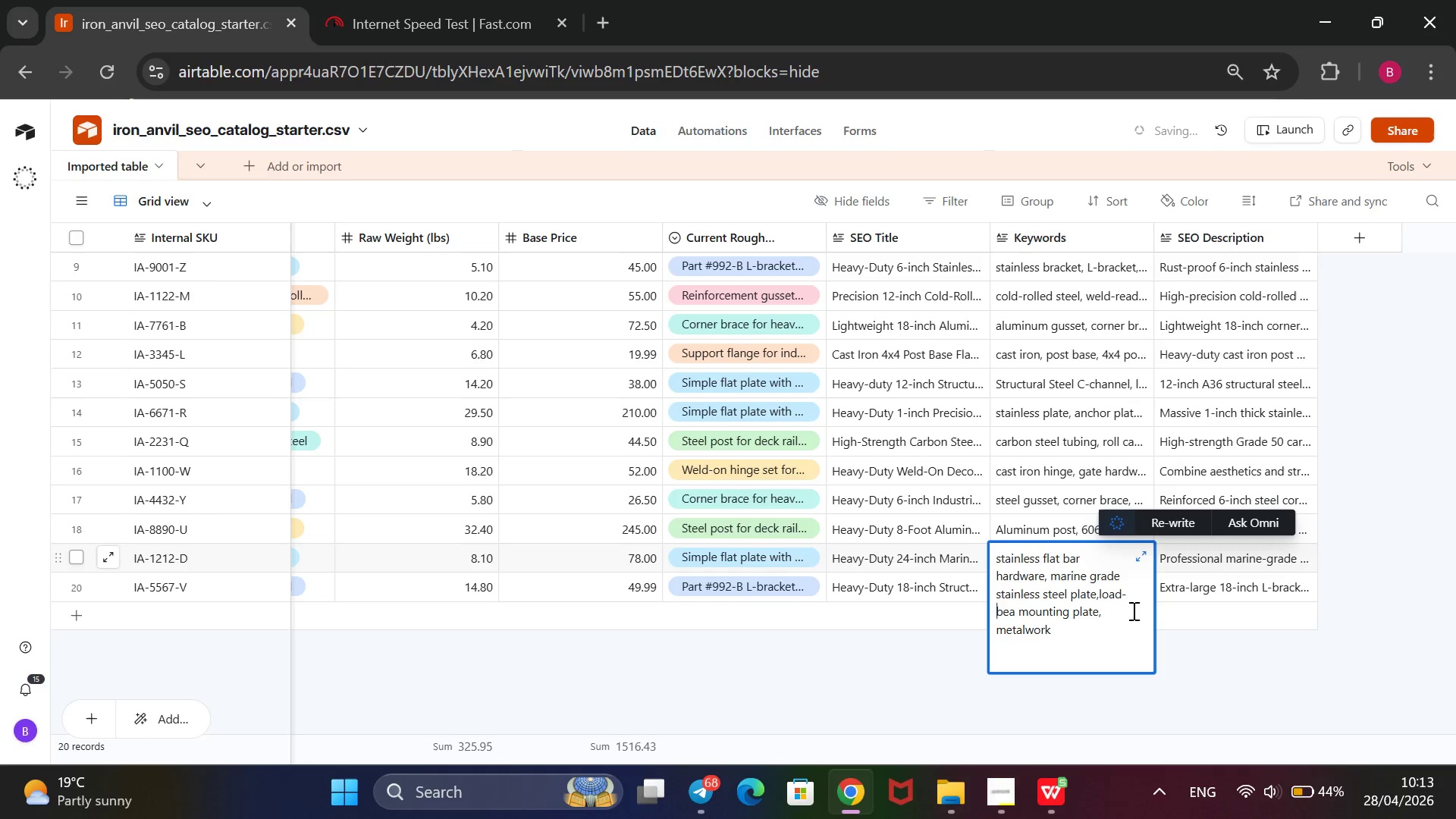 
key(ArrowRight)
 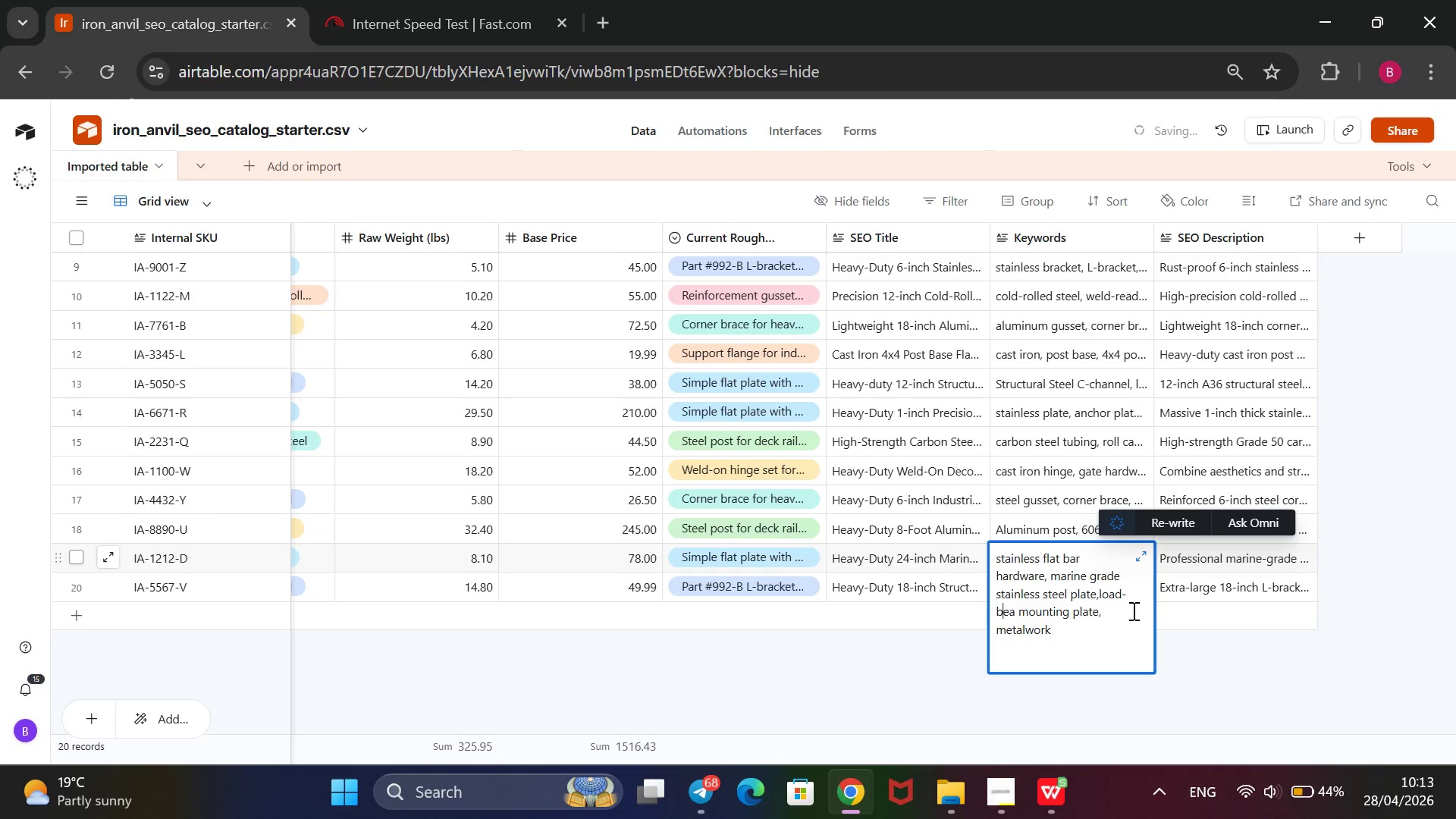 
key(ArrowRight)
 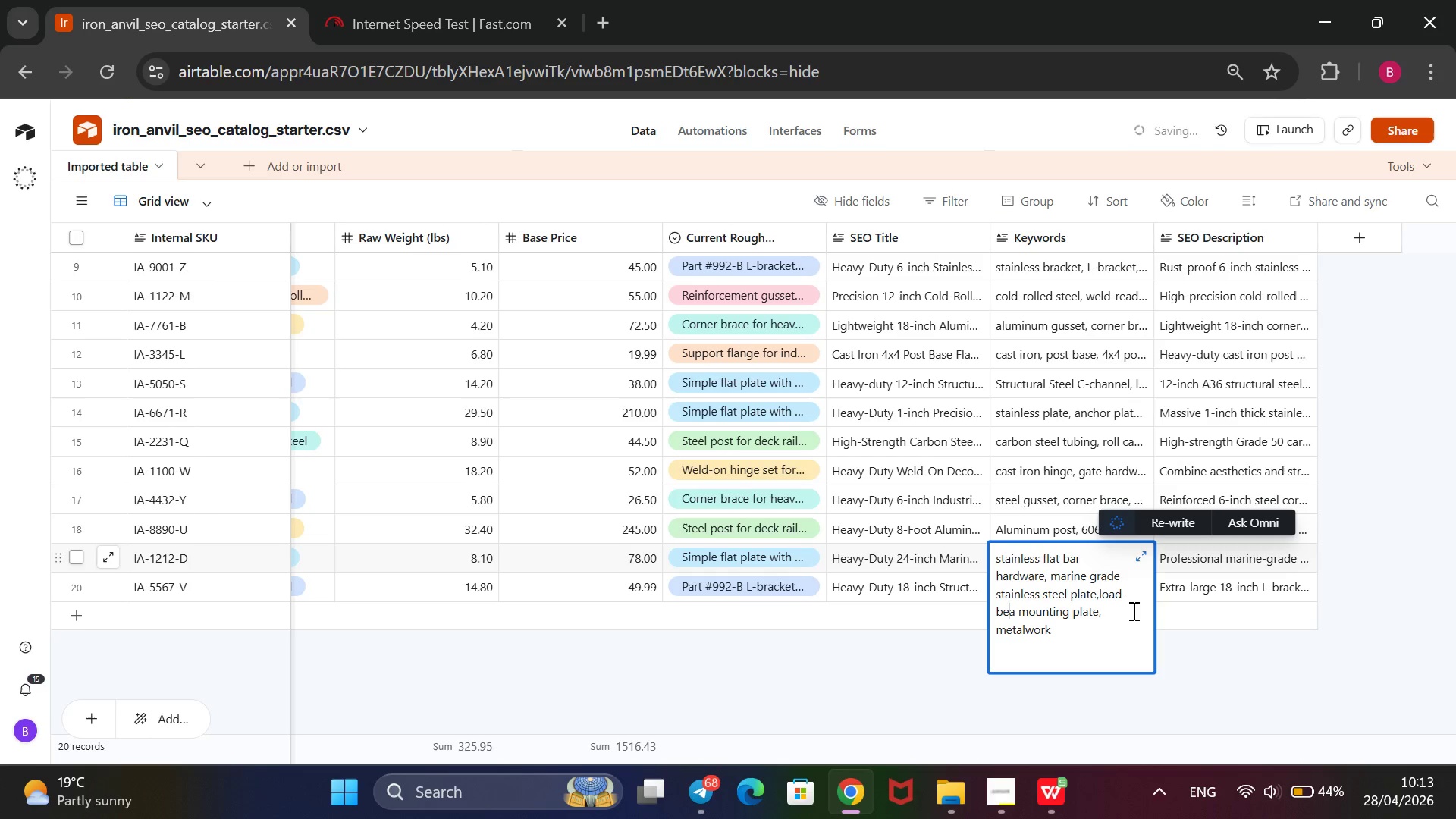 
key(ArrowRight)
 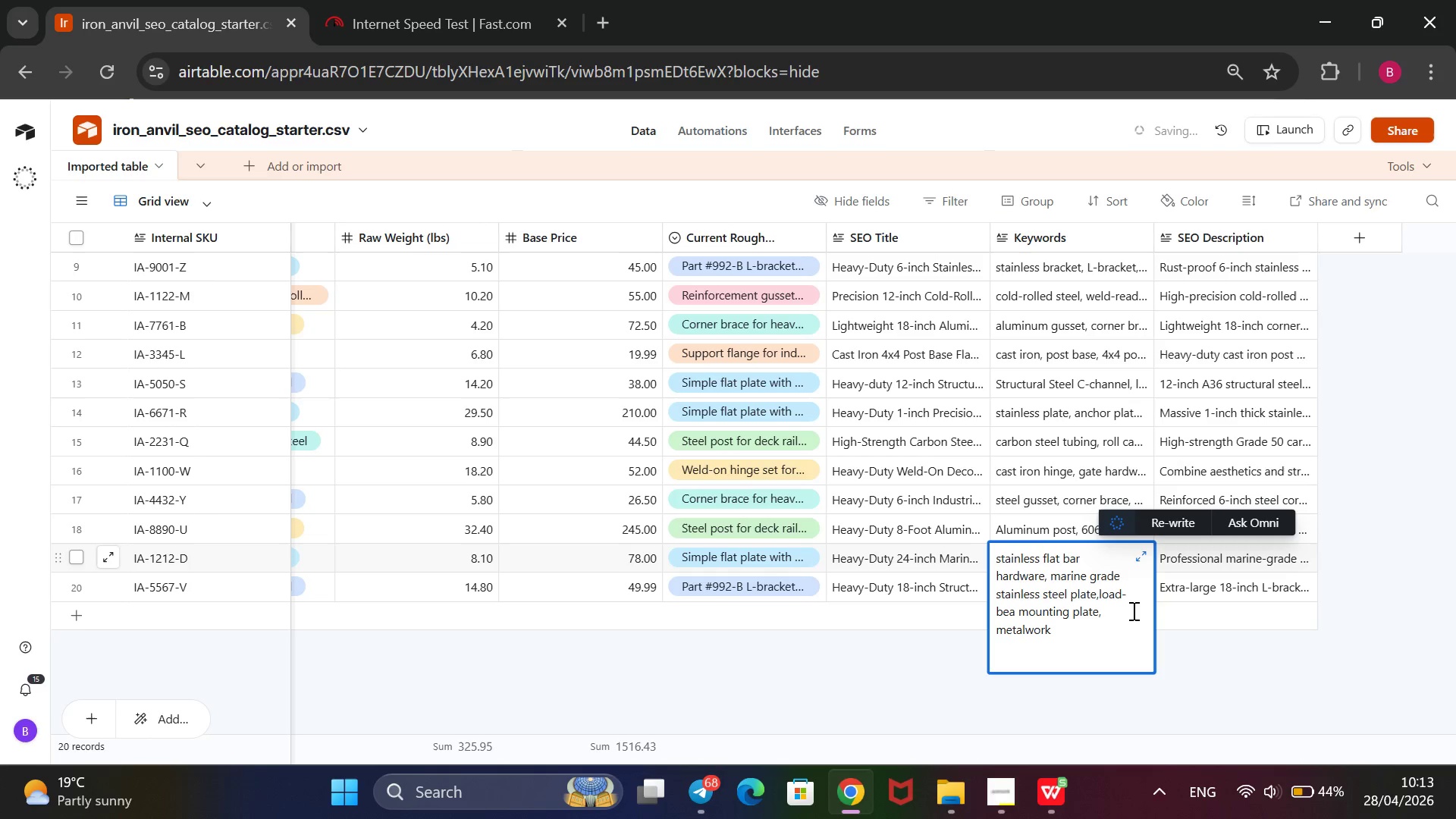 
type(ring amrine)
 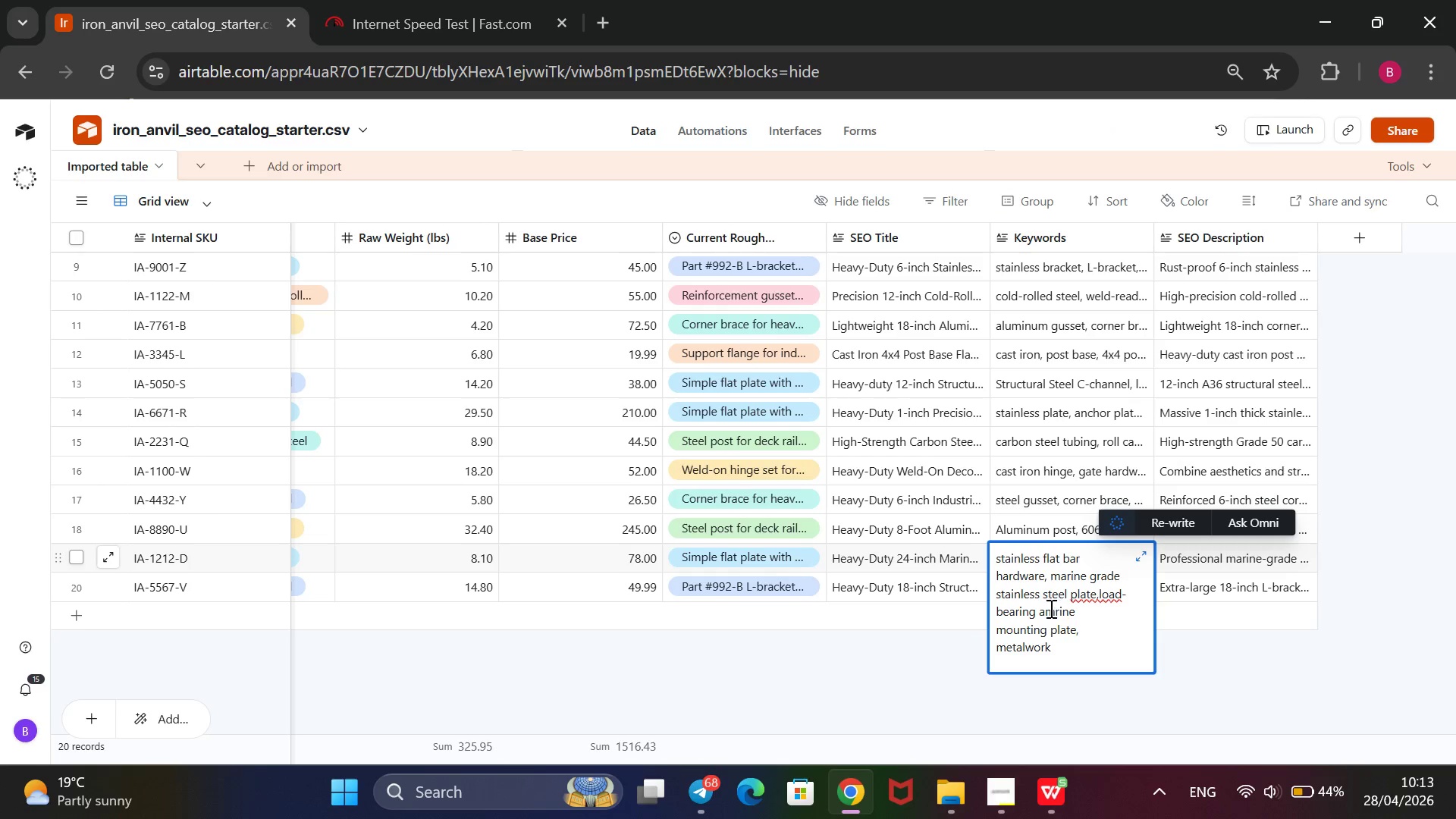 
left_click([1046, 608])
 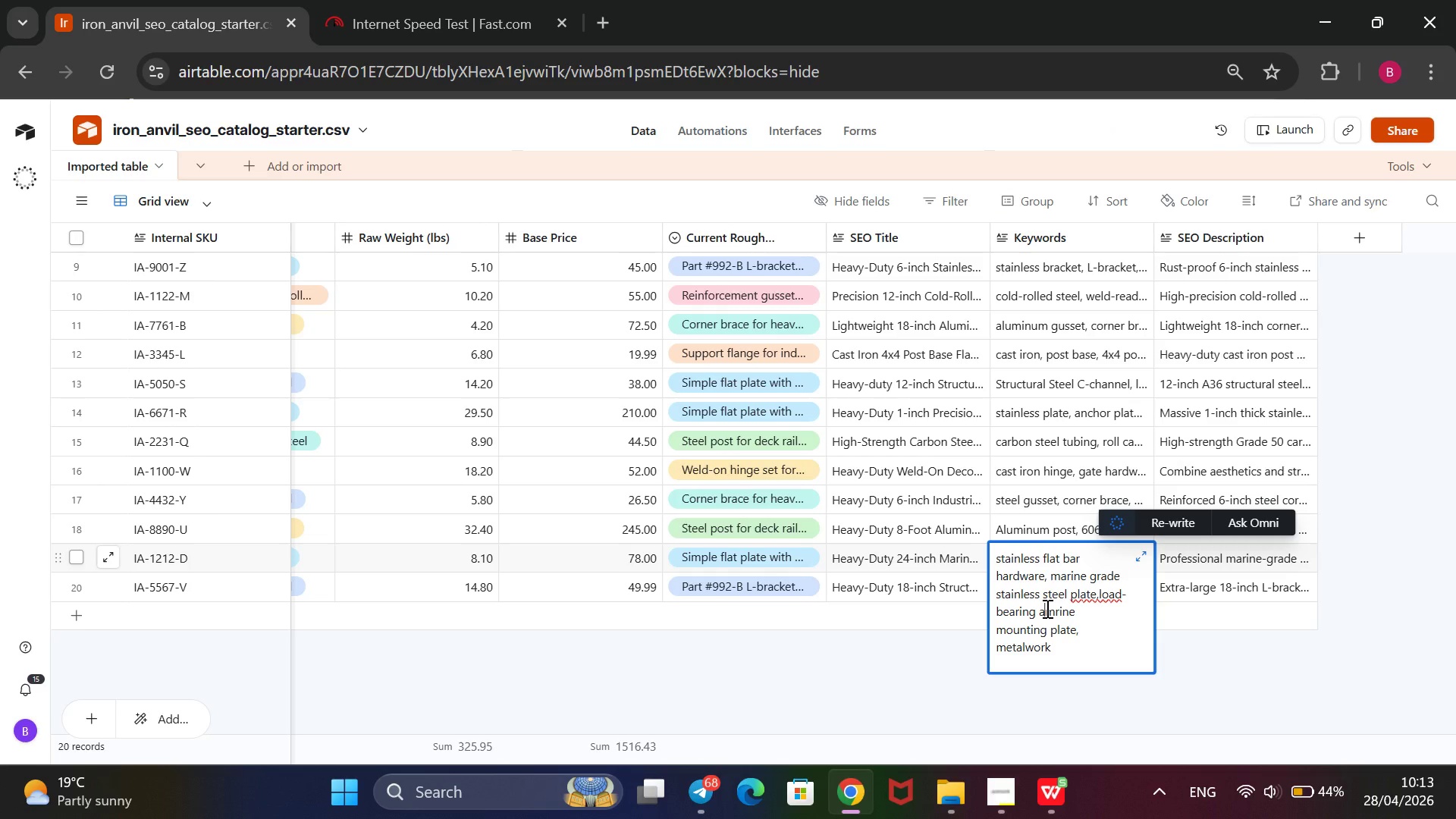 
key(Backspace)
 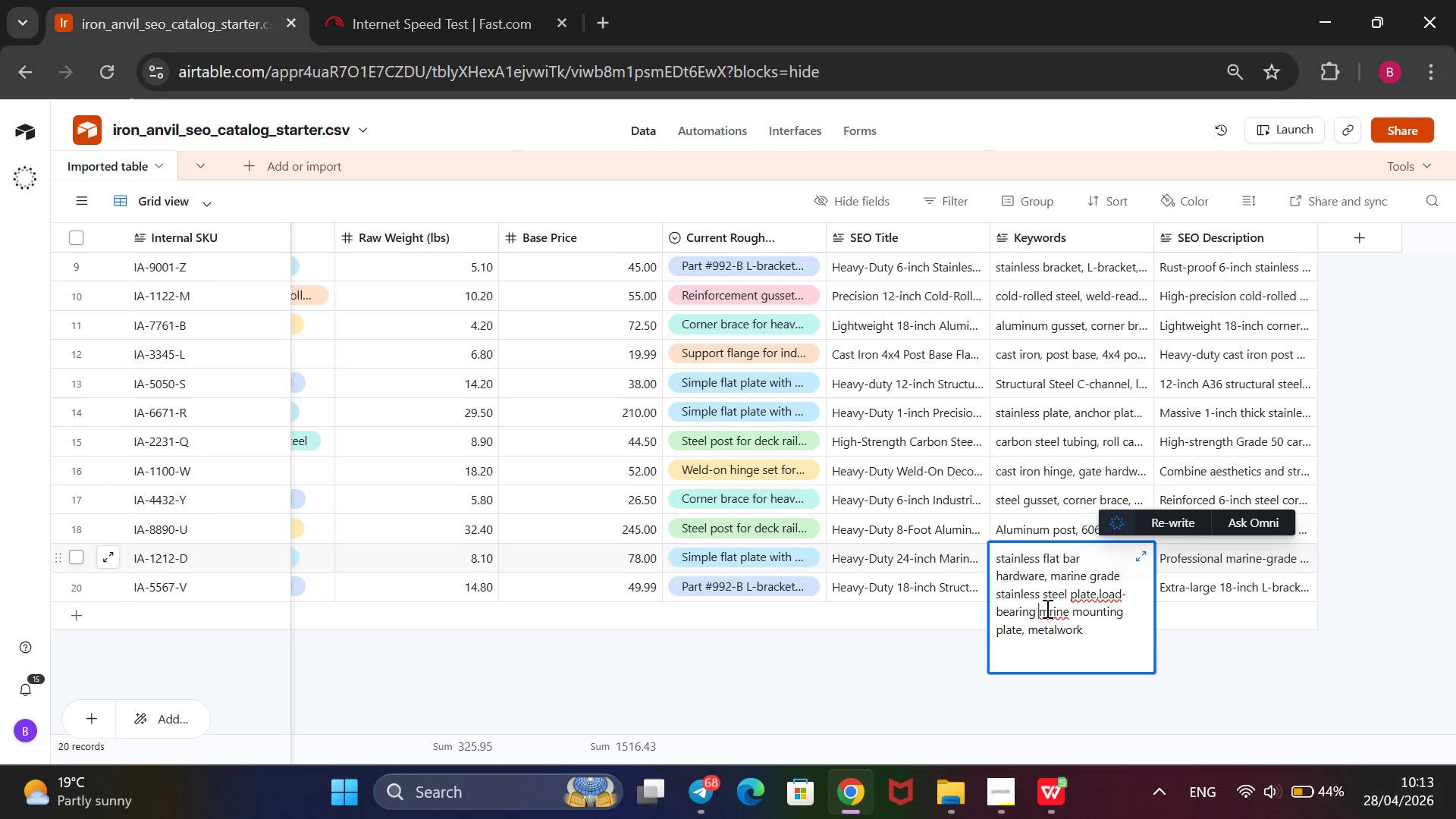 
key(ArrowRight)
 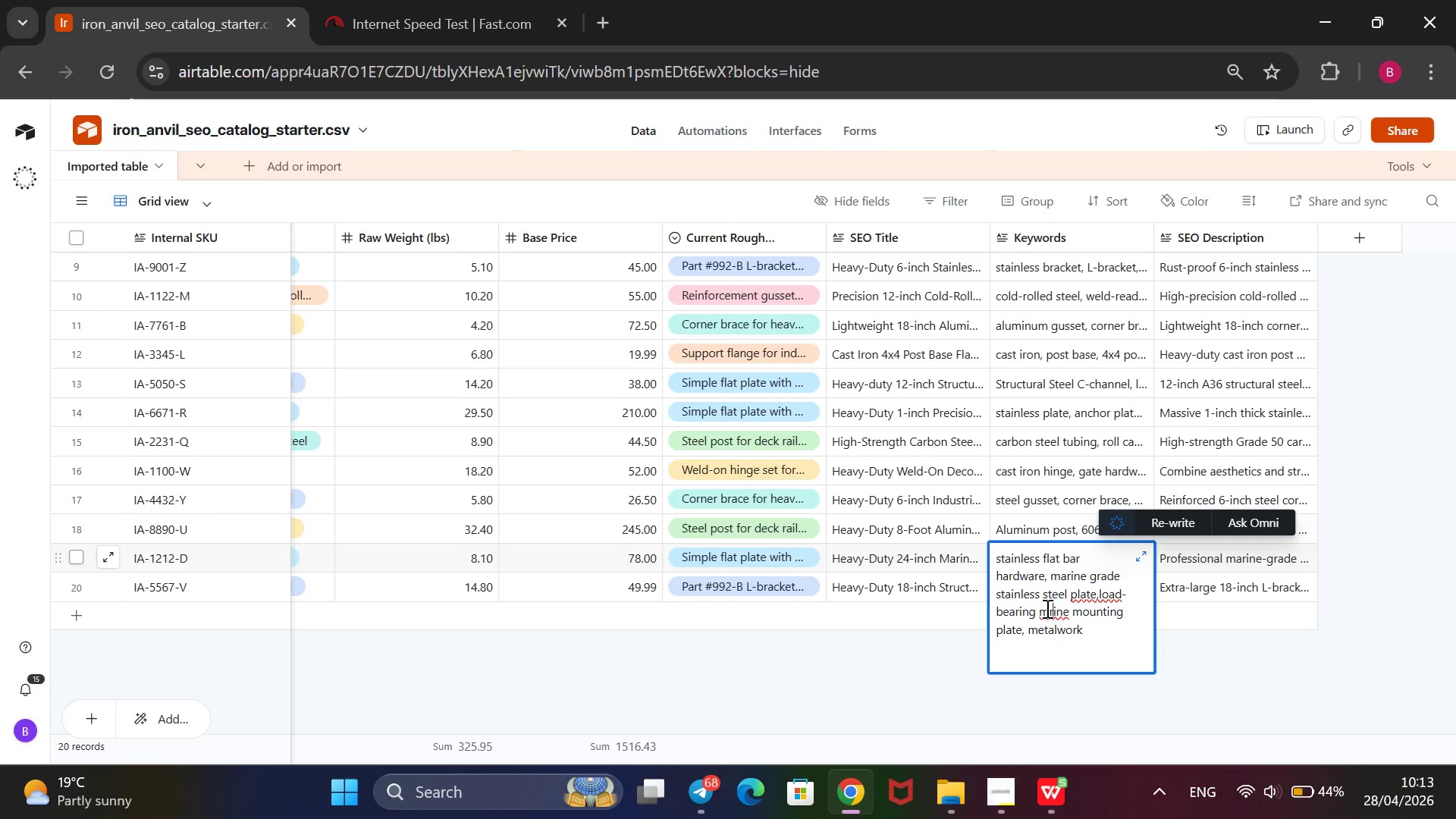 
key(ArrowRight)
 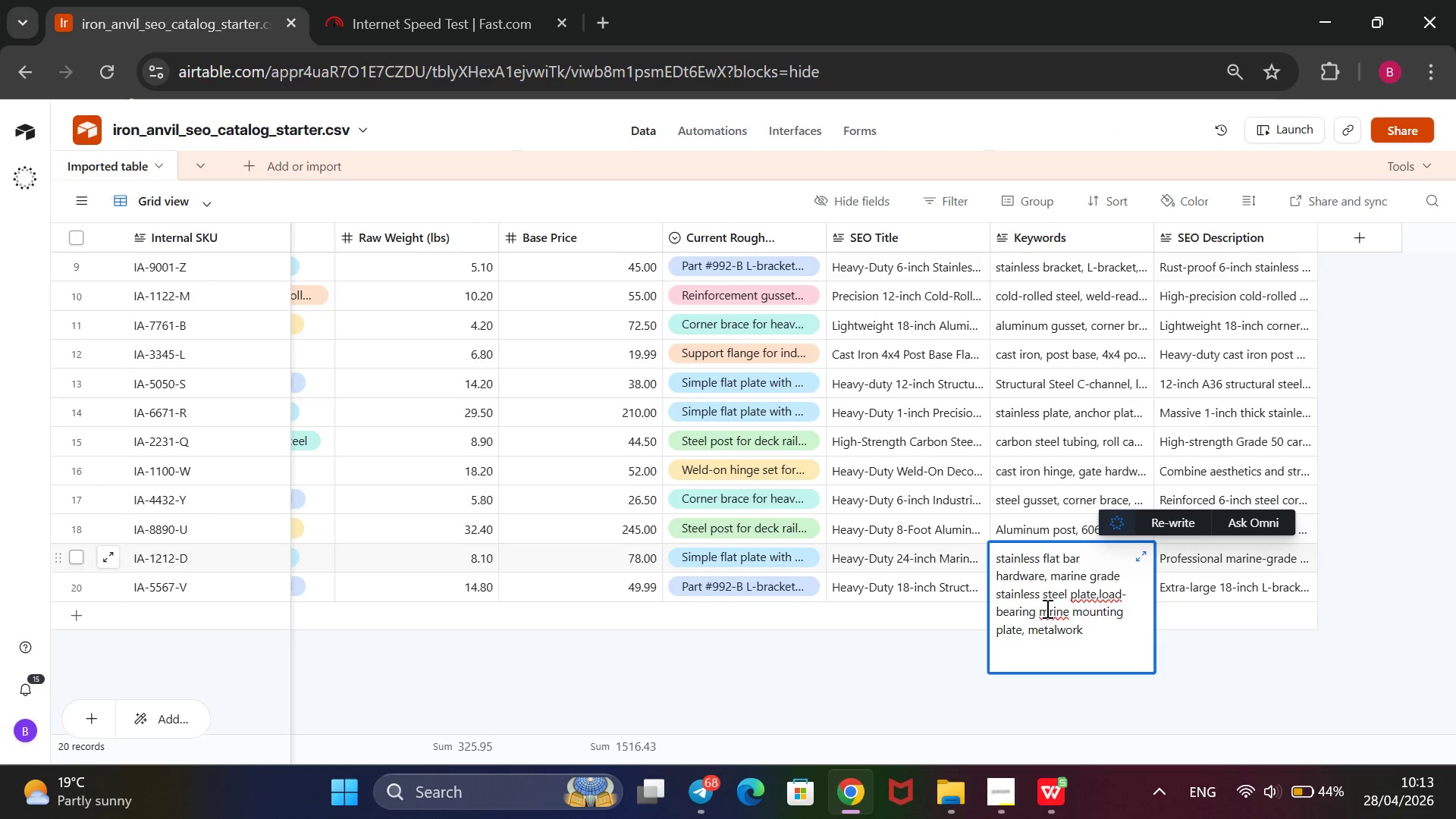 
key(ArrowLeft)
 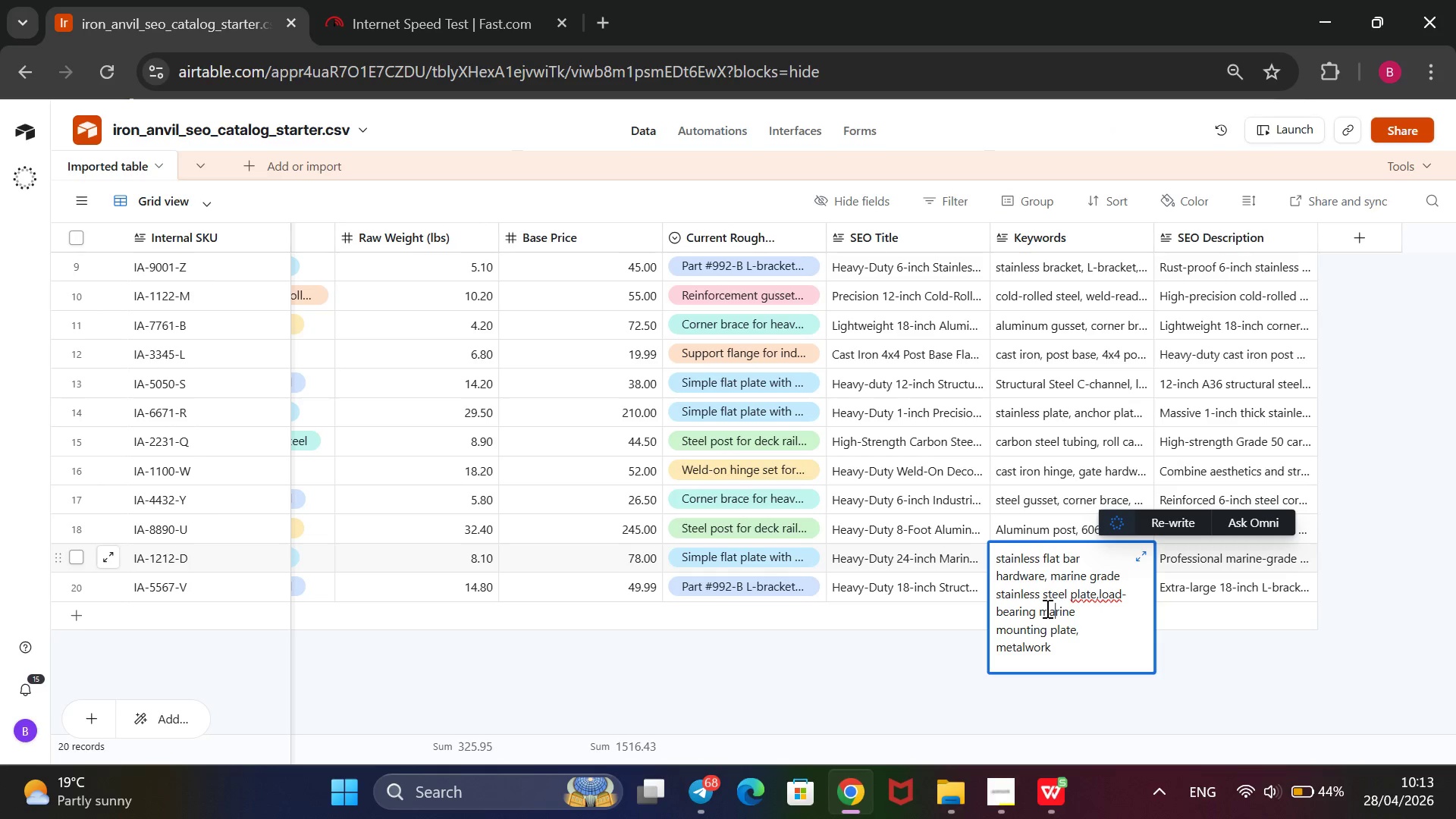 
key(A)
 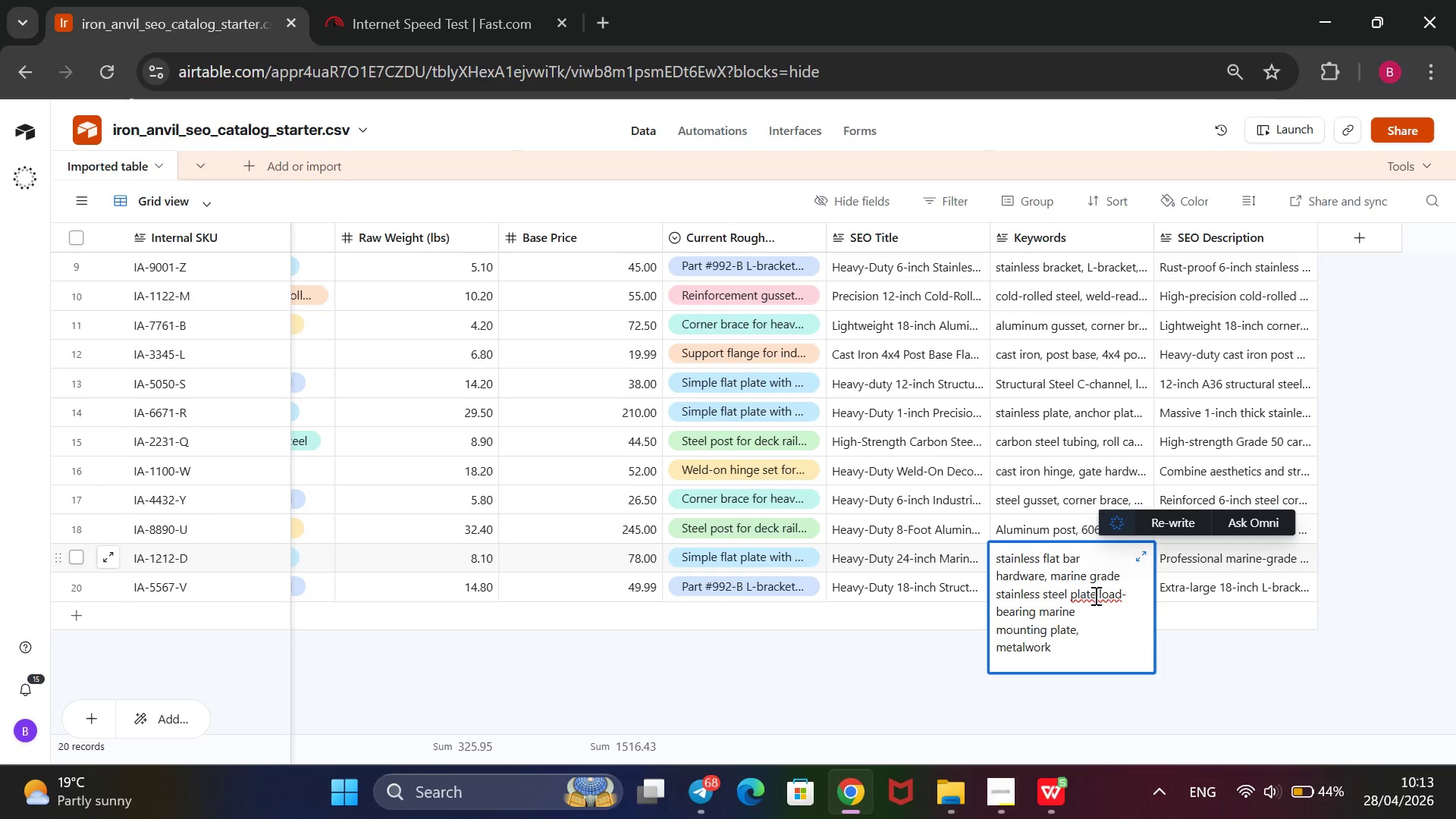 
left_click([1097, 595])
 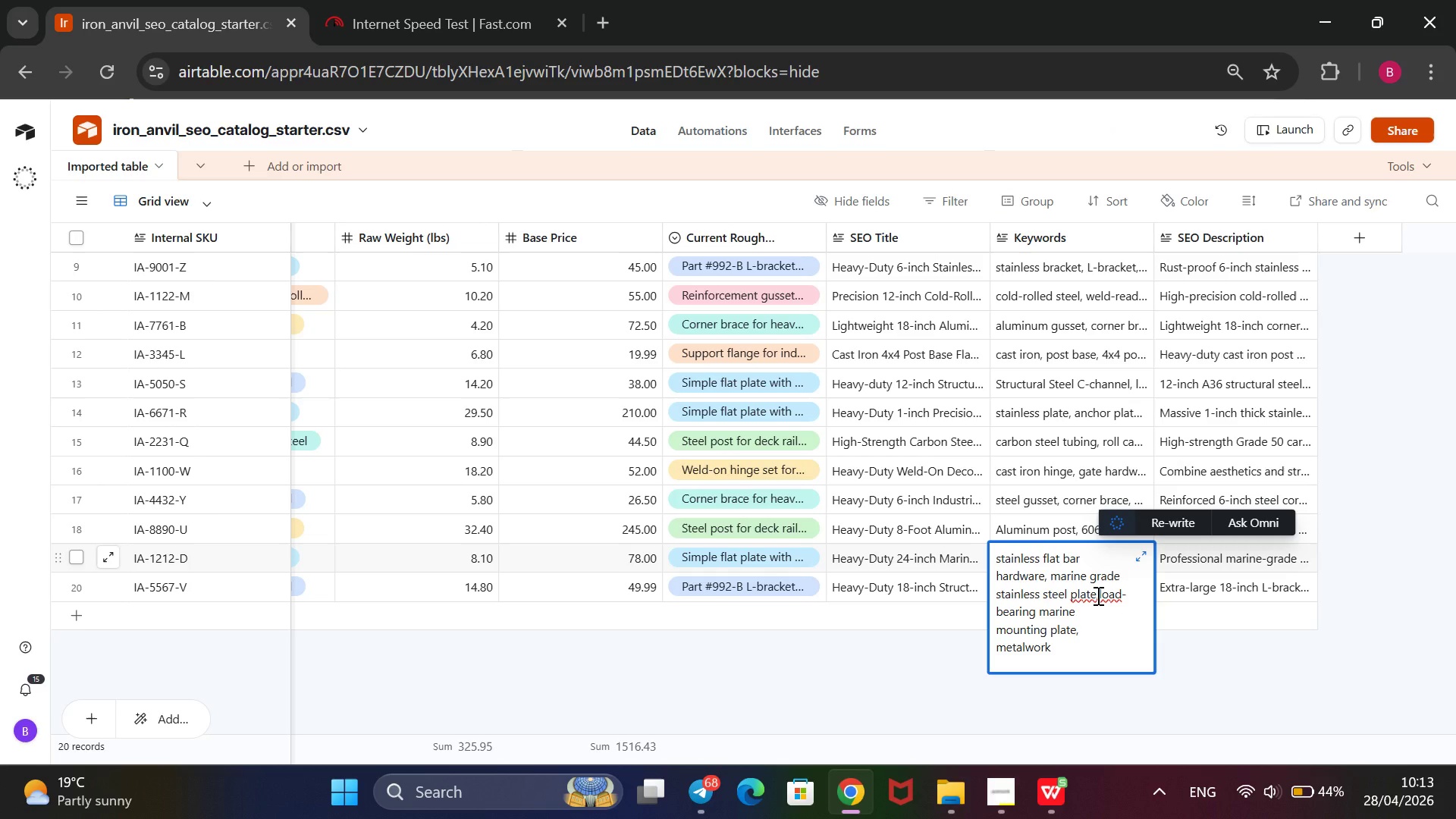 
key(ArrowRight)
 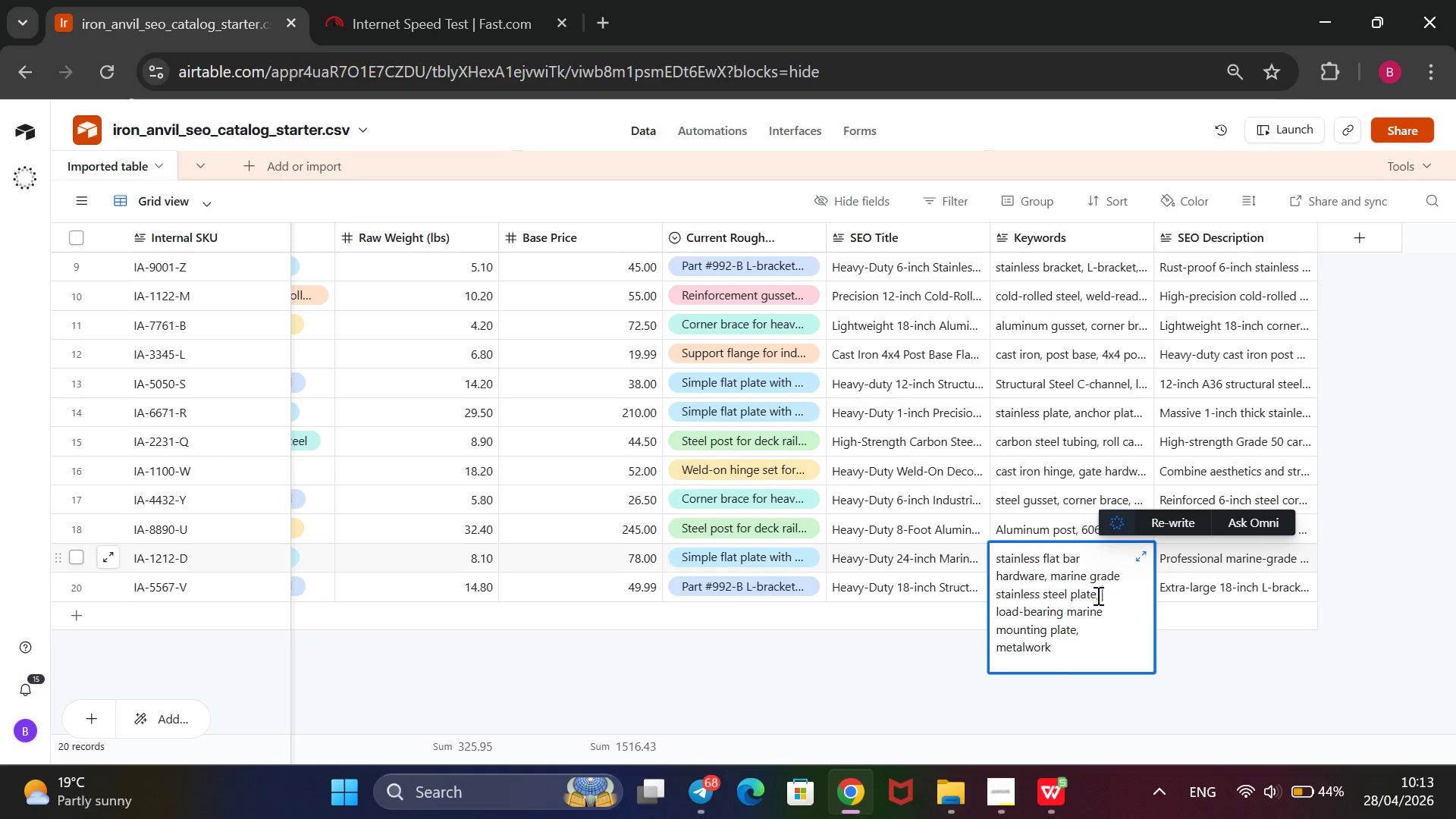 
key(Space)
 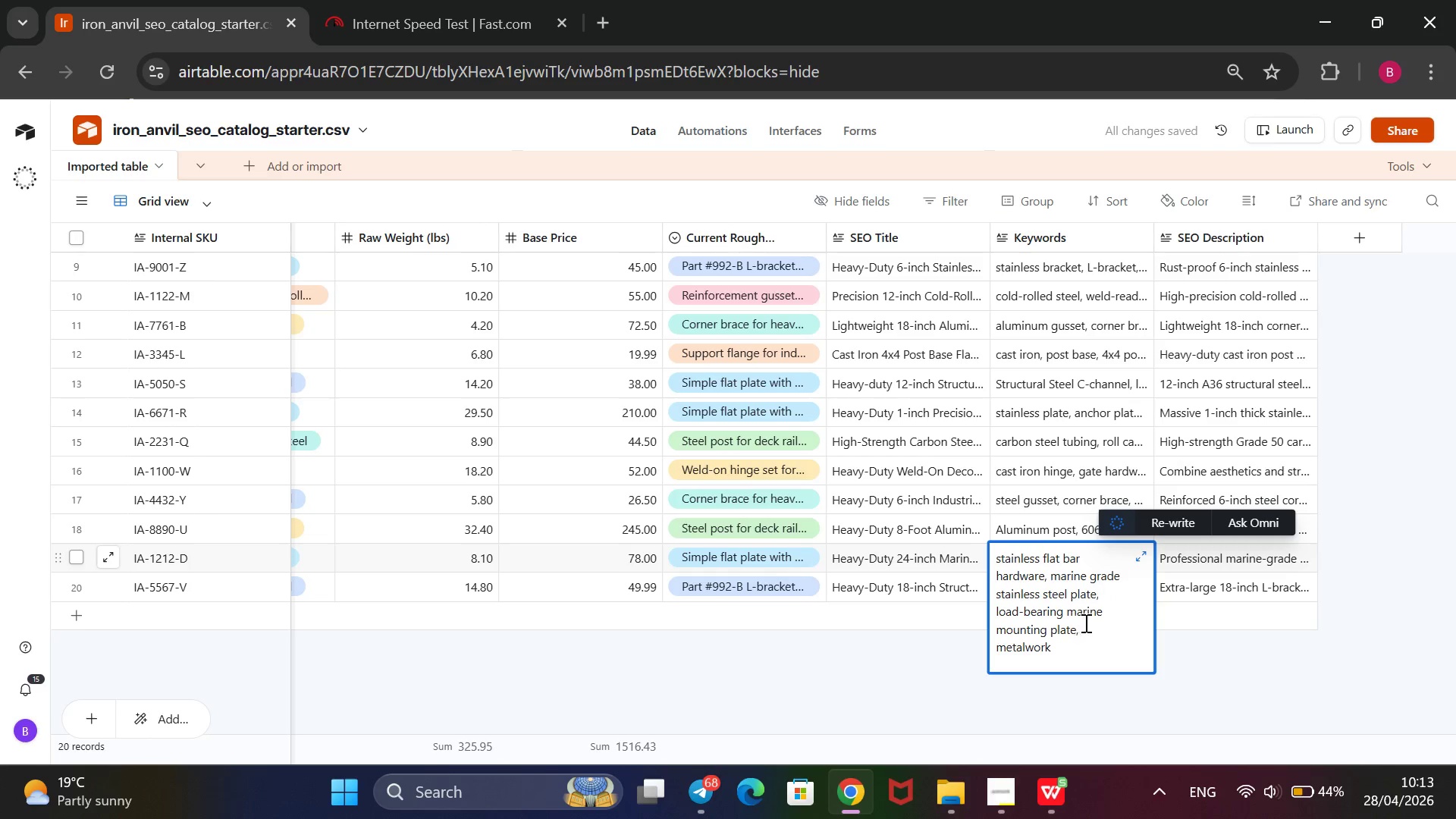 
left_click([1104, 613])
 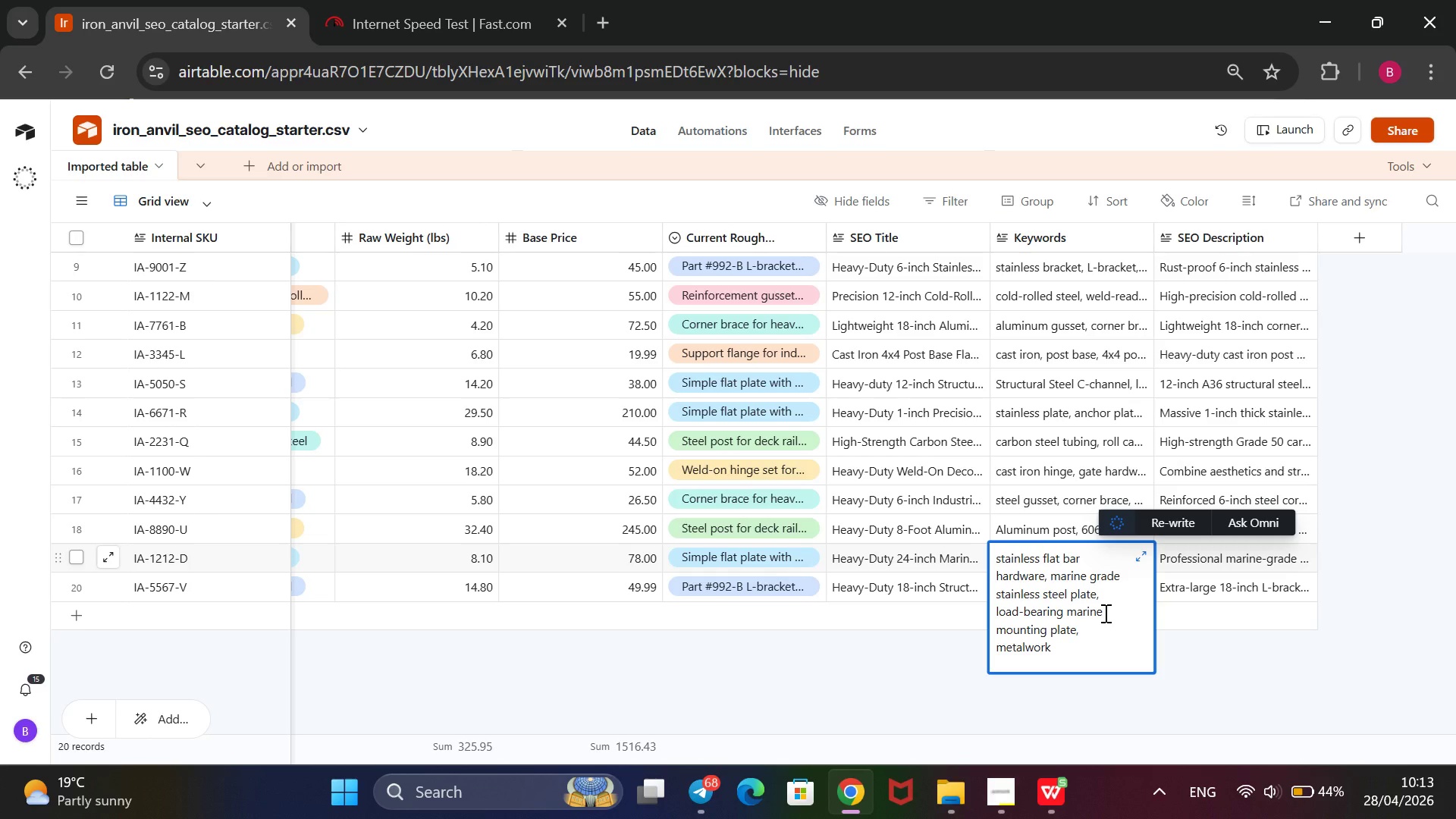 
type(bracket )
key(Backspace)
type(, )
 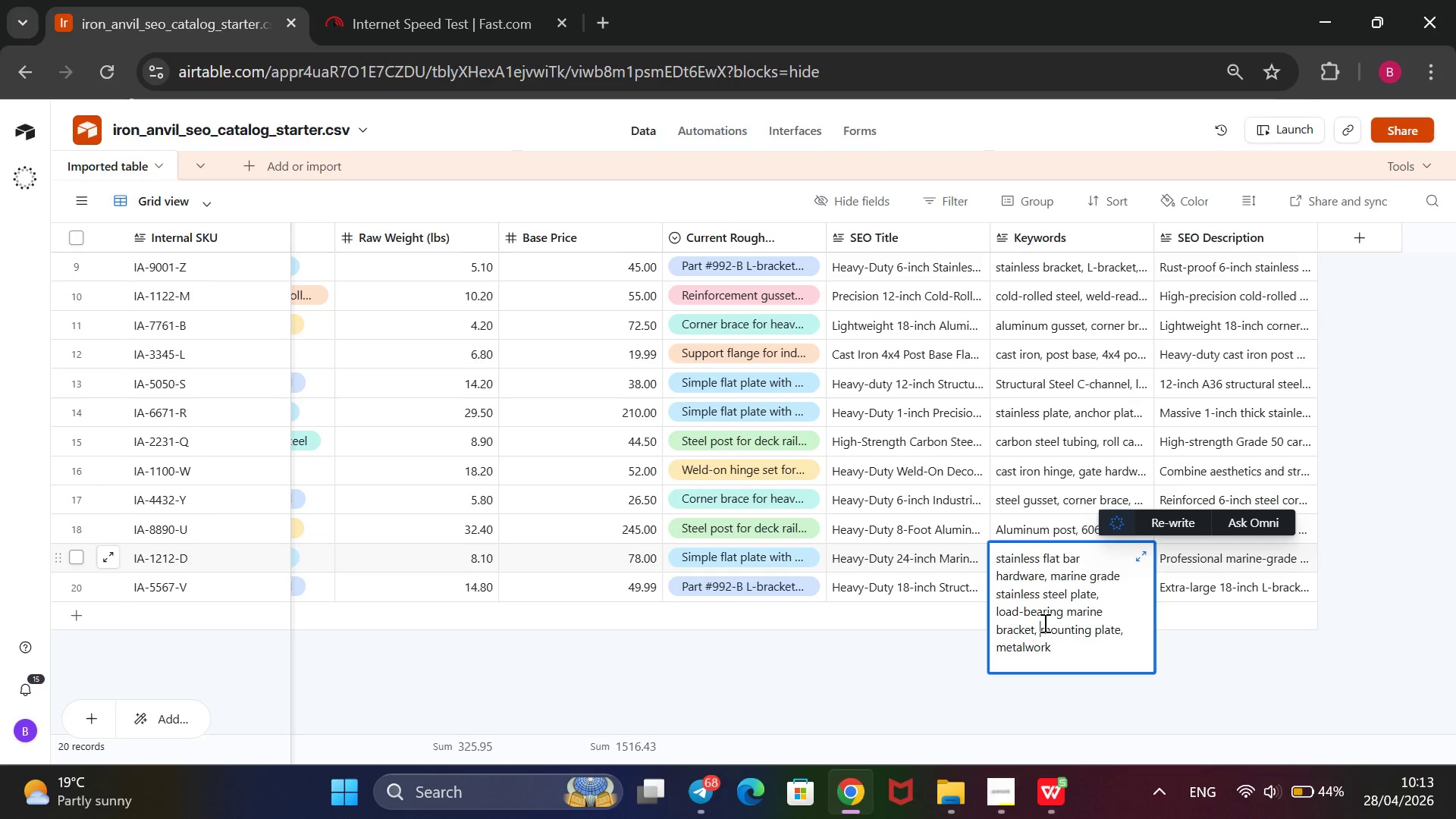 
wait(19.05)
 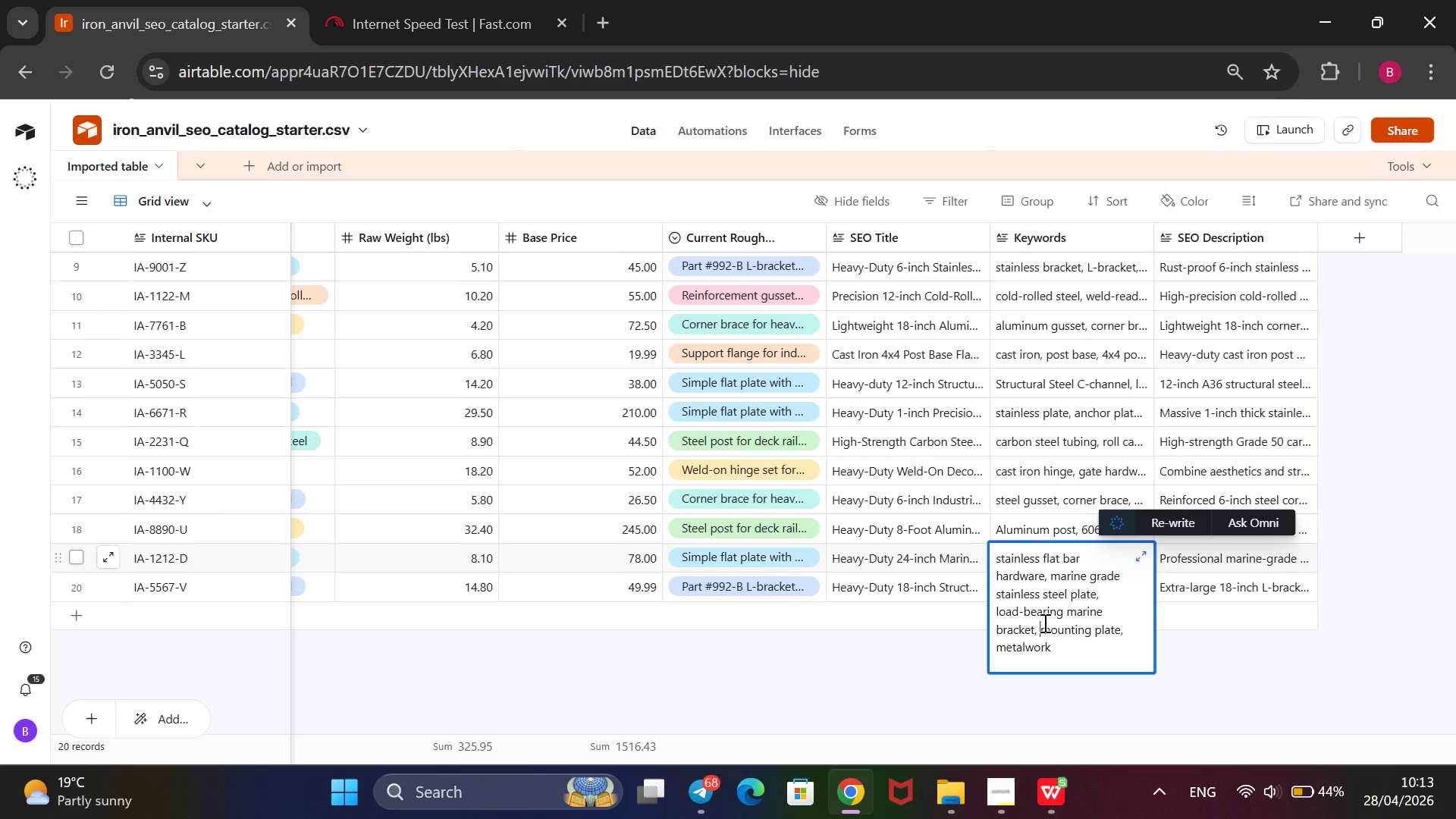 
left_click([1184, 658])
 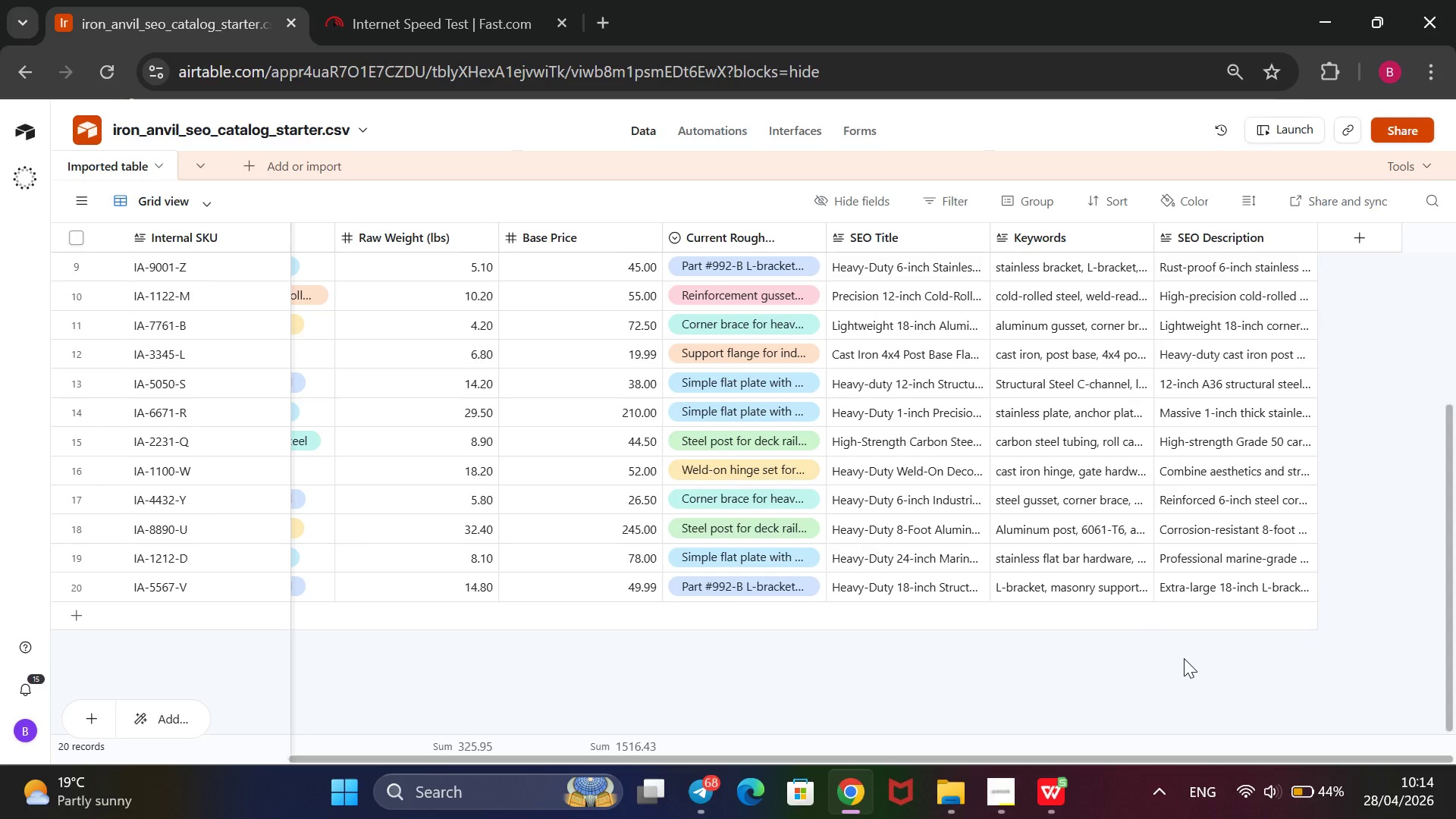 
wait(18.88)
 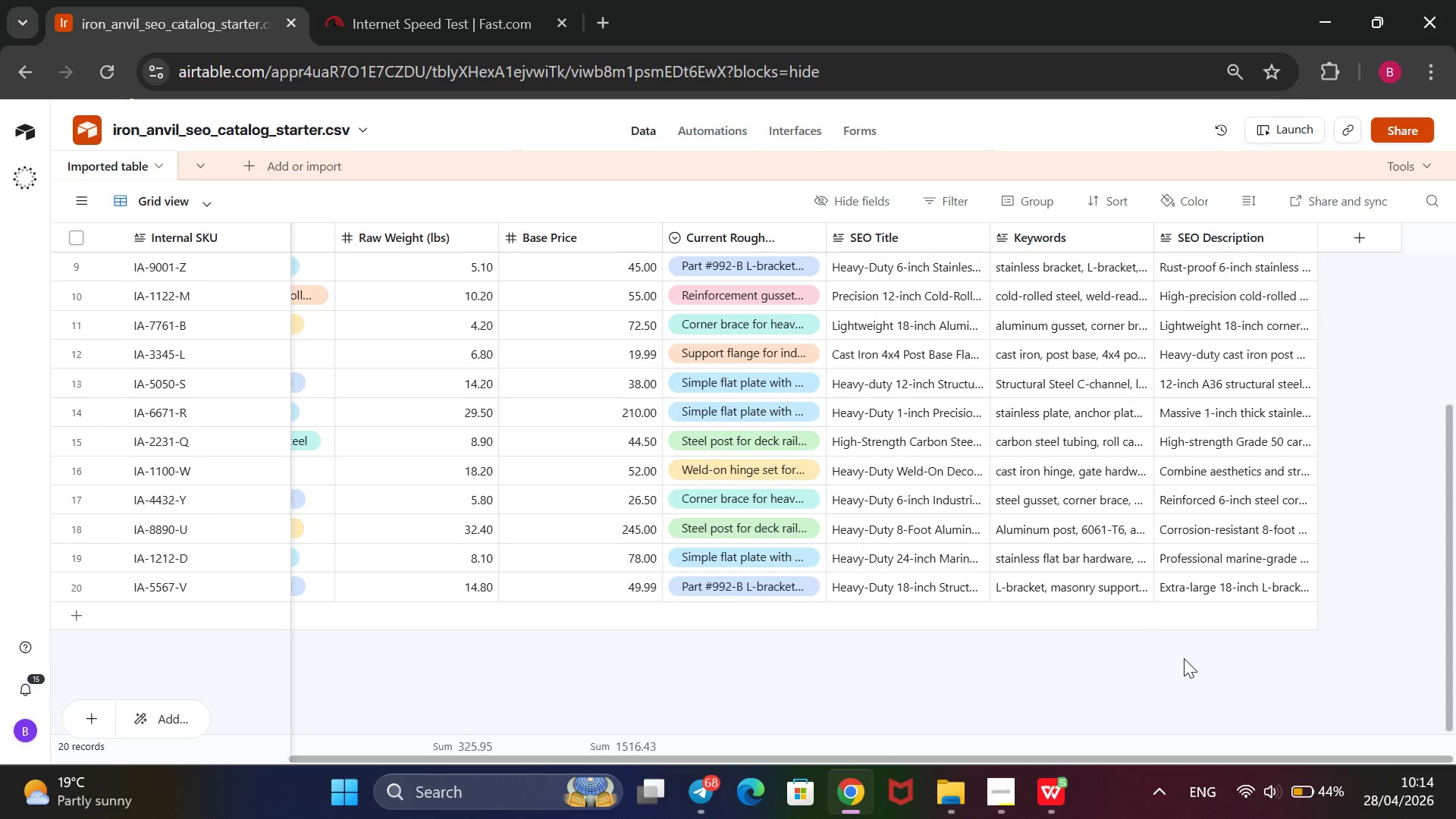 
scroll: coordinate [1015, 428], scroll_direction: up, amount: 1.0
 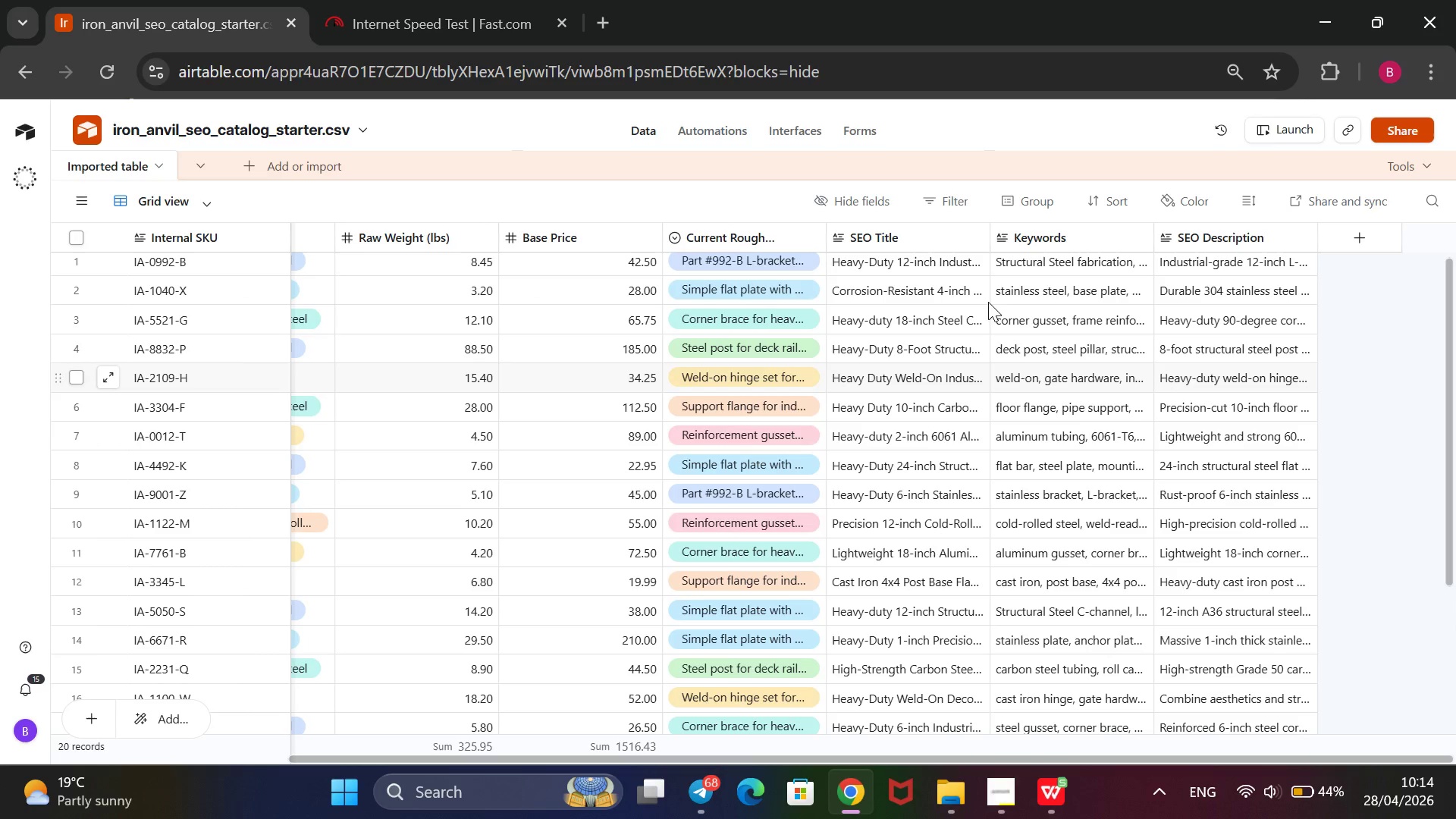 
wait(8.13)
 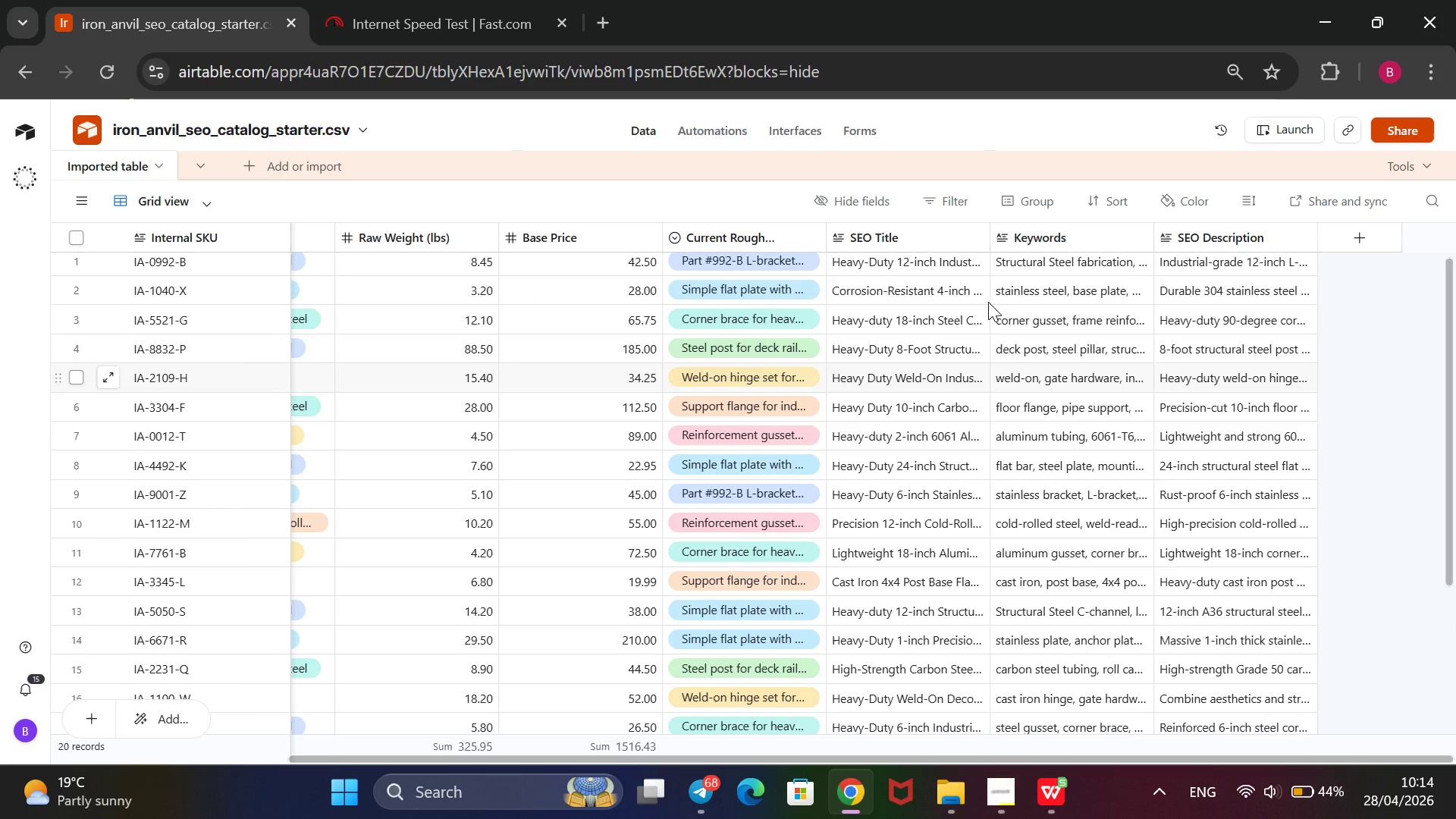 
double_click([968, 271])
 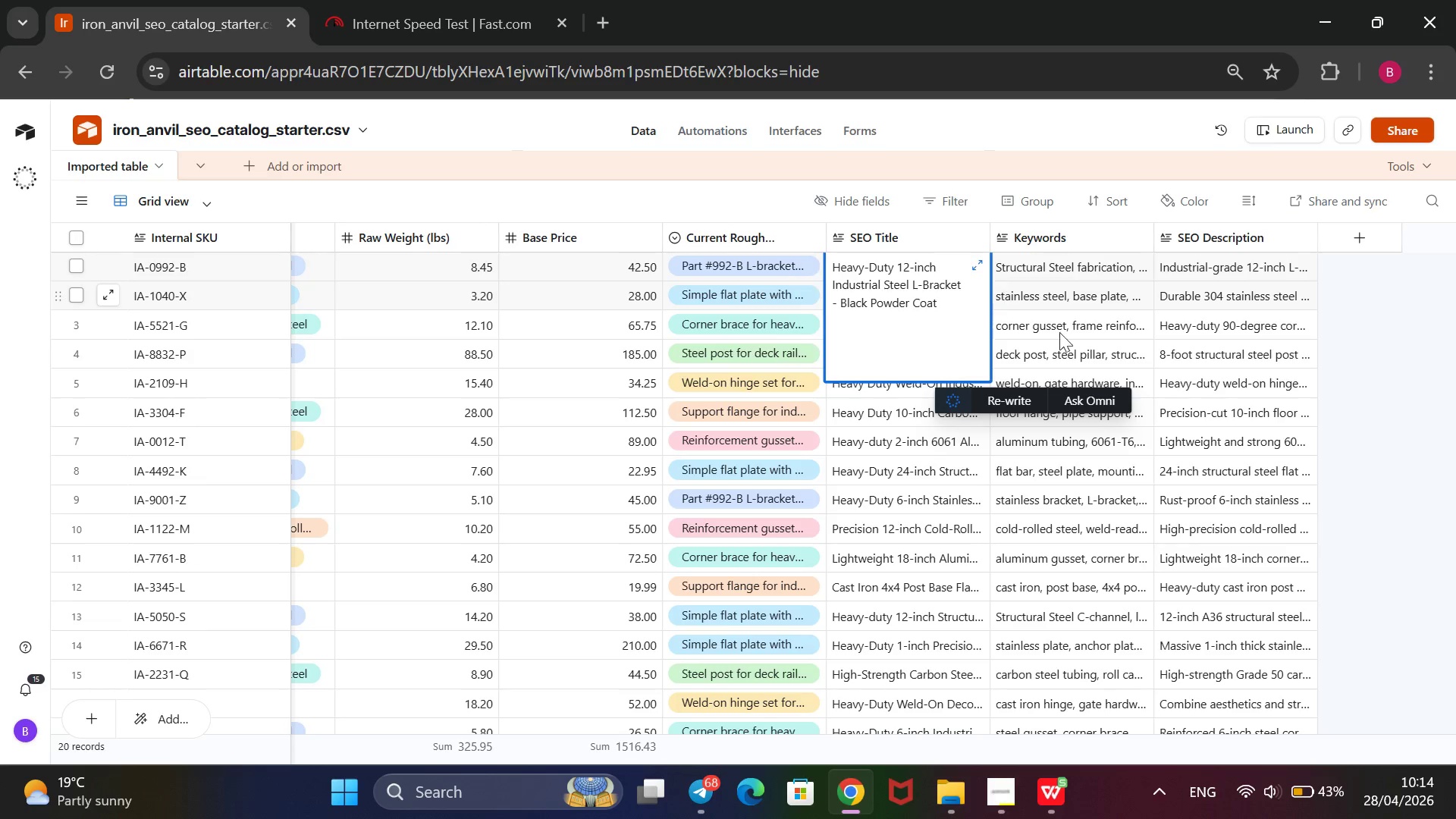 
wait(5.03)
 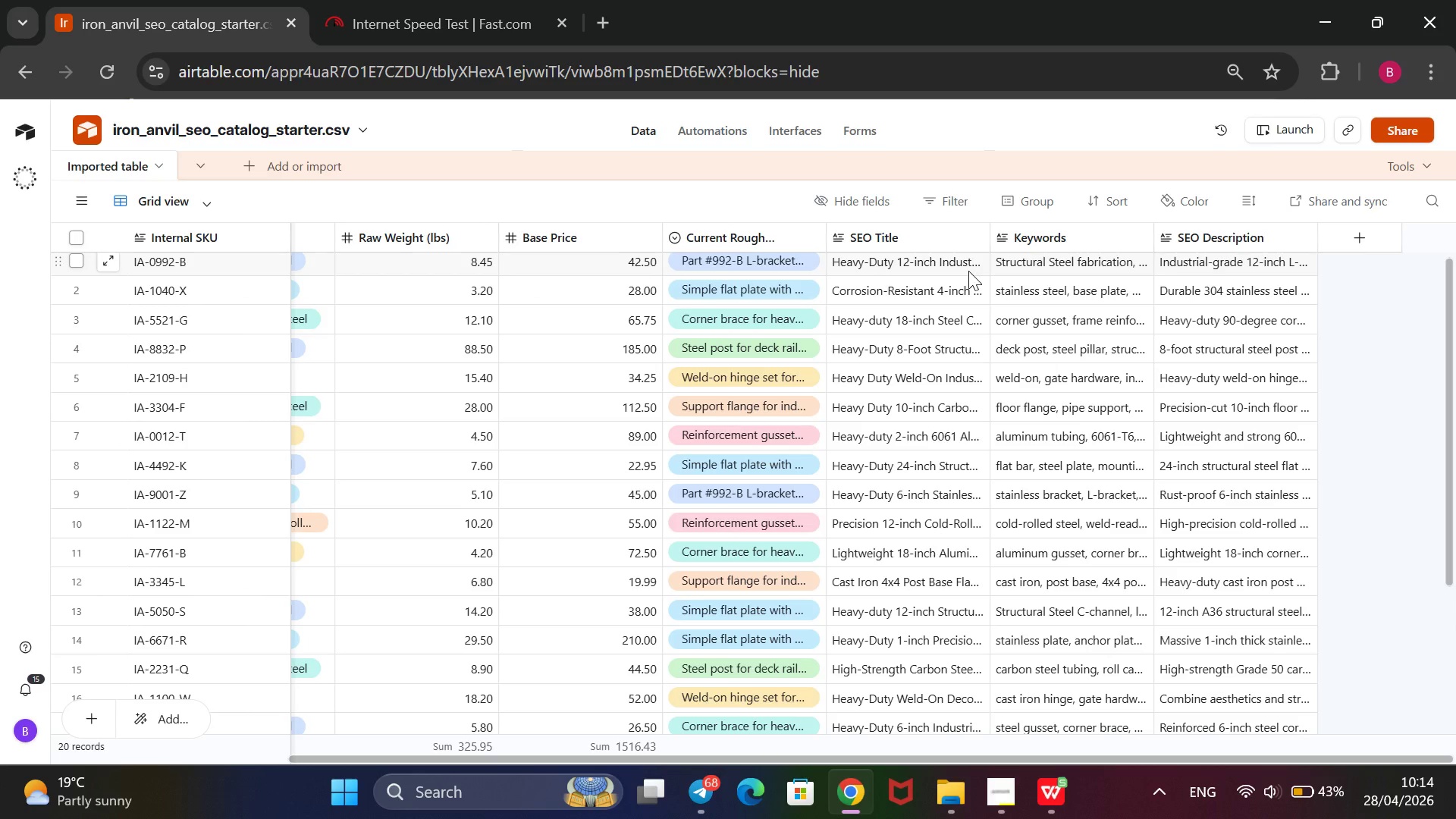 
left_click([1413, 460])
 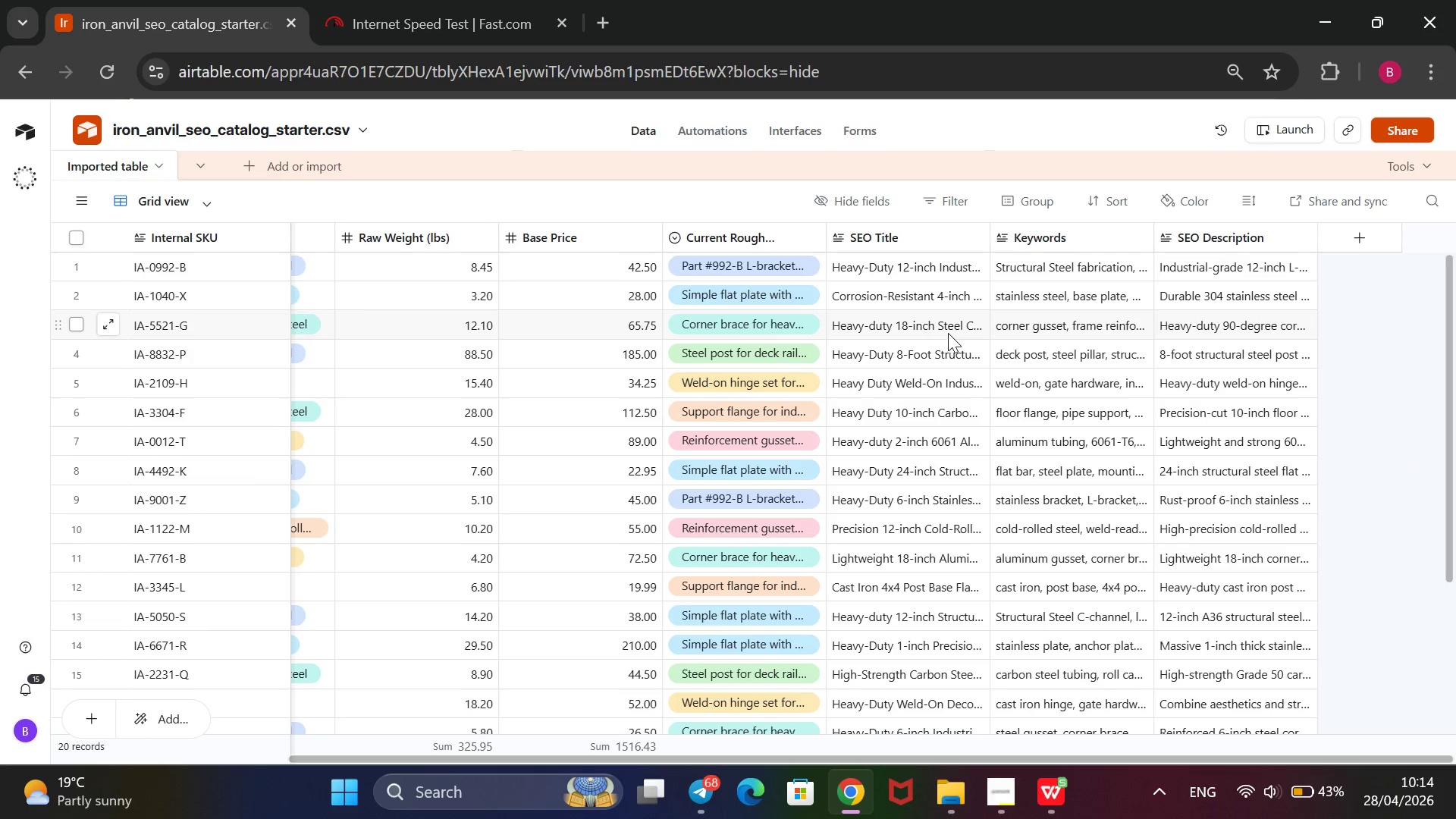 
wait(5.23)
 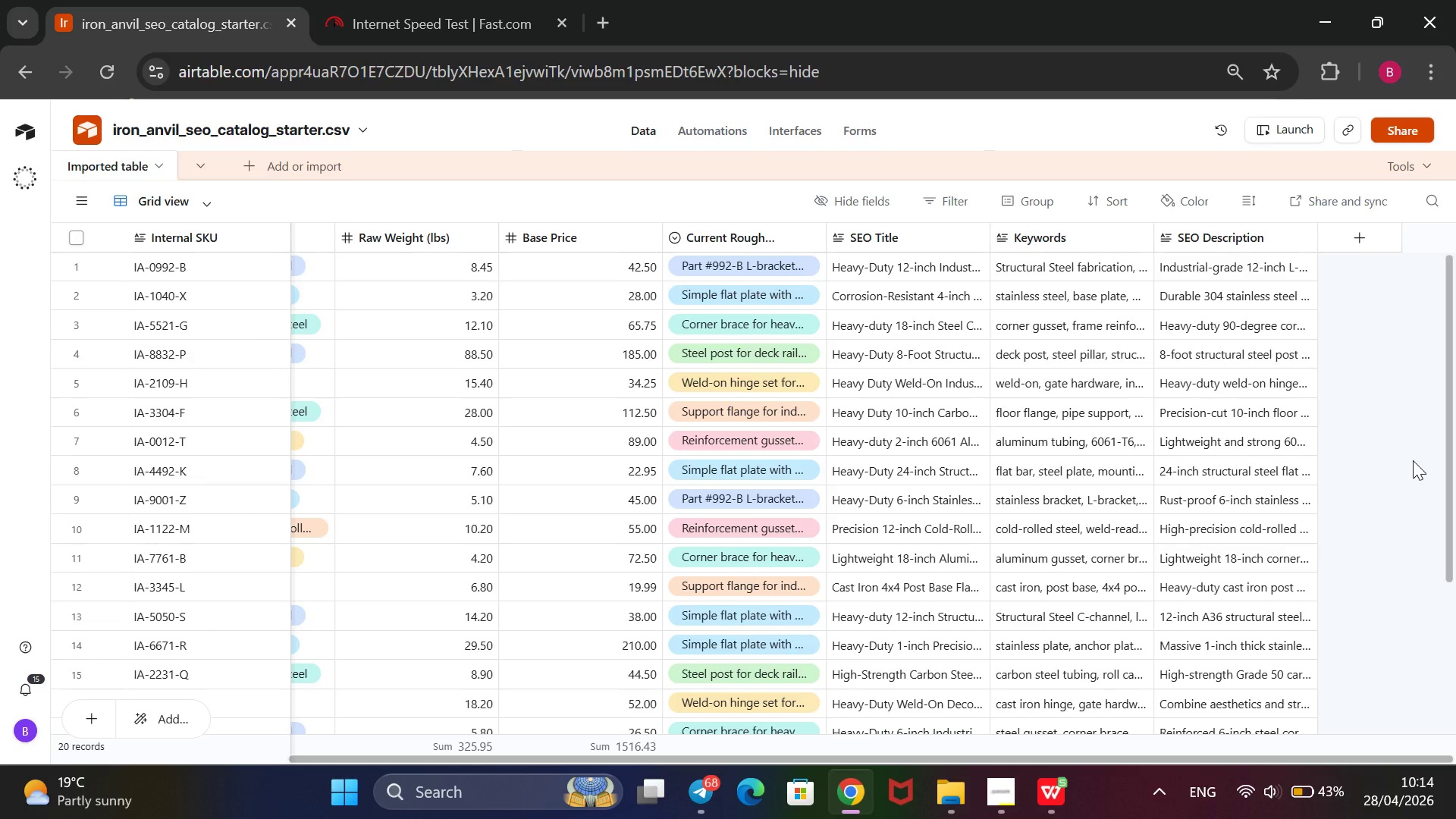 
double_click([948, 333])
 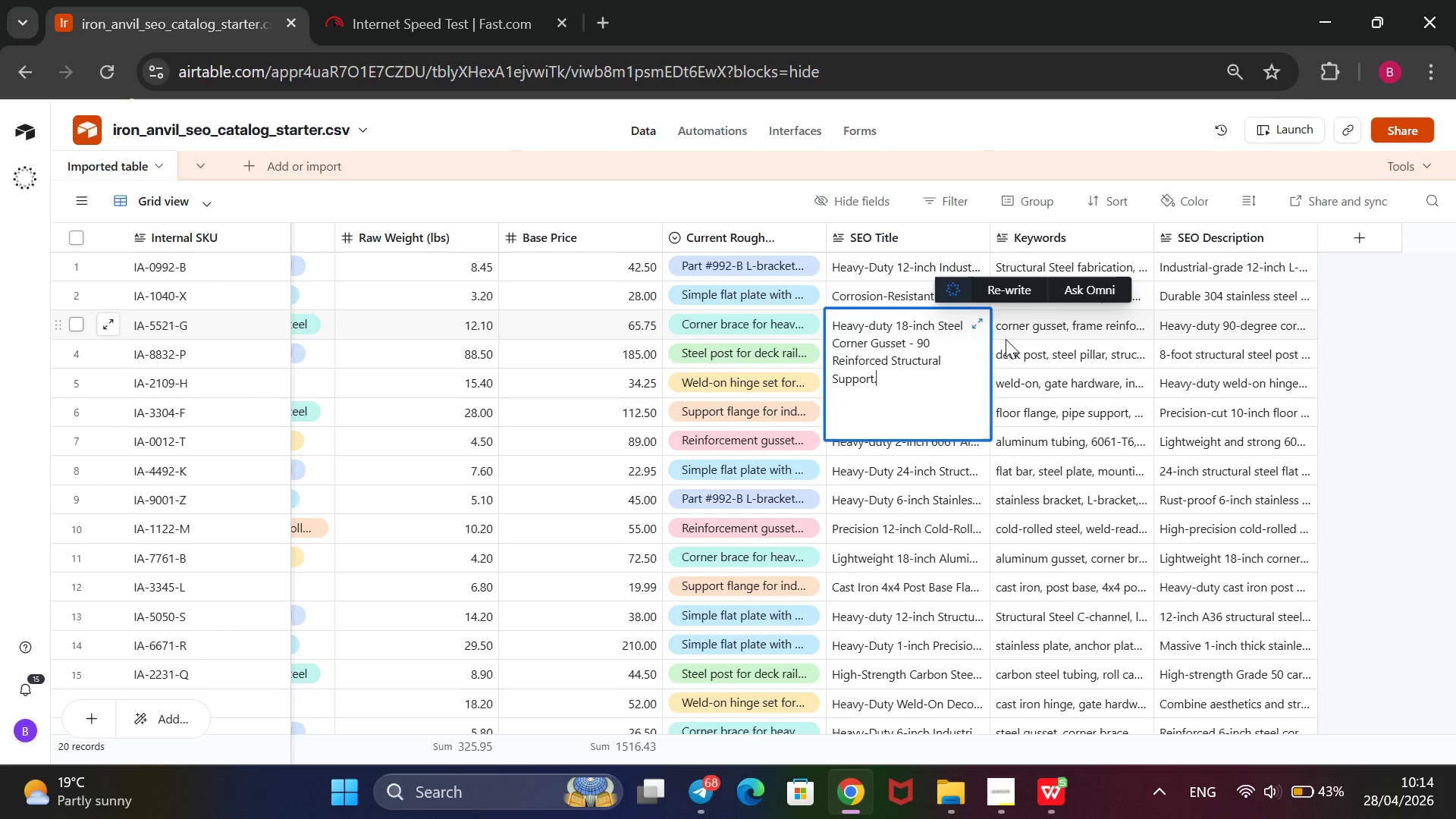 
wait(10.17)
 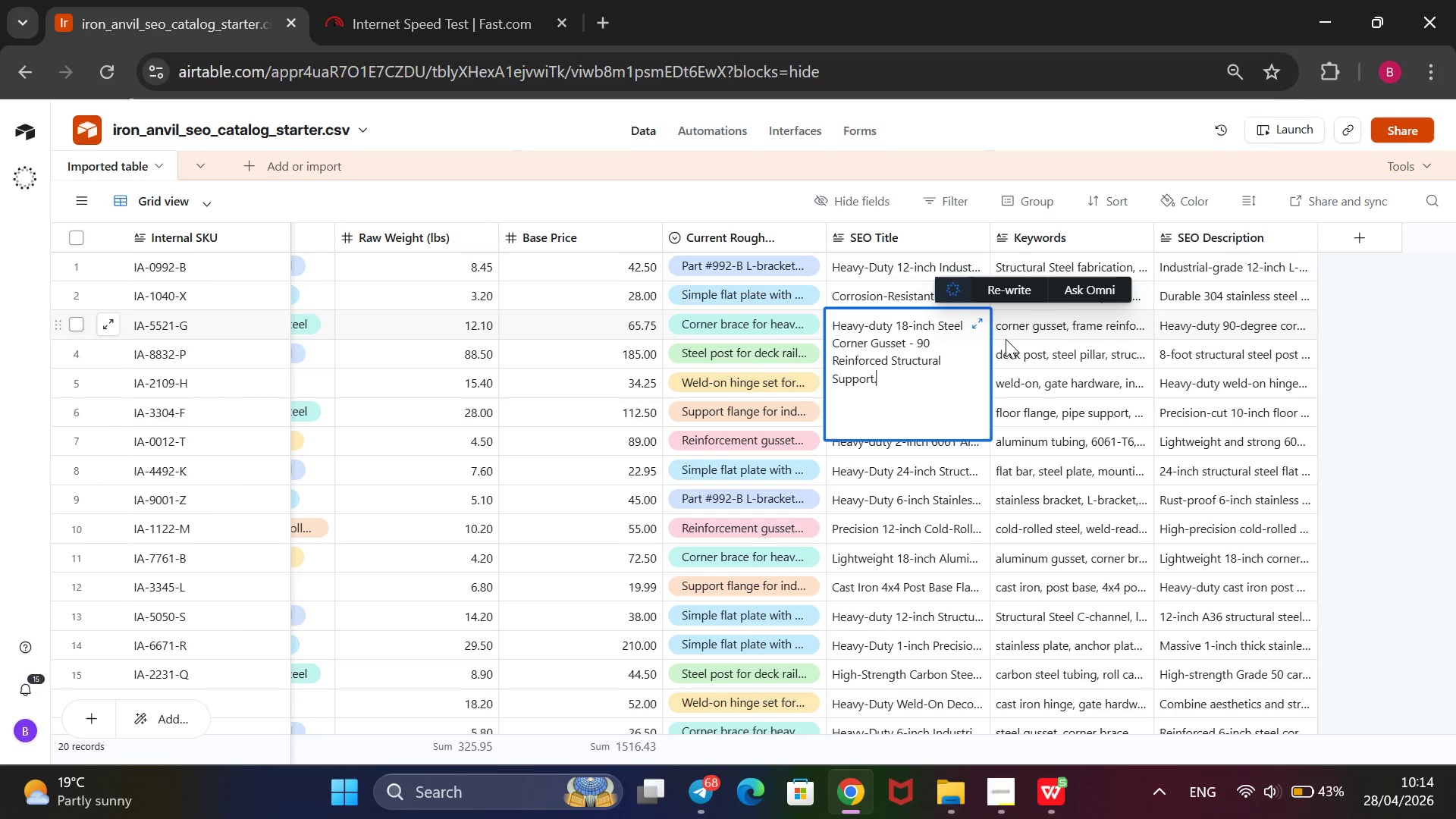 
double_click([1066, 328])
 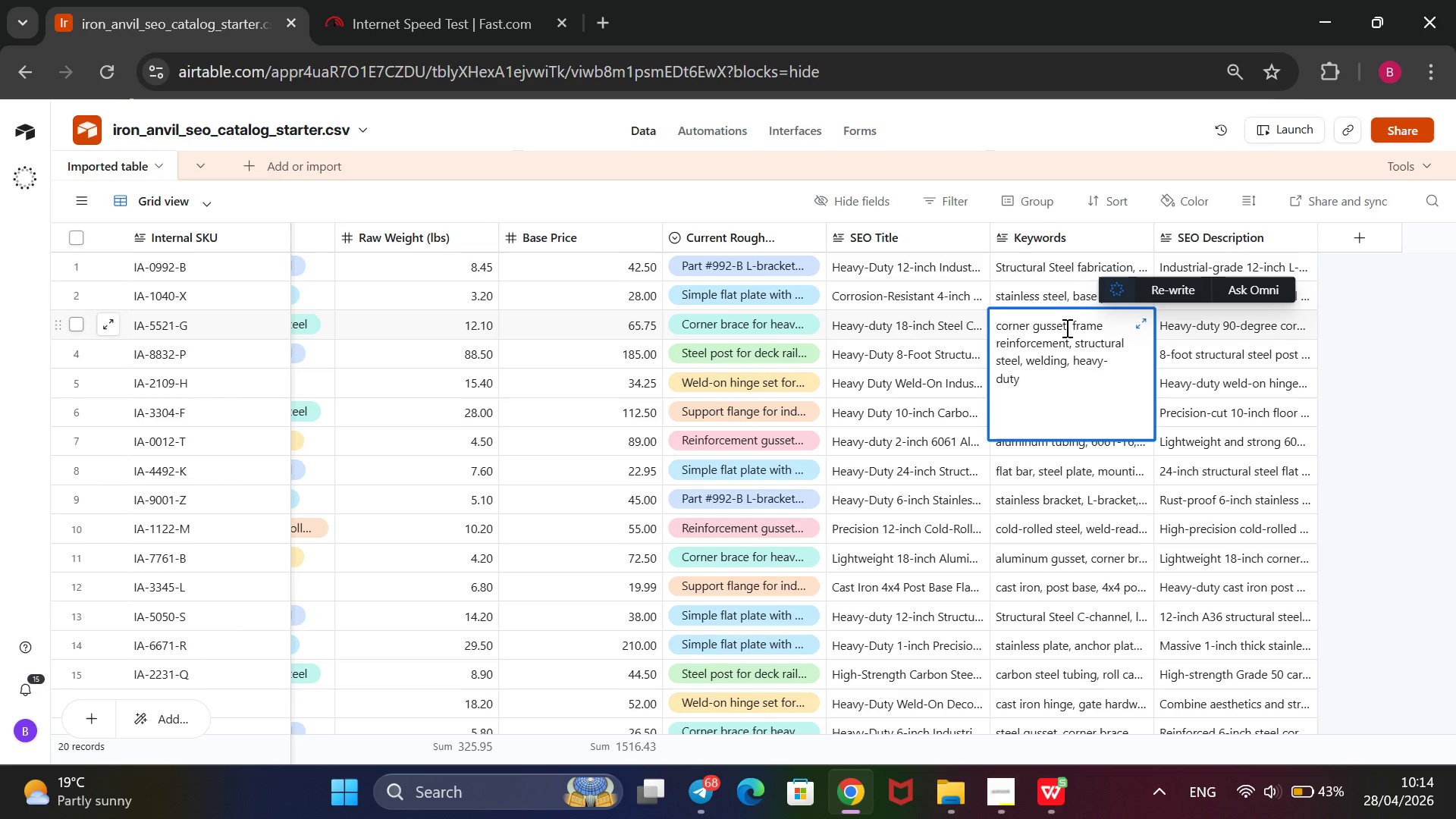 
left_click([990, 325])
 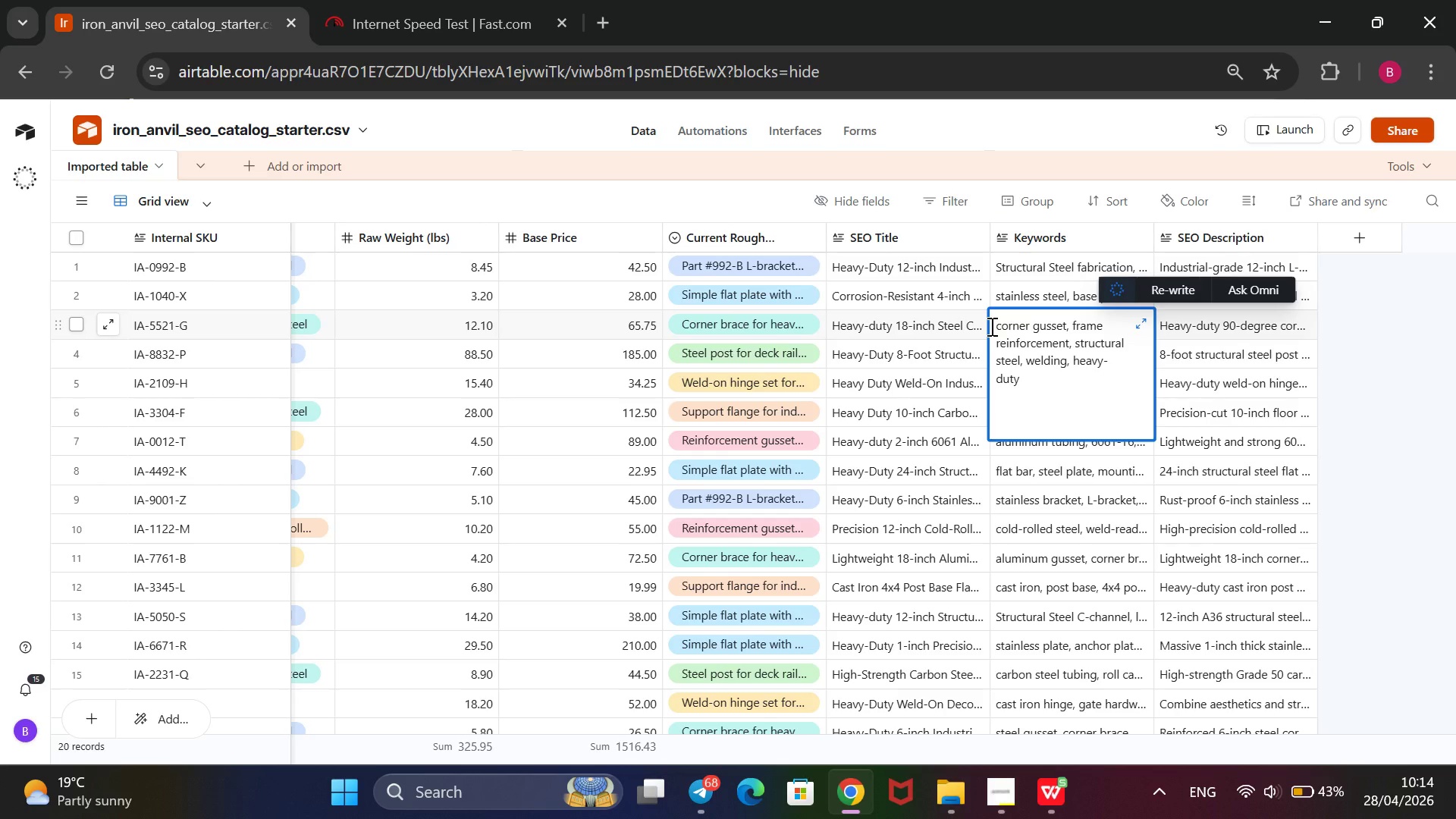 
type(Stt)
key(Backspace)
type(eel )
 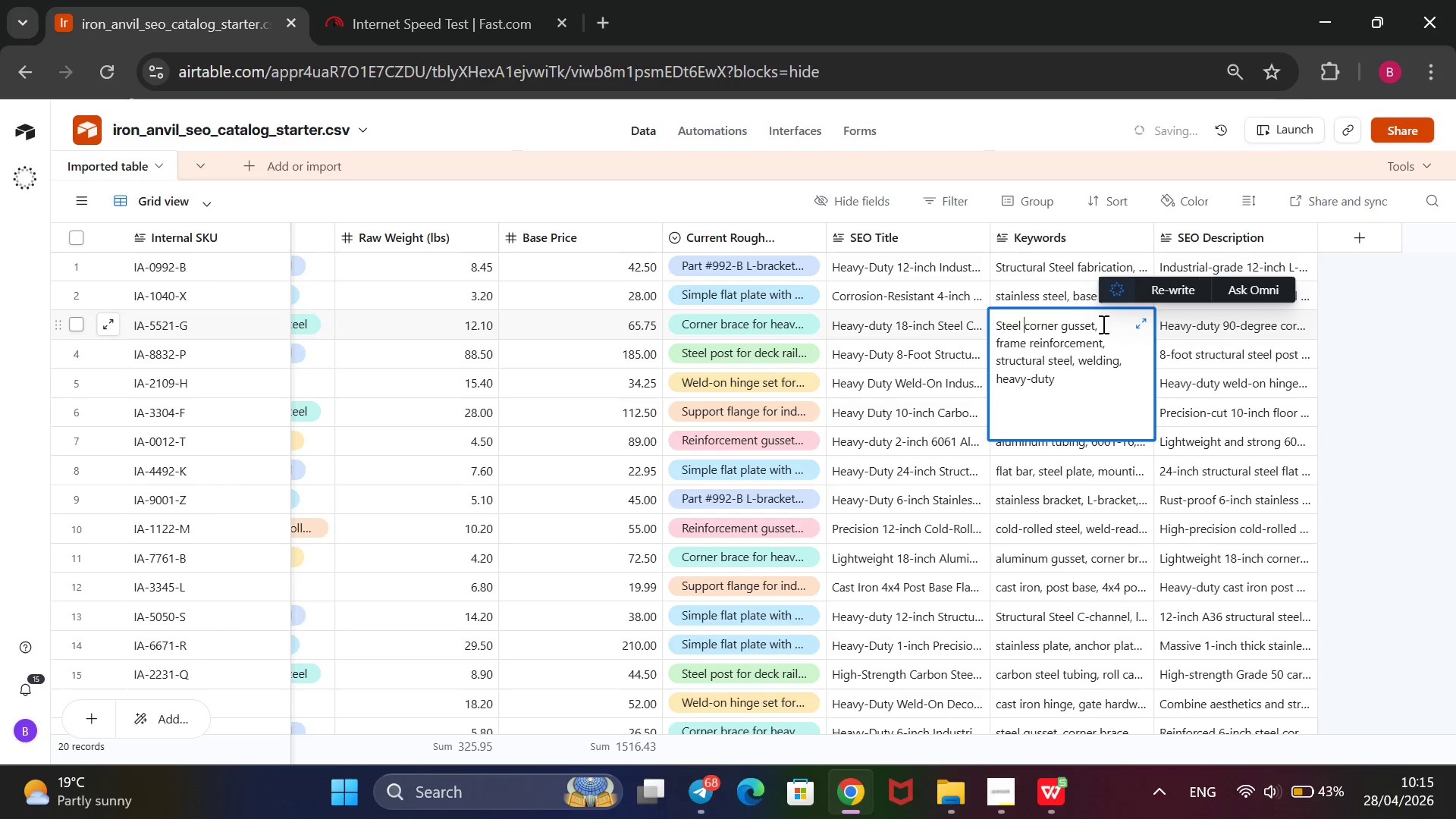 
wait(7.69)
 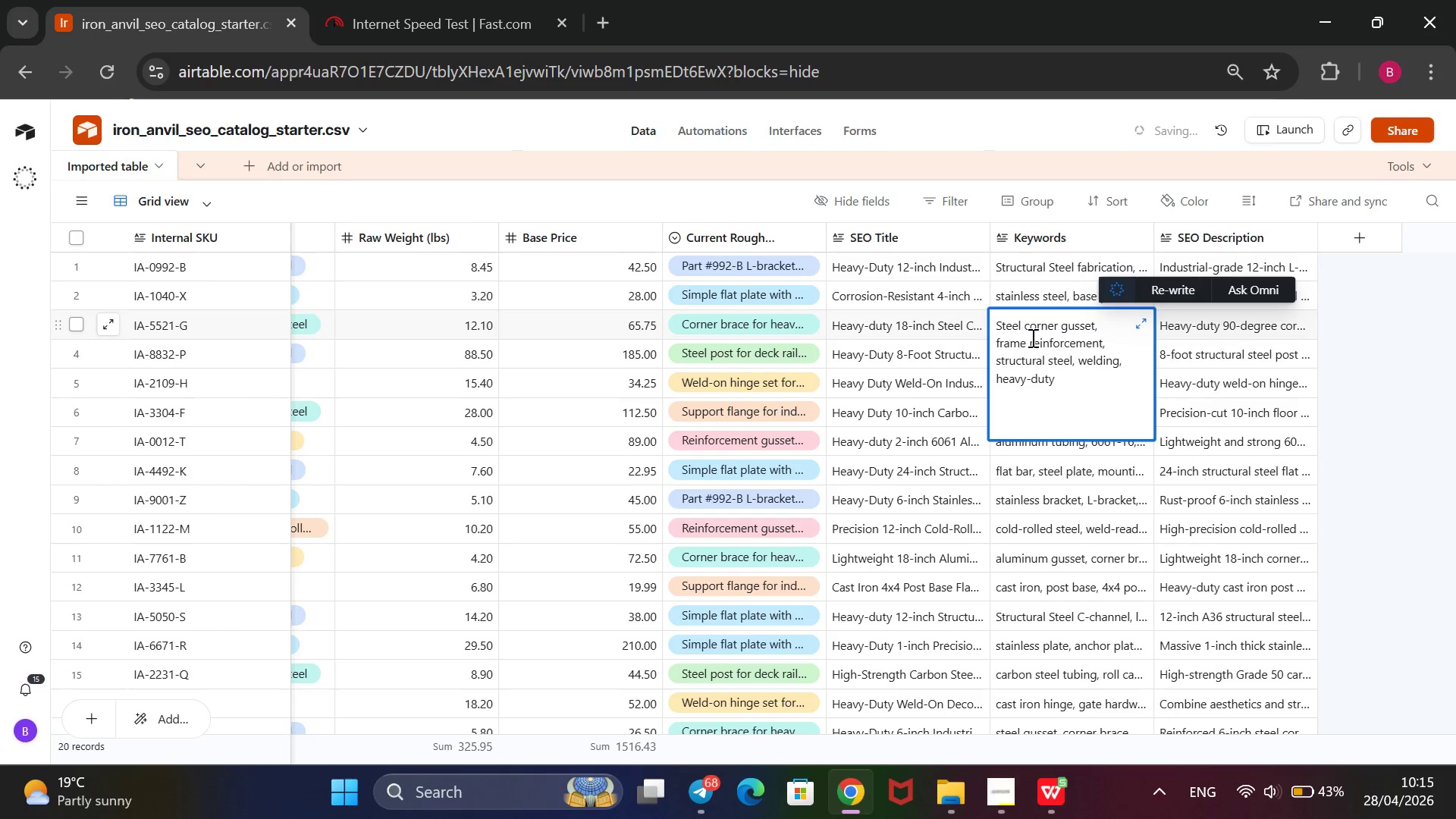 
left_click([1102, 324])
 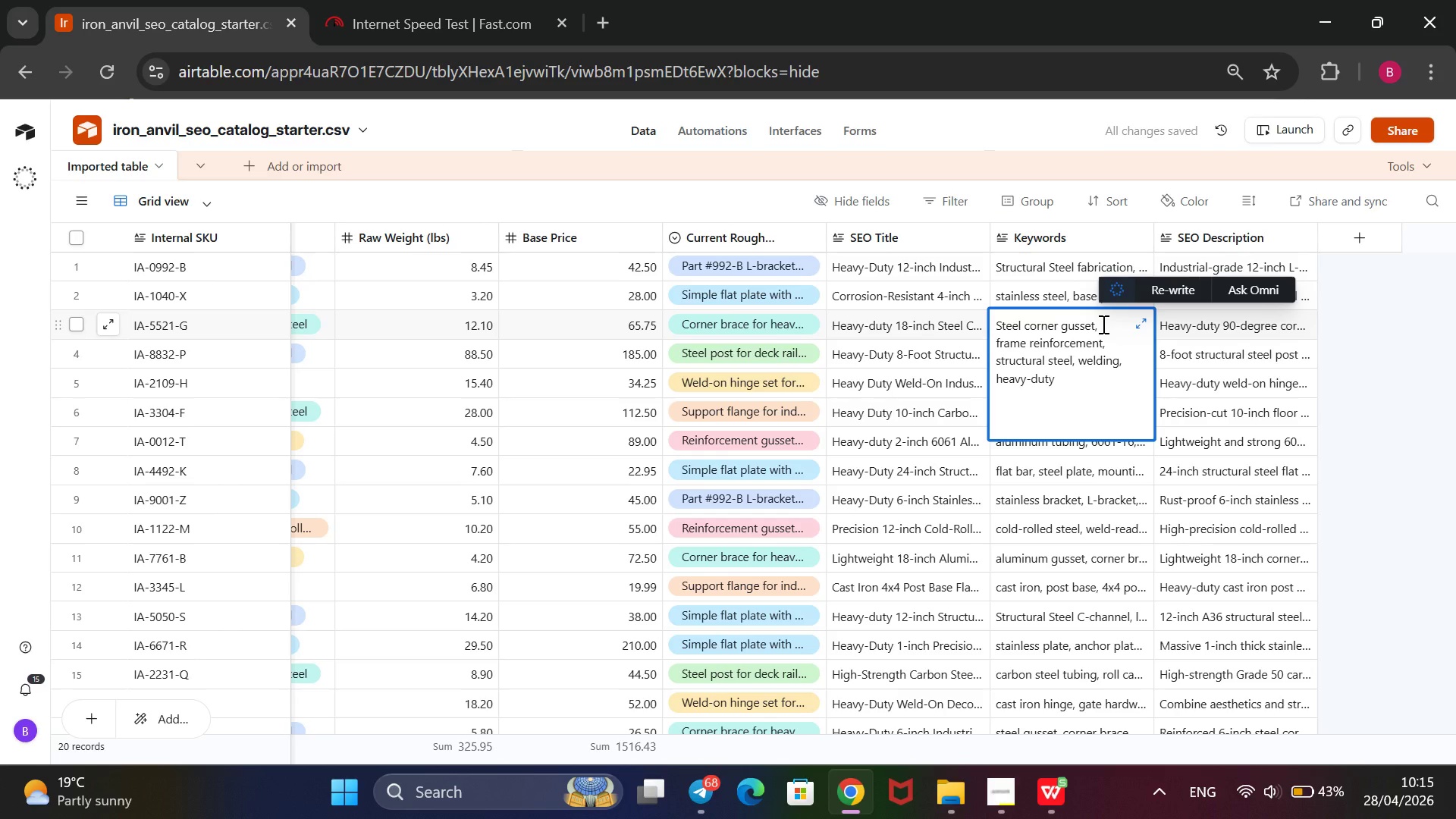 
type(Strucural )
 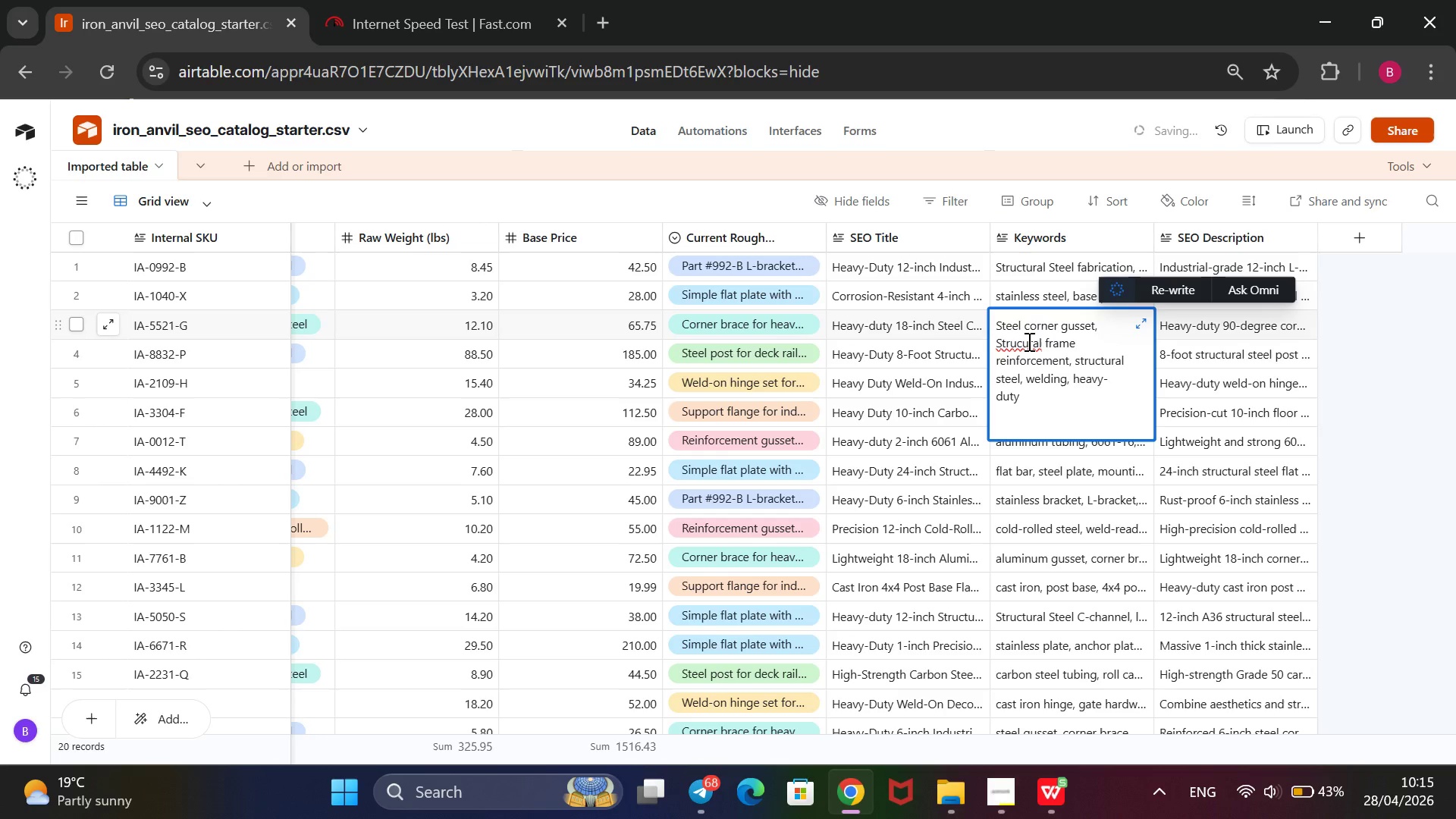 
left_click([1028, 341])
 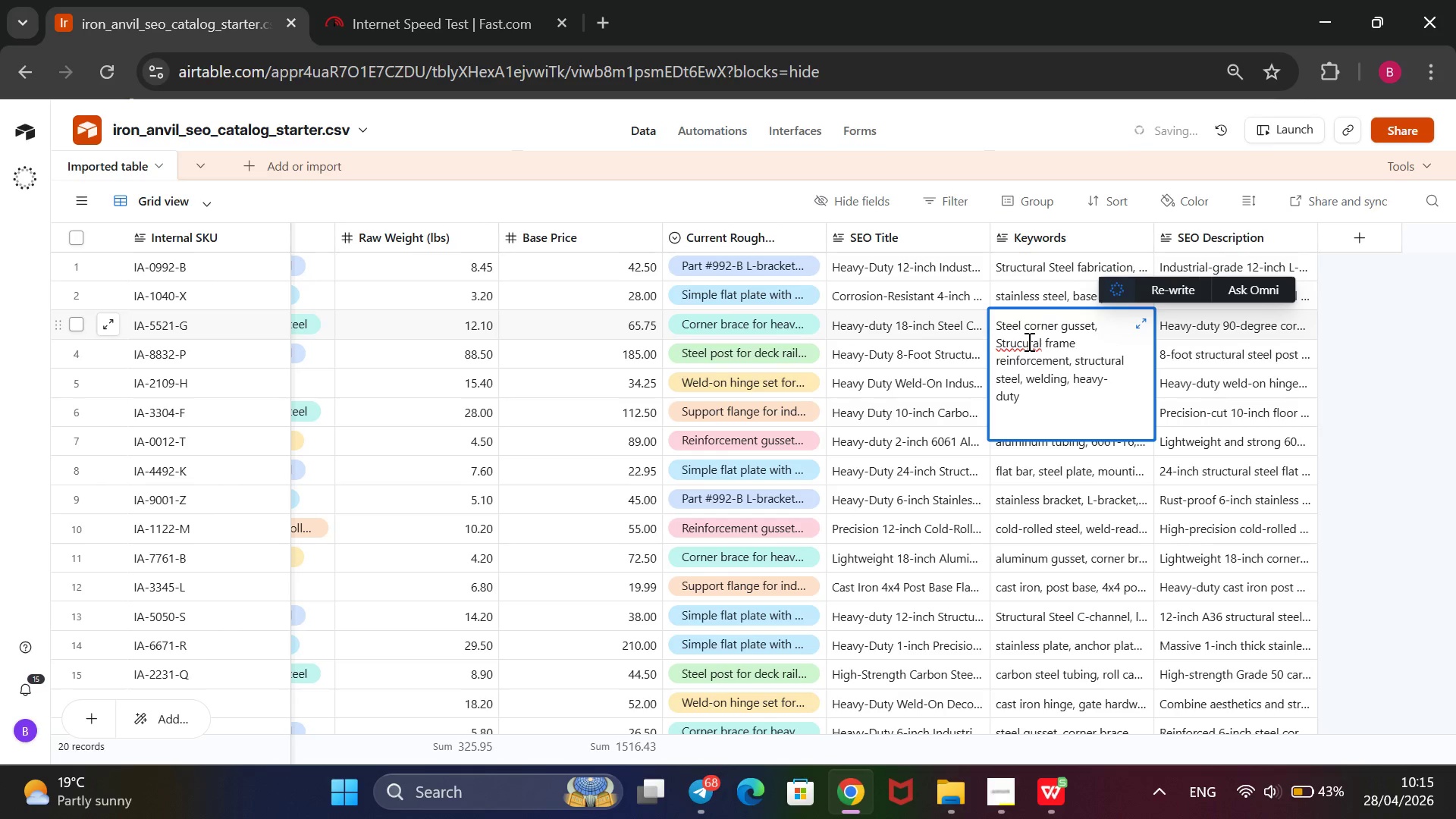 
key(T)
 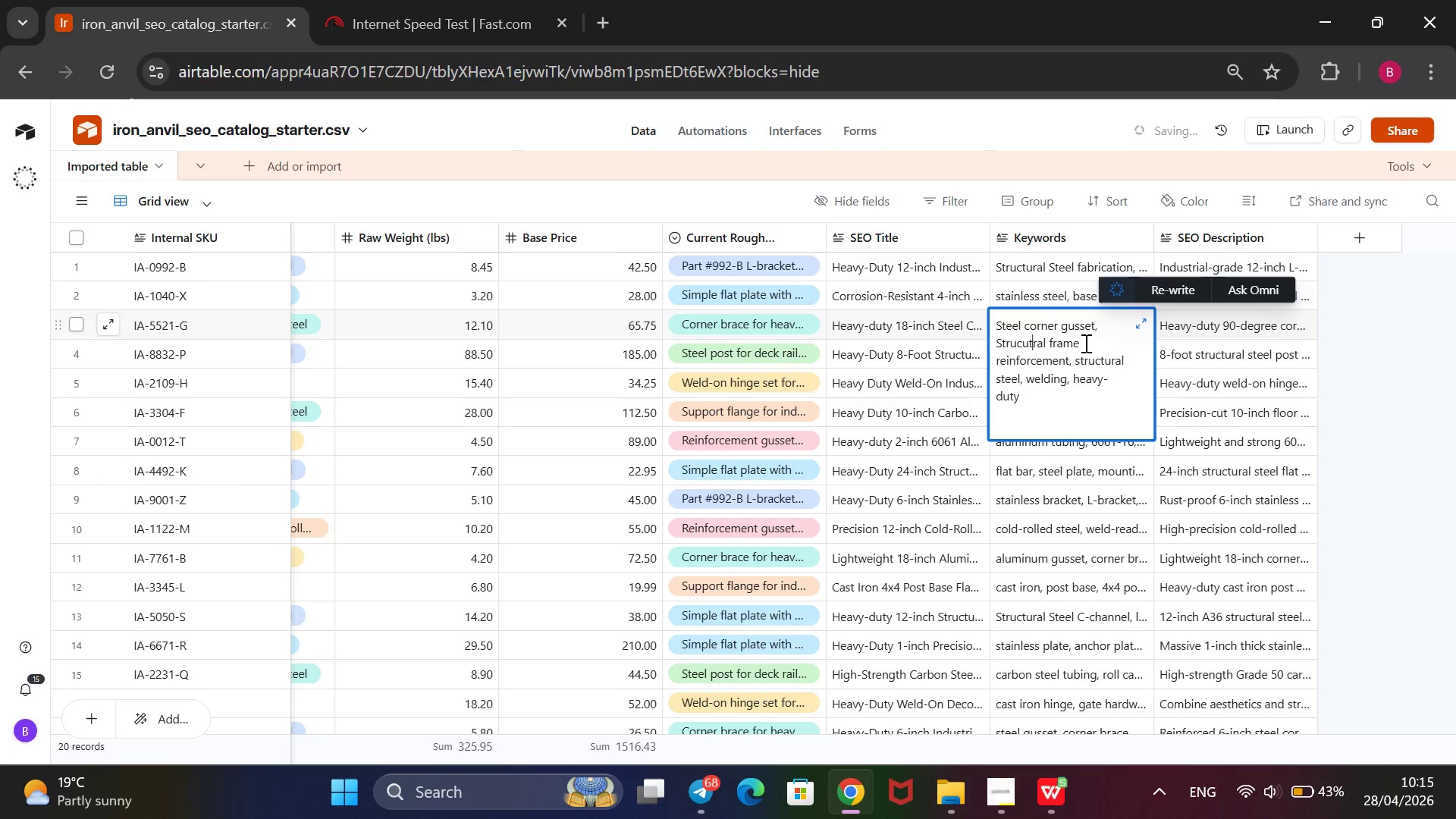 
left_click_drag(start_coordinate=[1084, 343], to_coordinate=[1049, 347])
 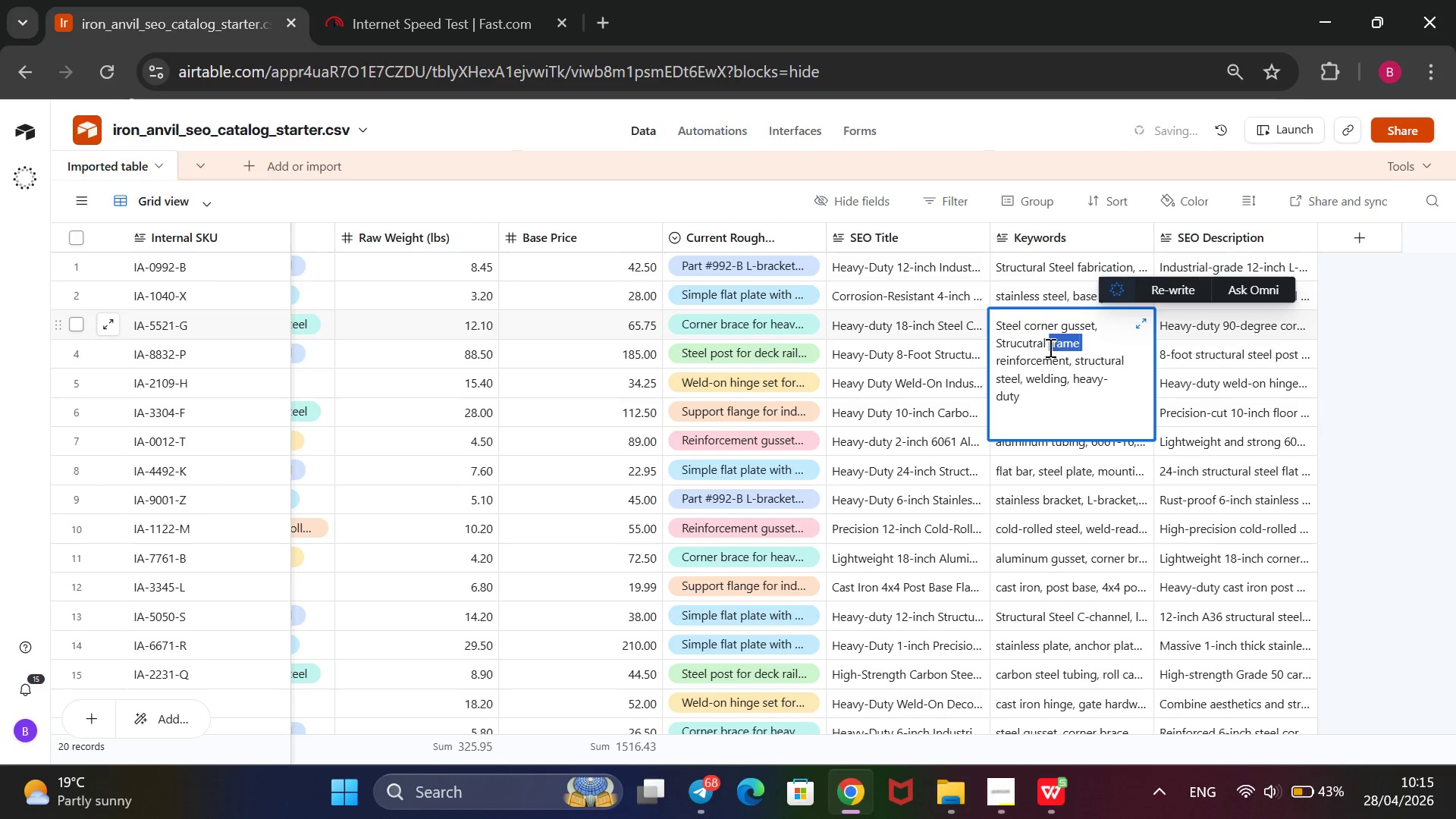 
key(Backspace)
 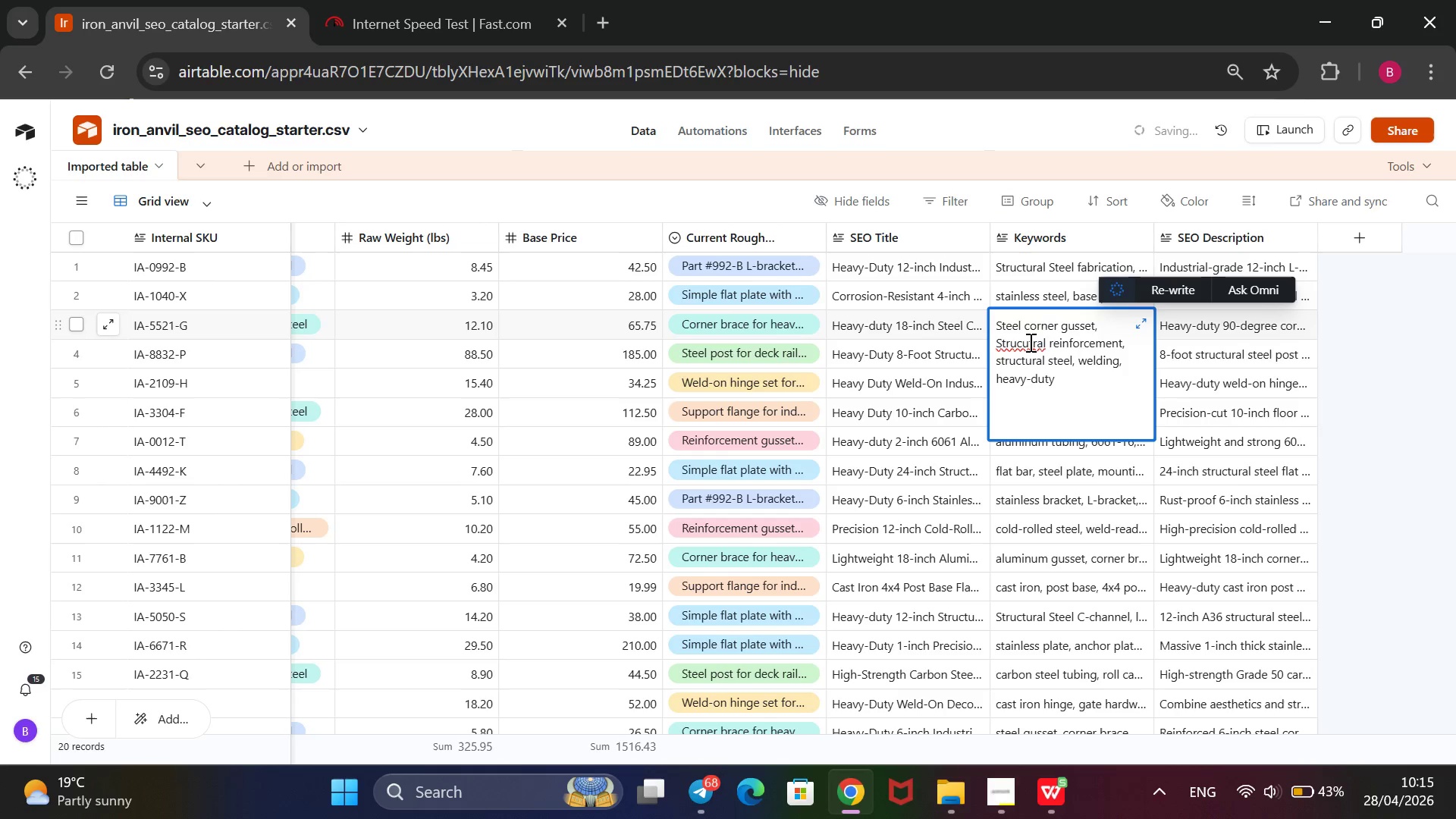 
wait(5.83)
 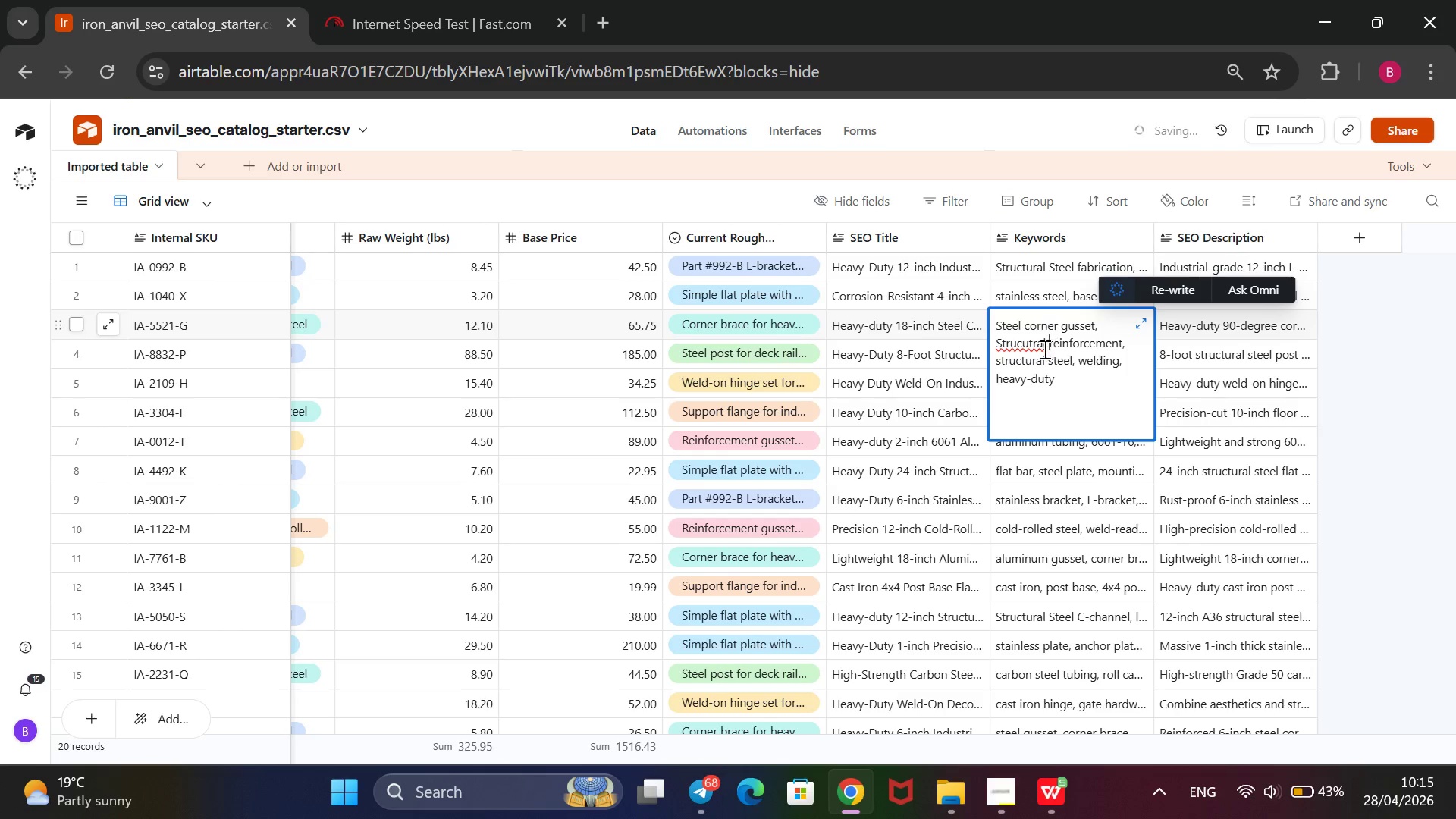 
left_click([1028, 342])
 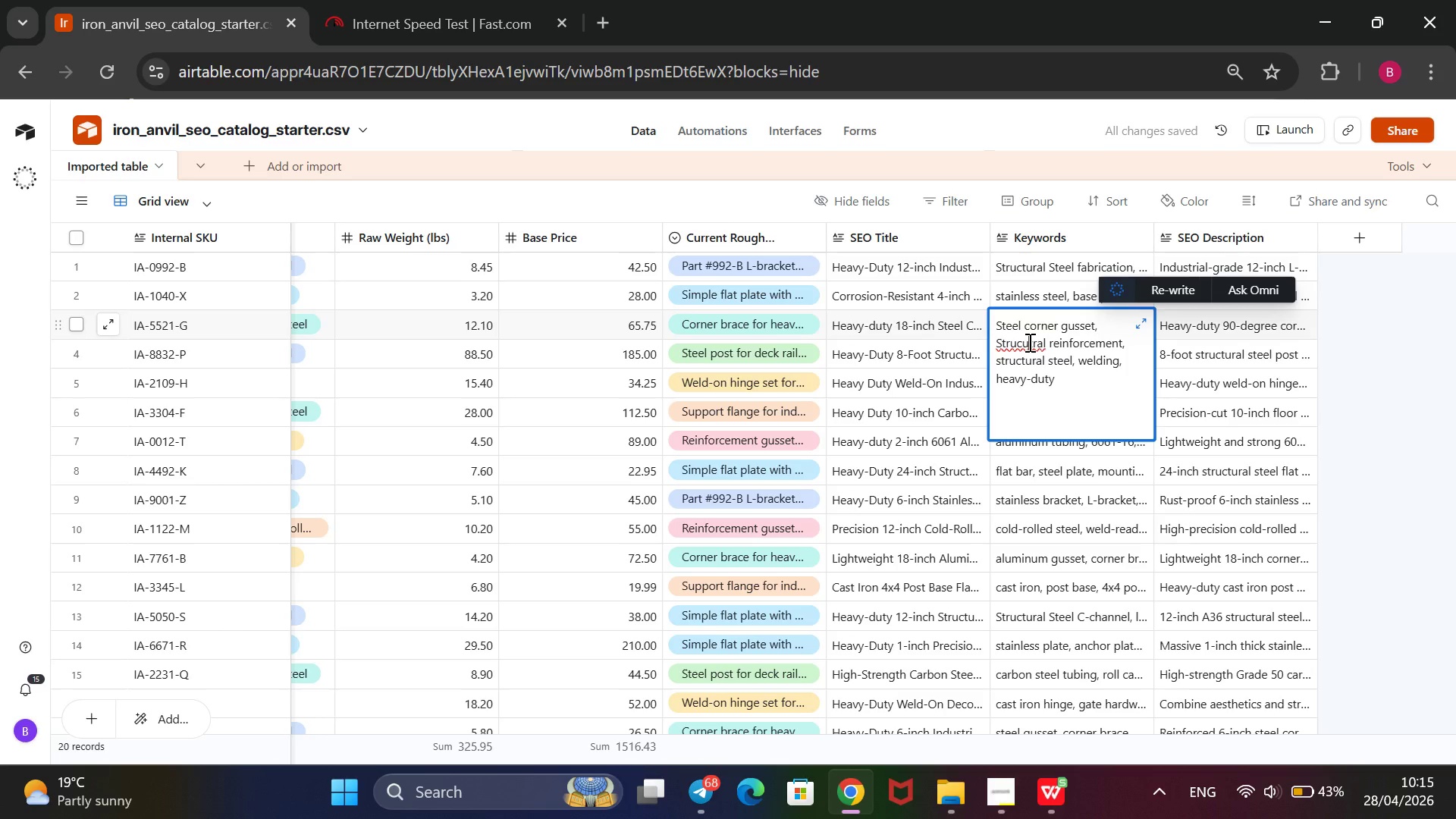 
key(Backspace)
 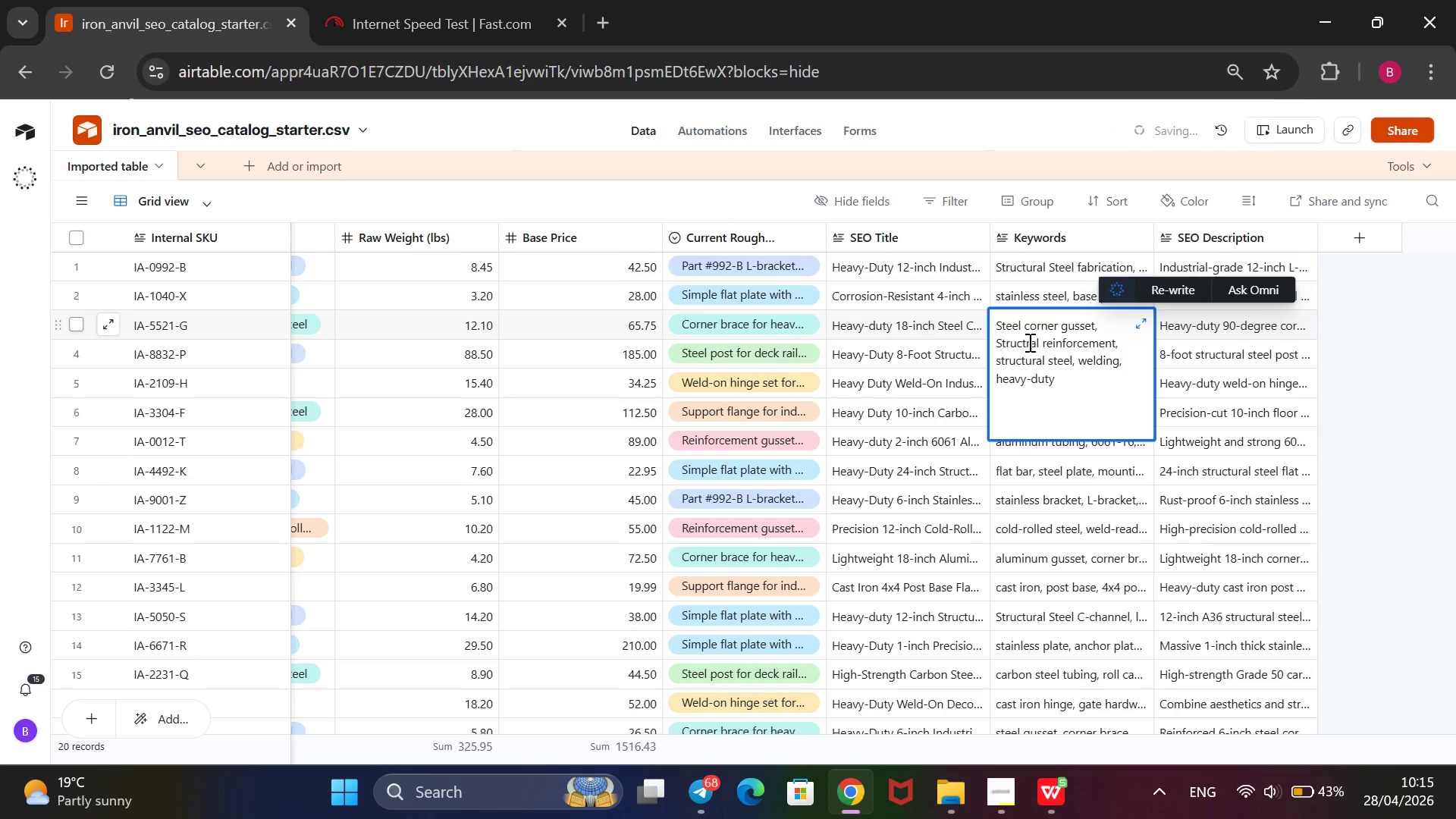 
key(ArrowRight)
 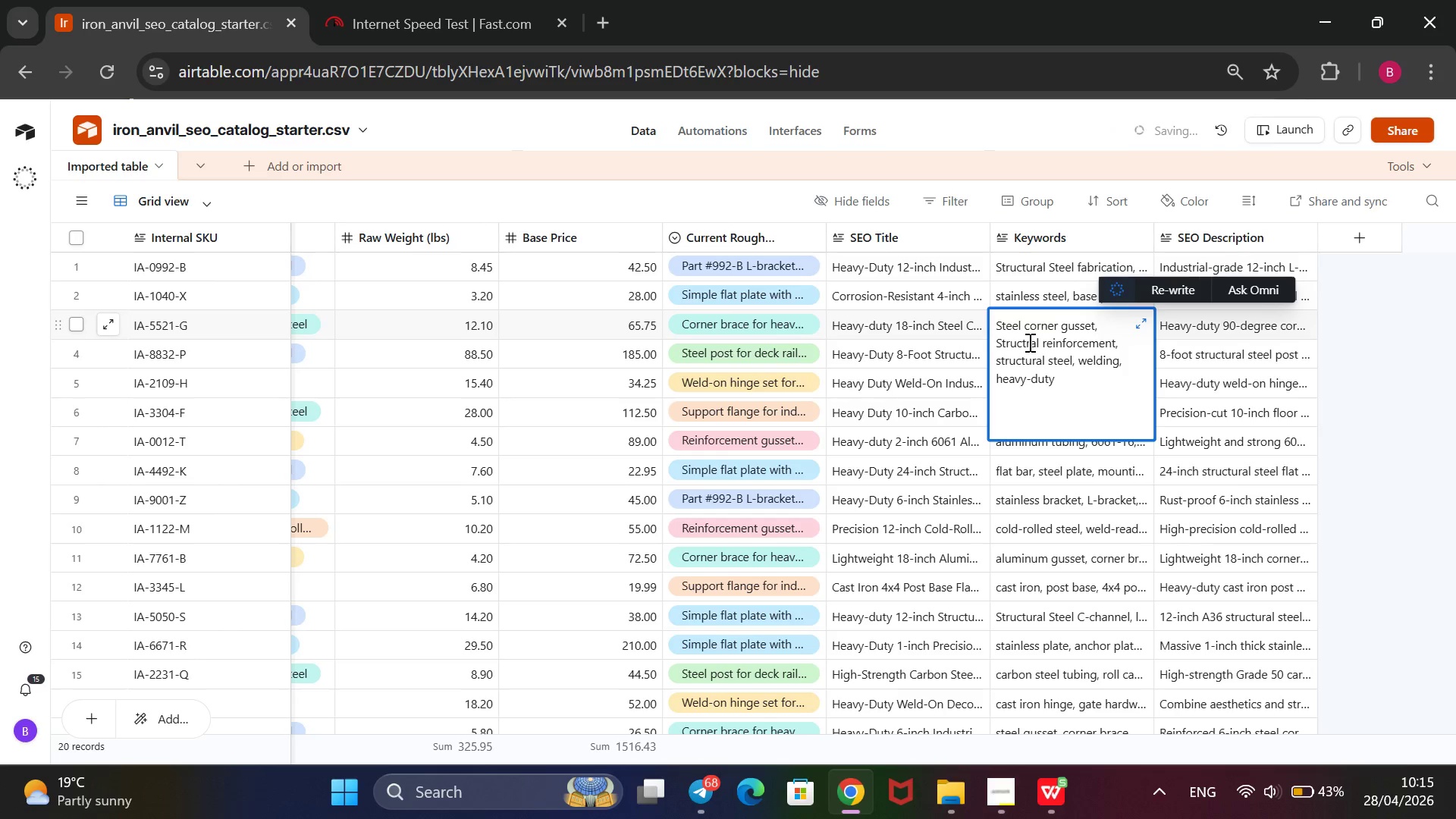 
key(U)
 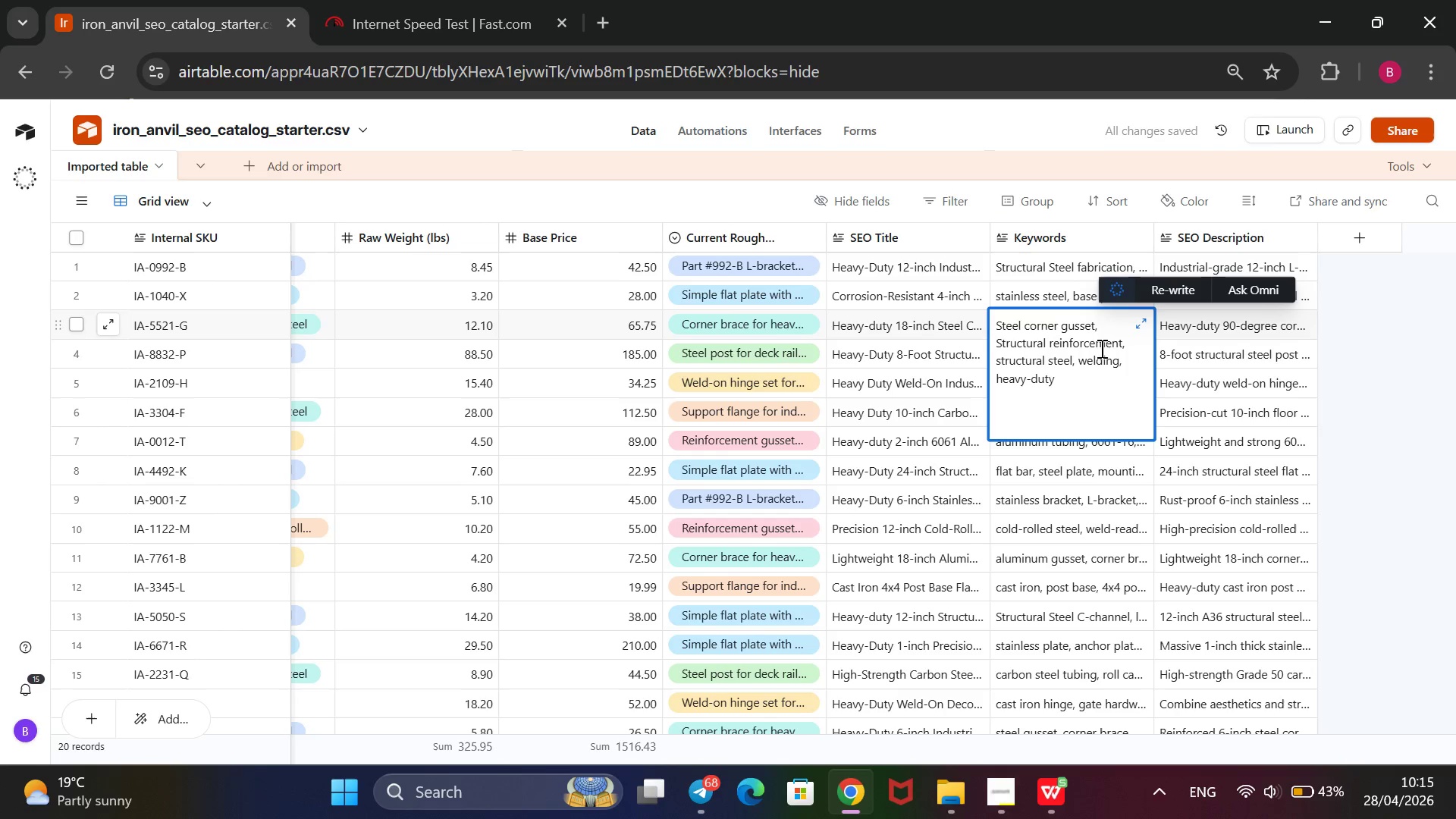 
left_click([1119, 341])
 